 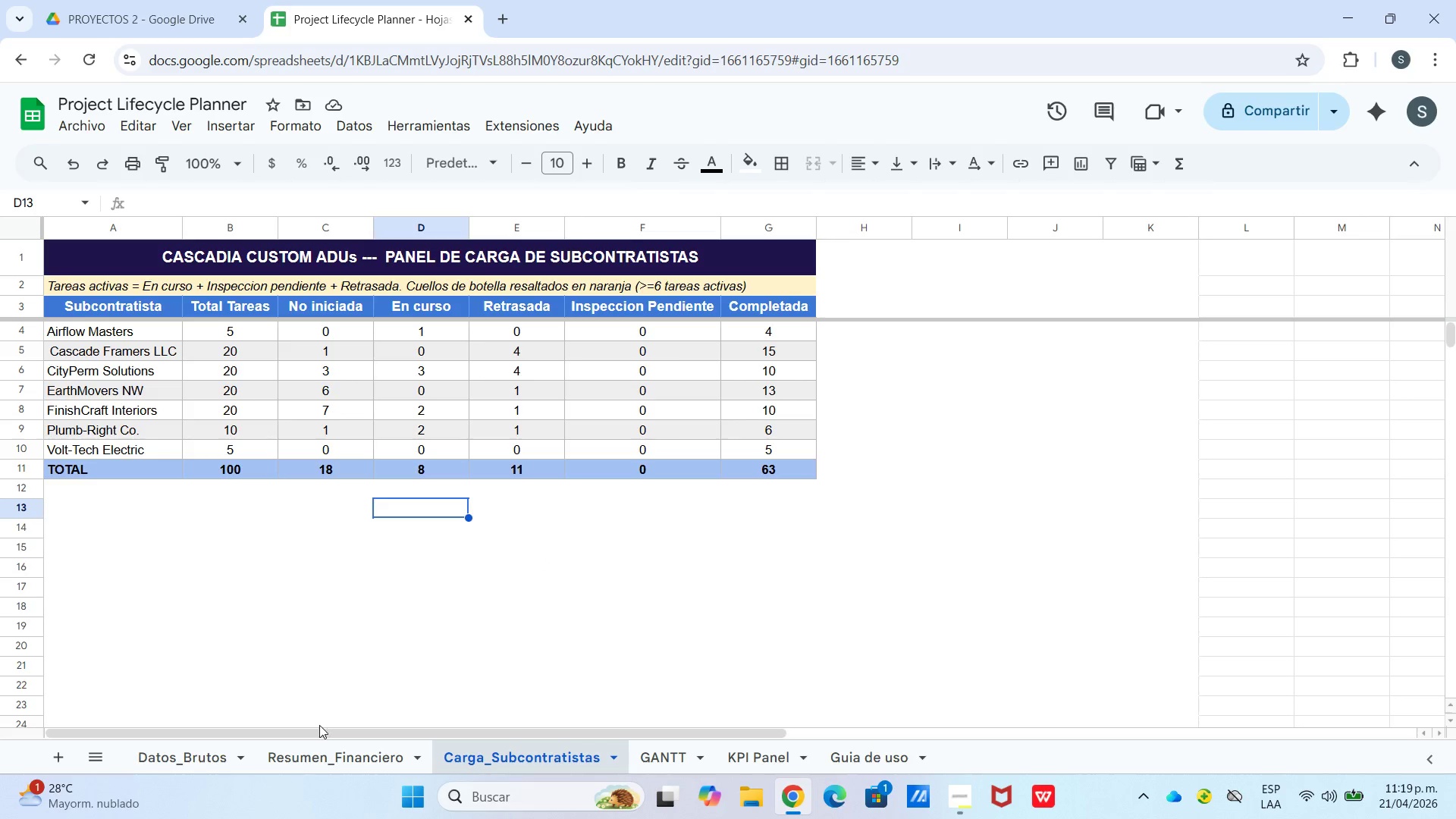 
left_click([216, 761])
 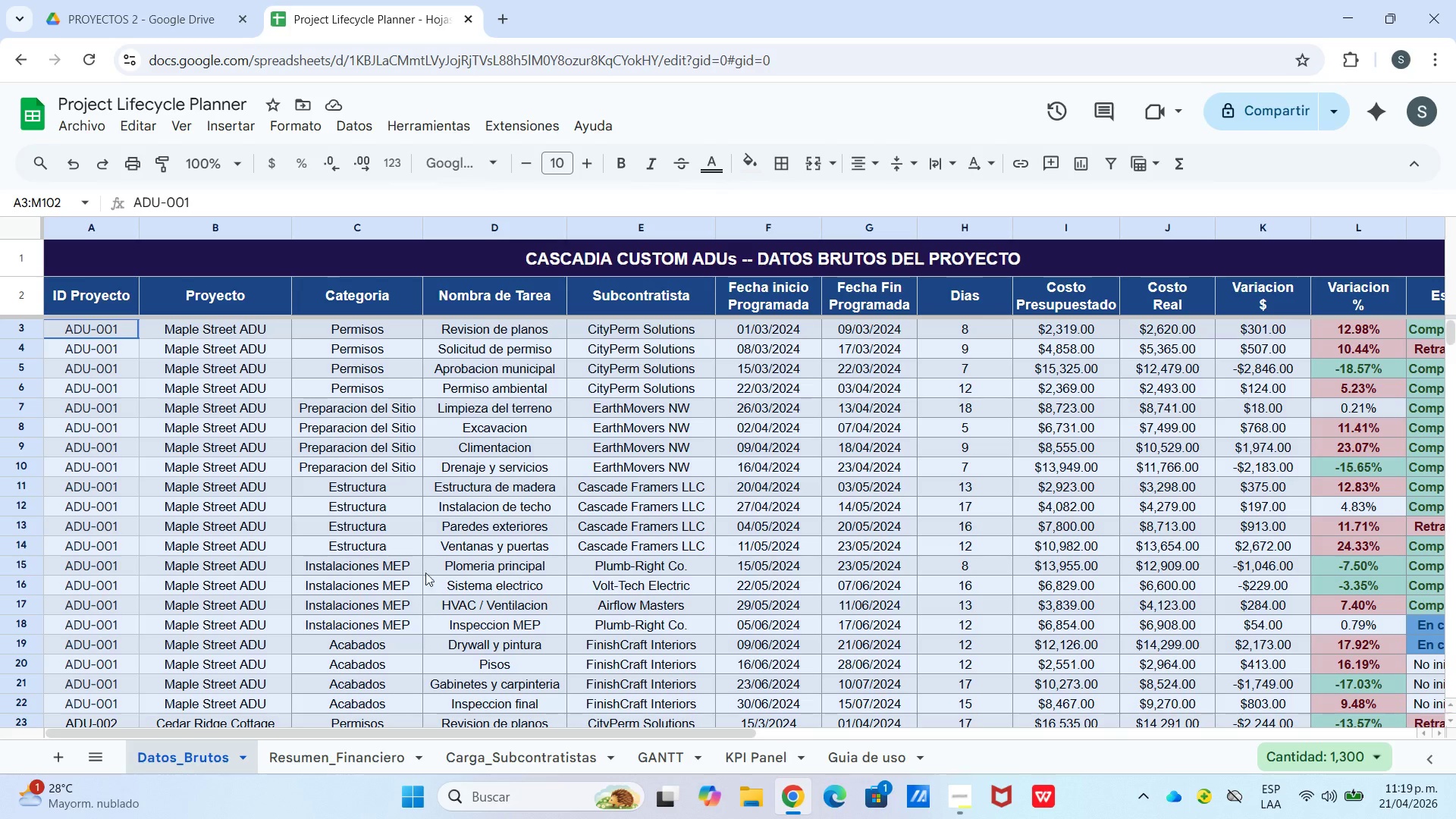 
left_click([433, 553])
 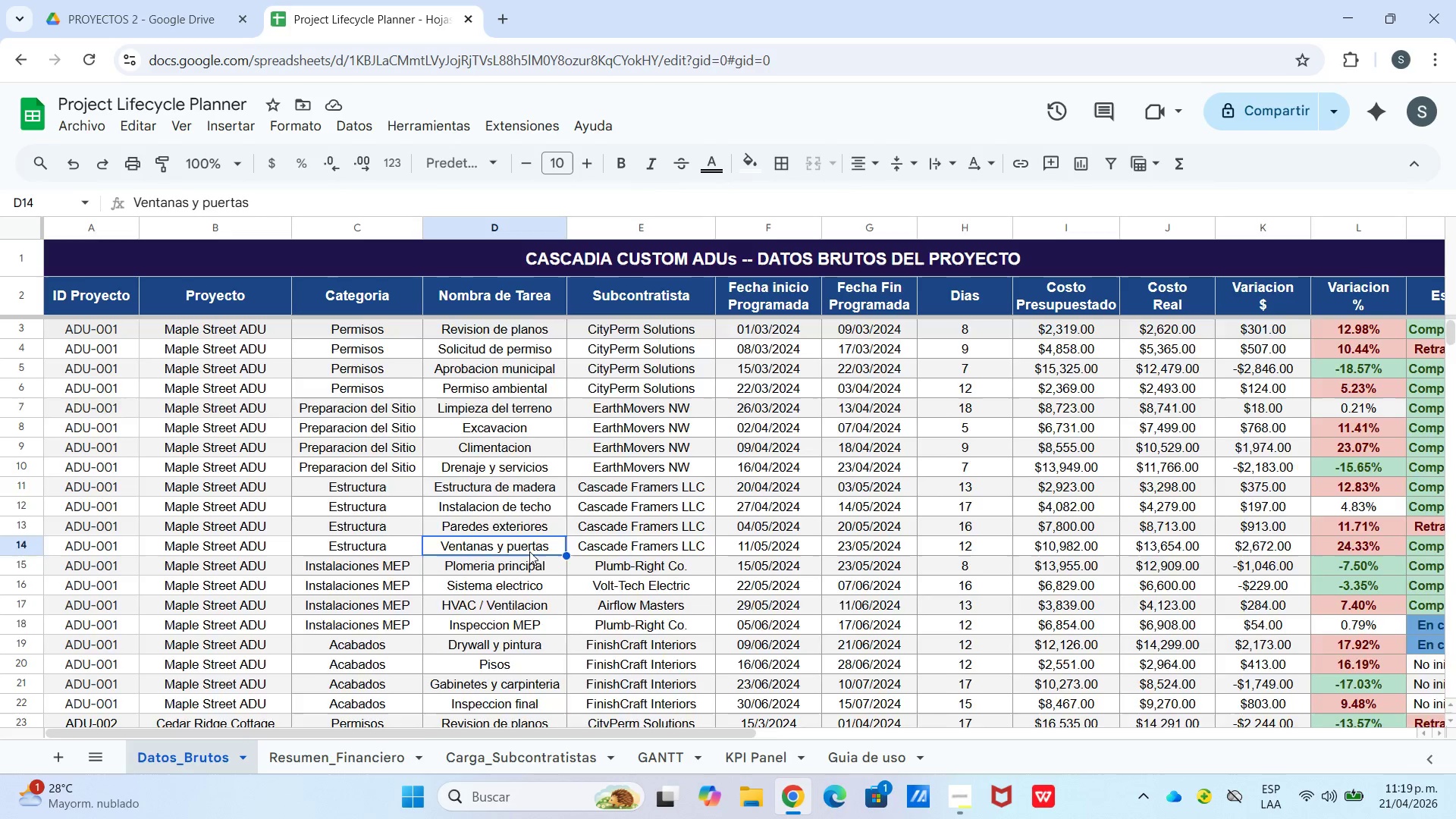 
scroll: coordinate [780, 651], scroll_direction: down, amount: 19.0
 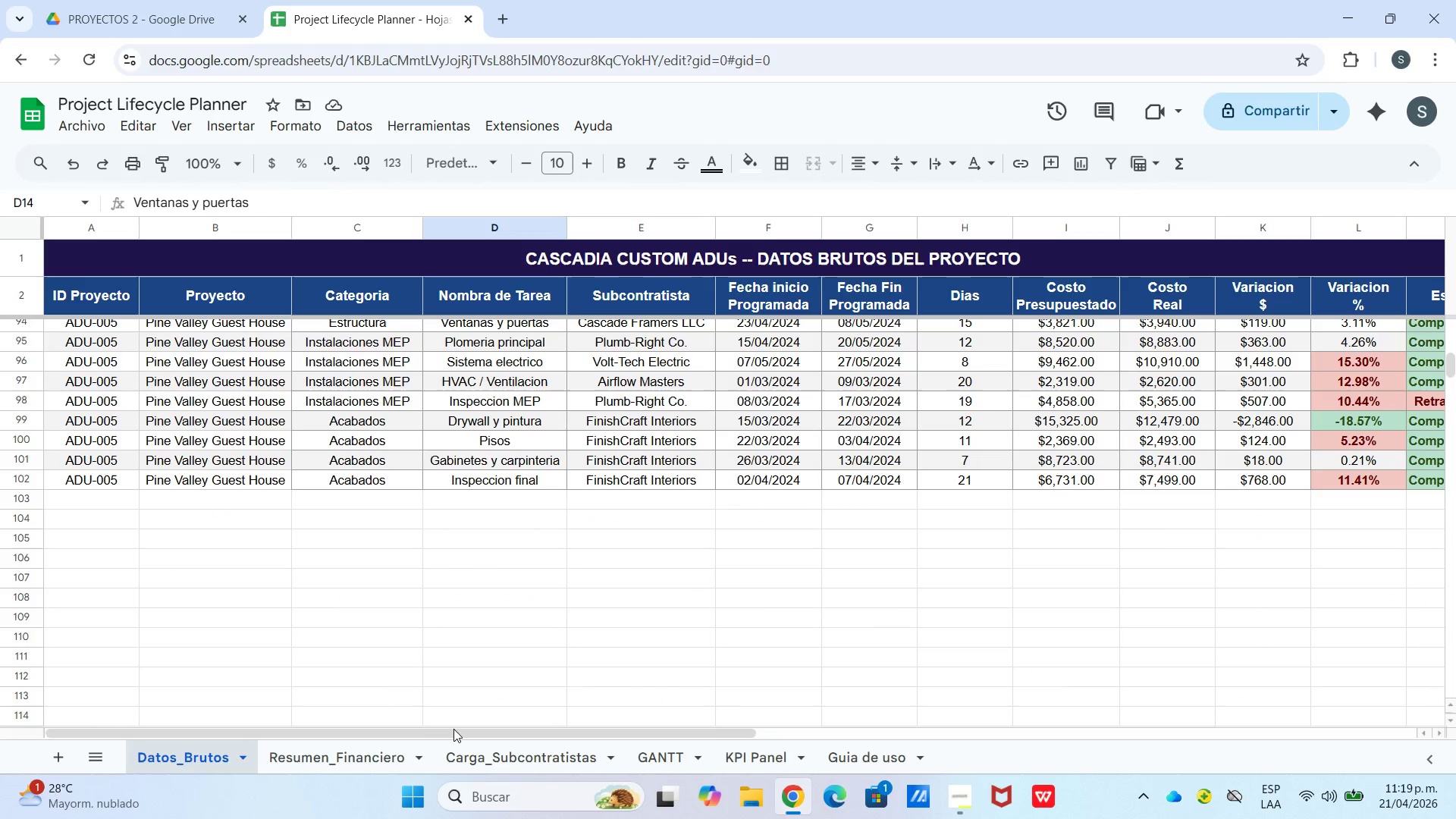 
left_click([287, 773])
 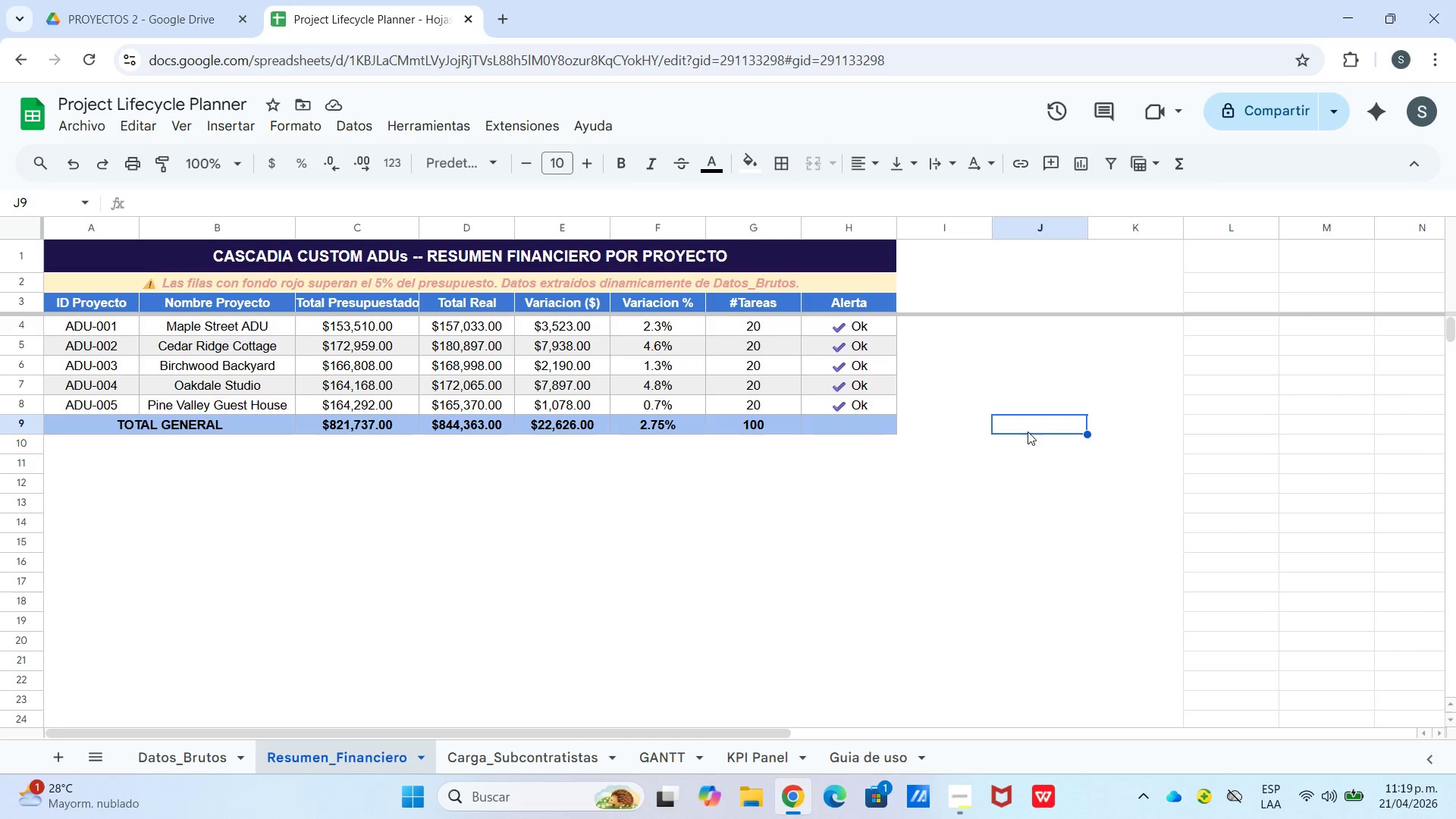 
wait(5.11)
 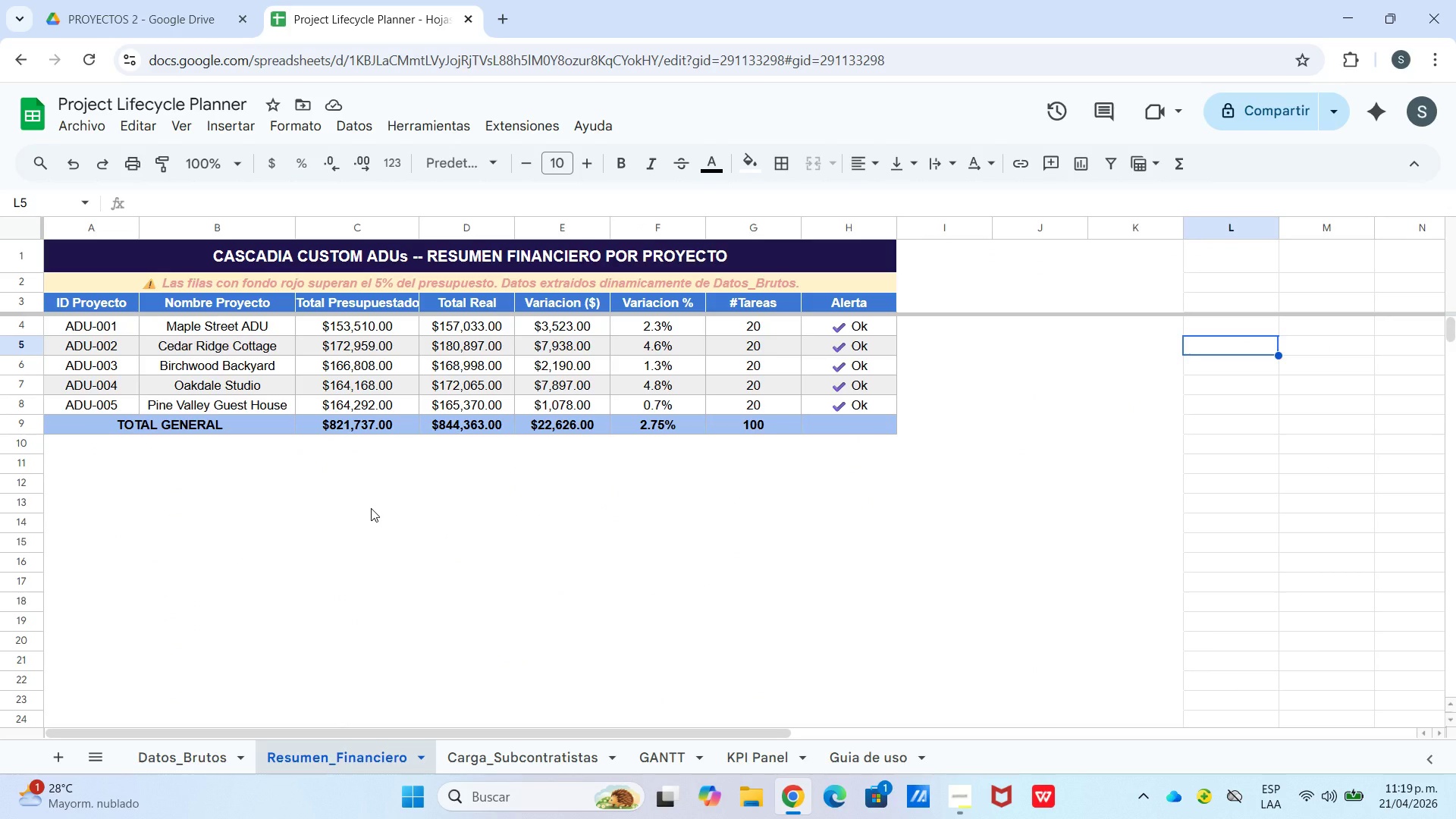 
left_click([541, 745])
 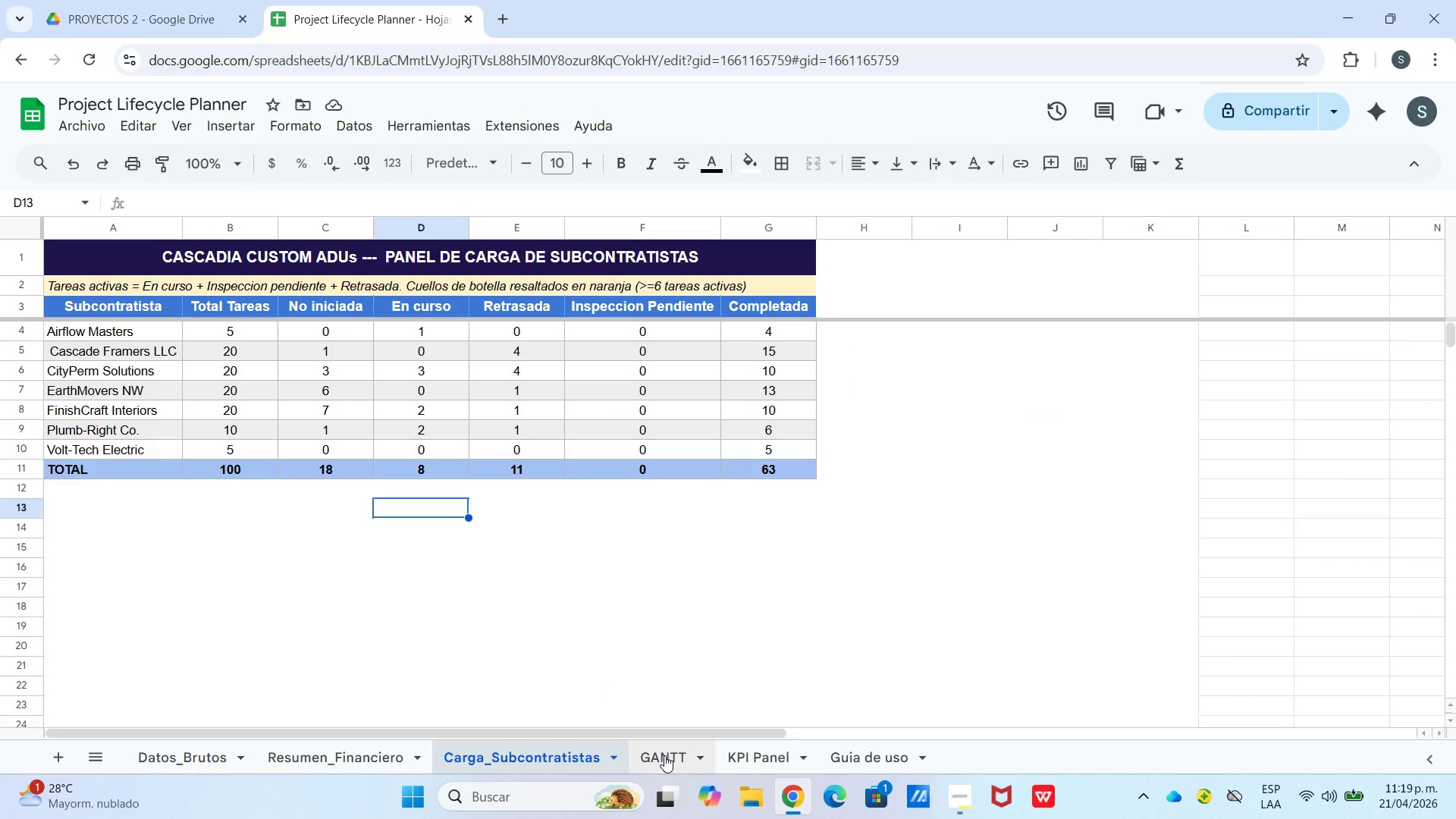 
left_click([664, 756])
 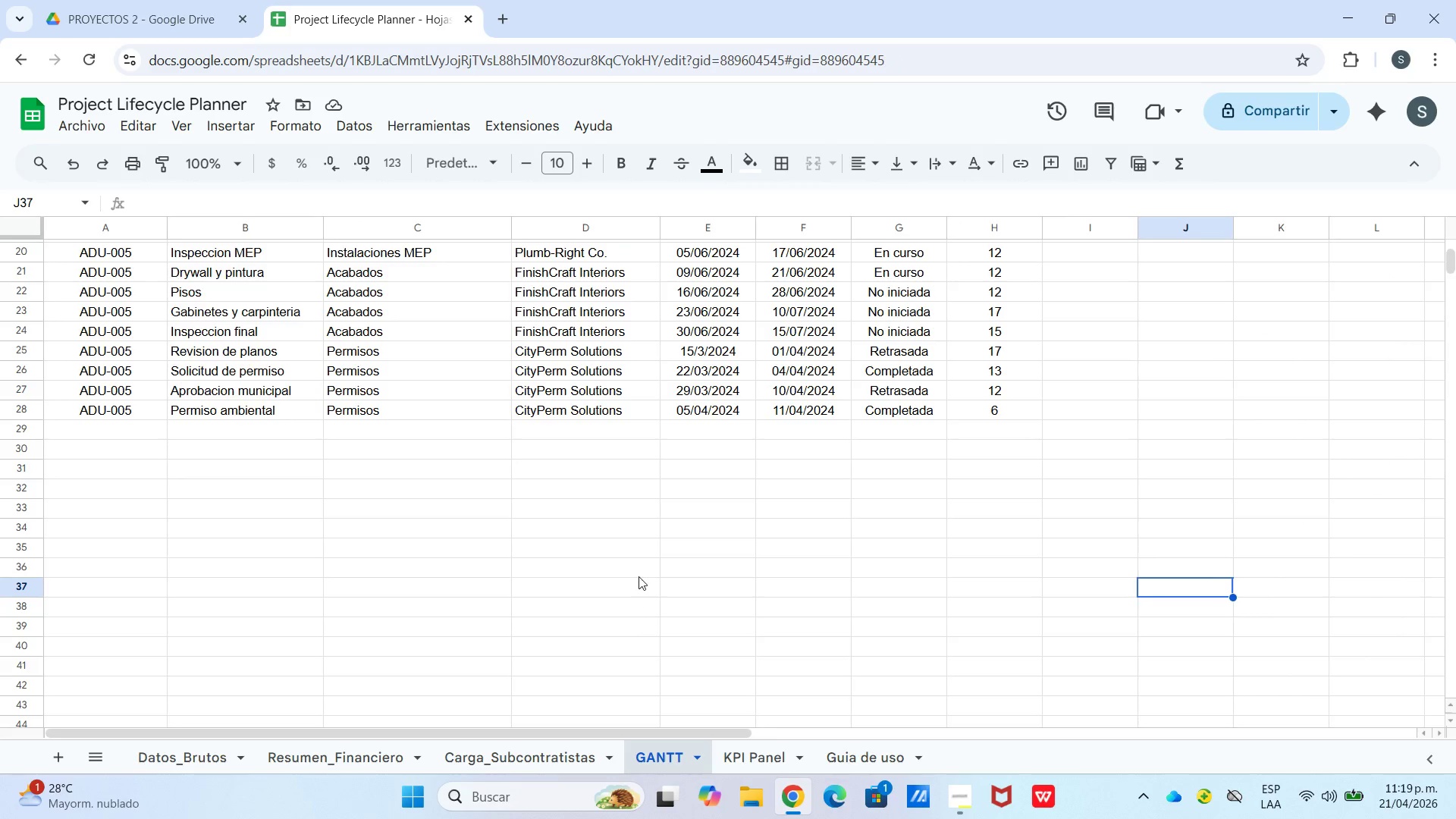 
scroll: coordinate [638, 576], scroll_direction: up, amount: 8.0
 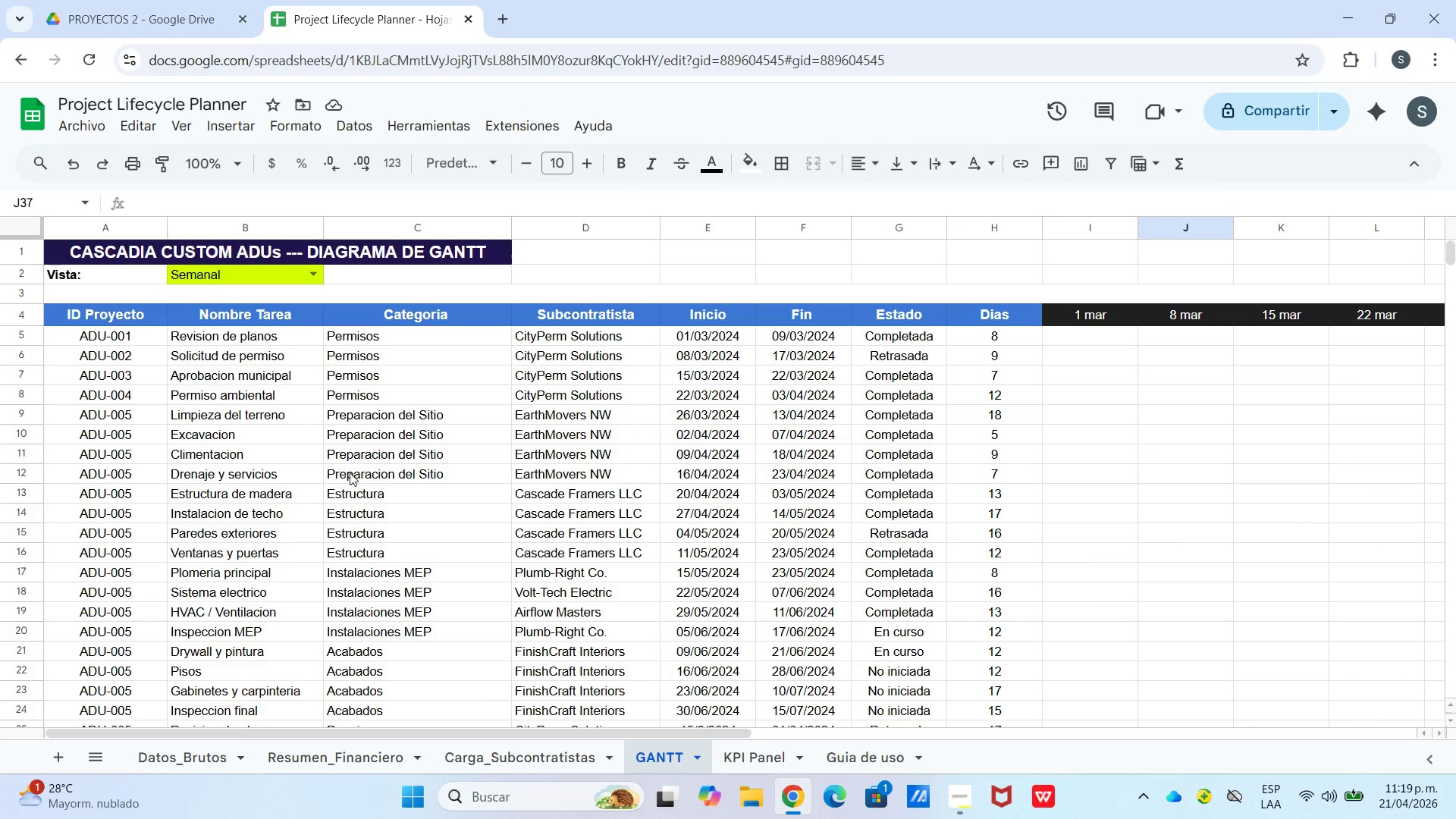 
scroll: coordinate [613, 750], scroll_direction: down, amount: 1.0
 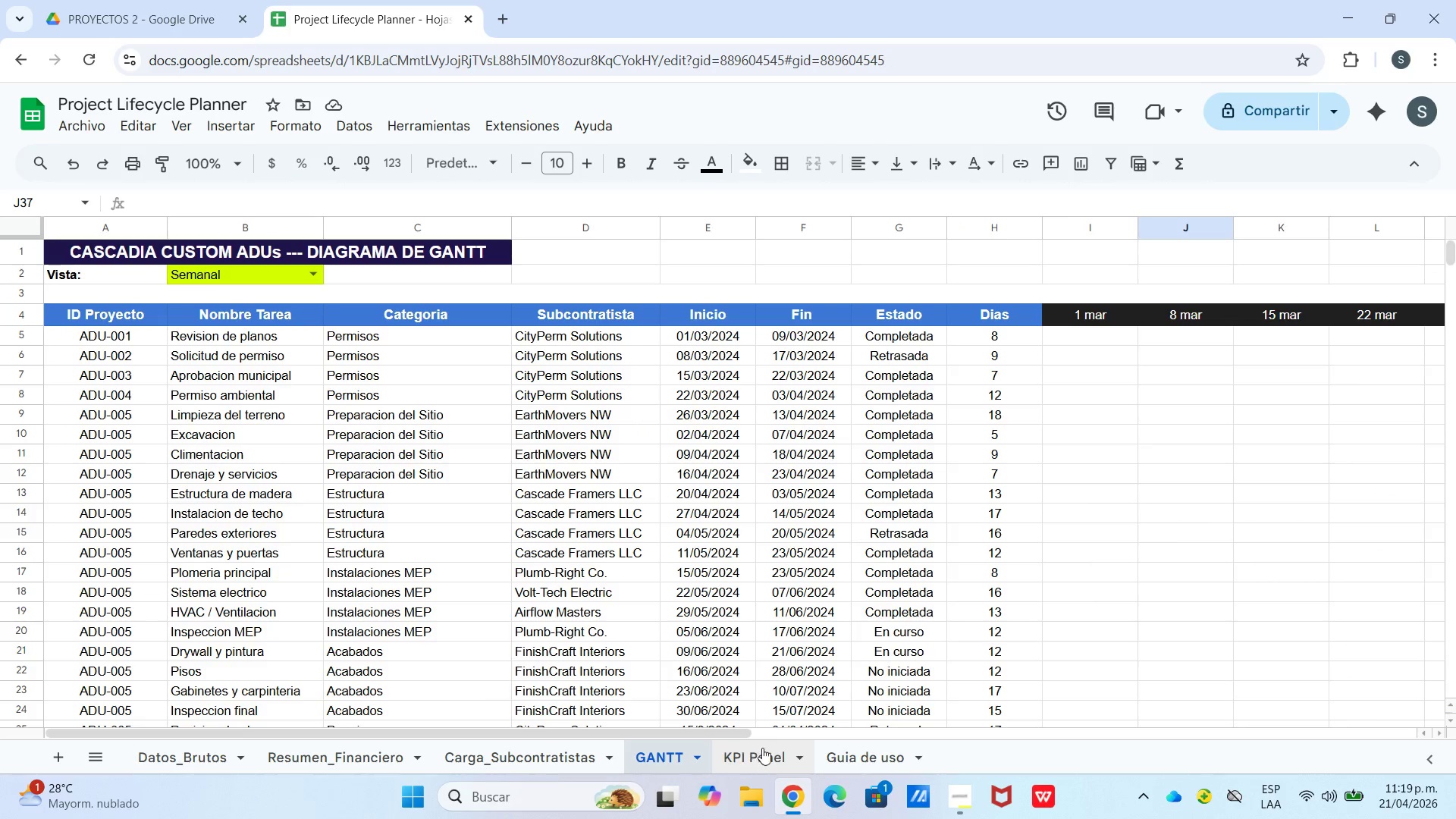 
left_click([764, 748])
 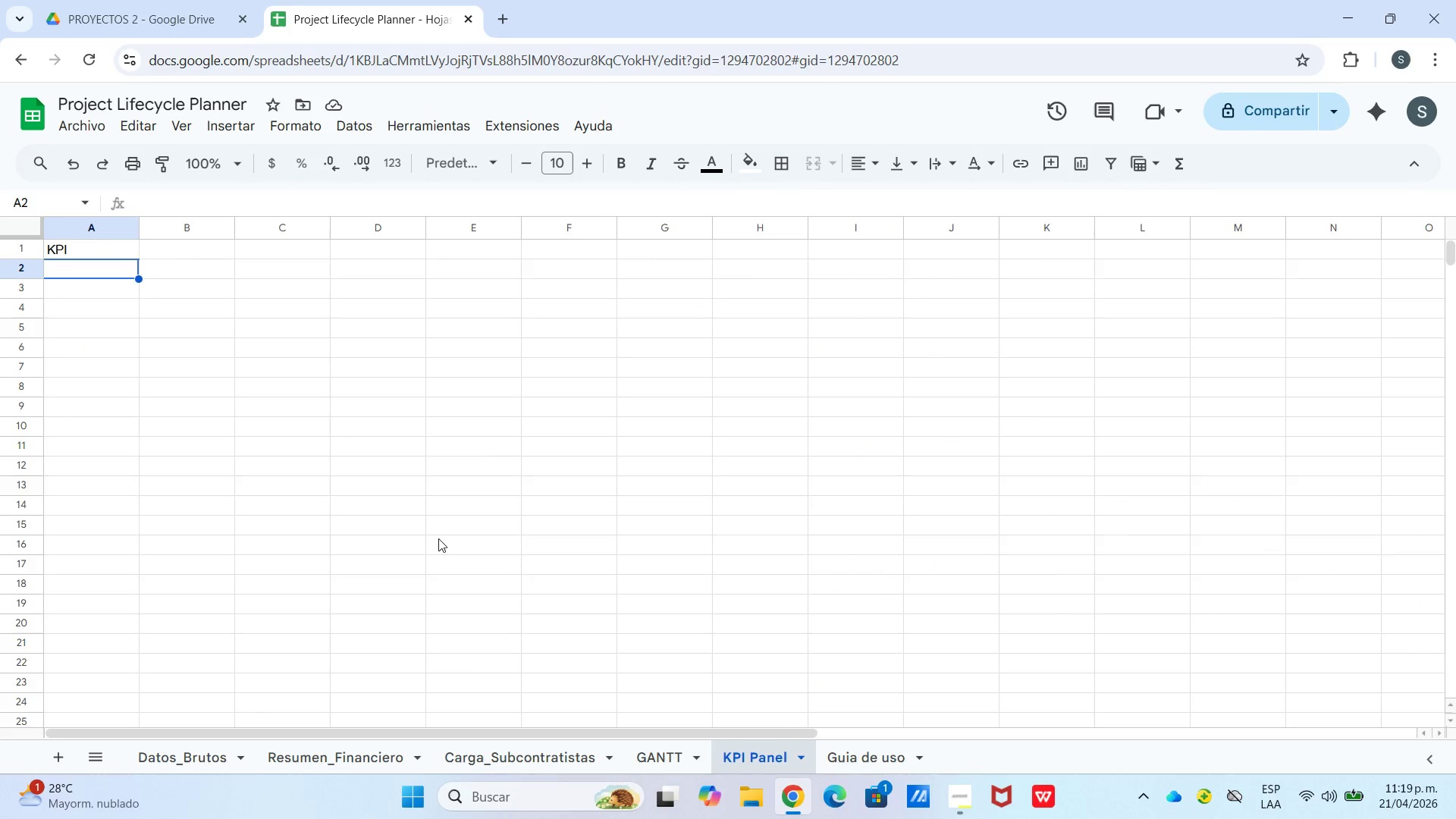 
scroll: coordinate [710, 515], scroll_direction: up, amount: 10.0
 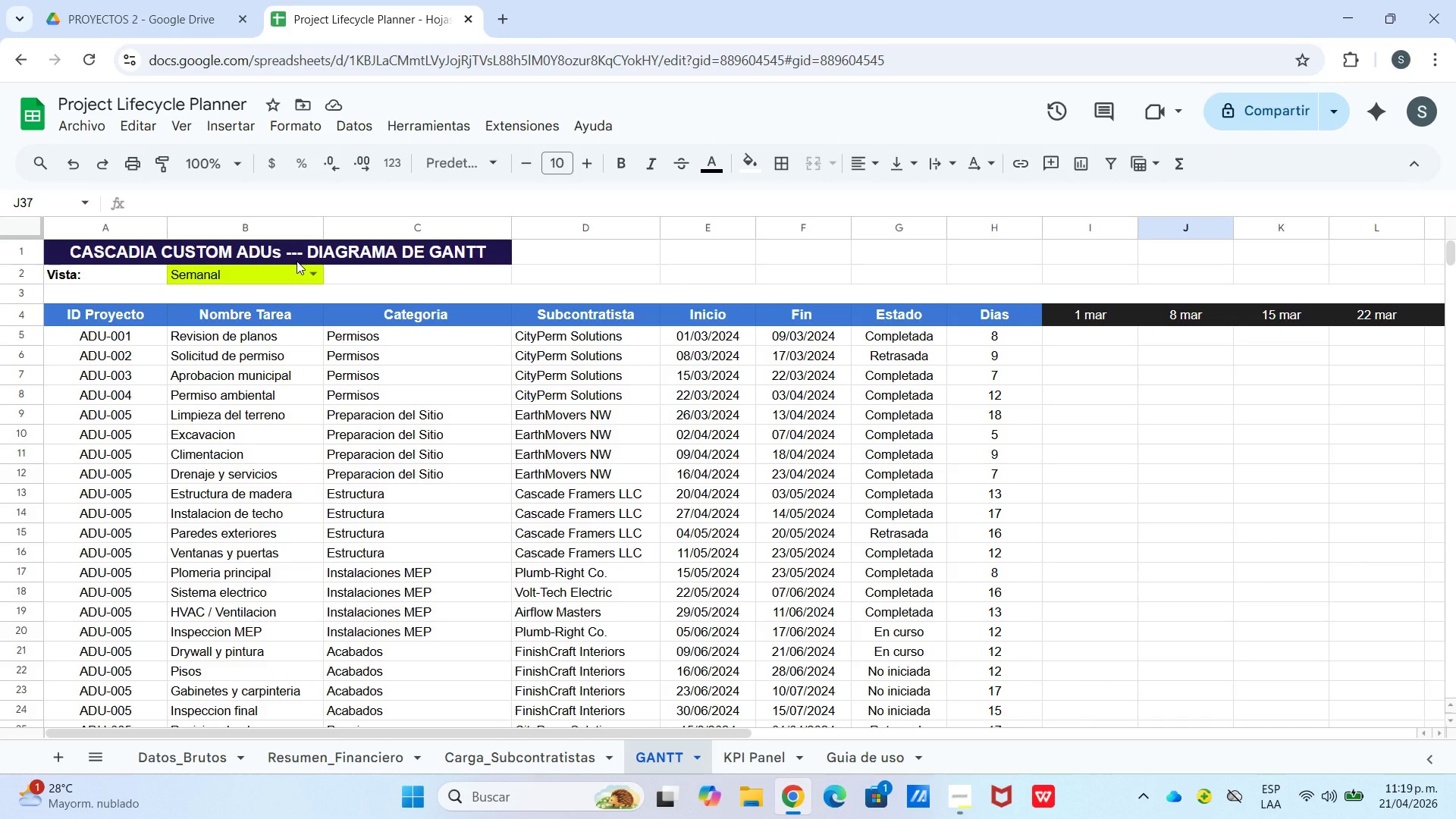 
wait(8.44)
 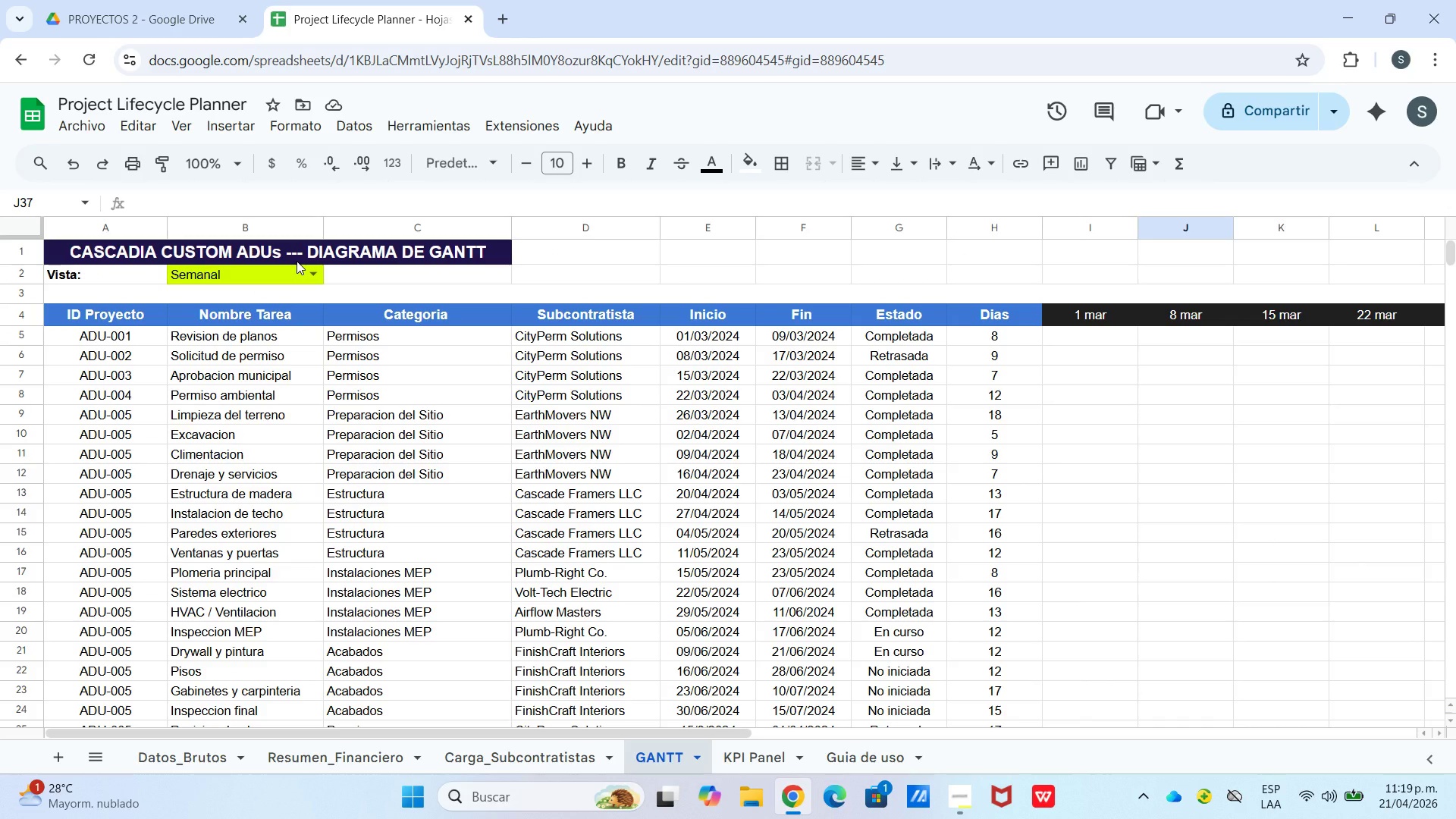 
left_click([1440, 491])
 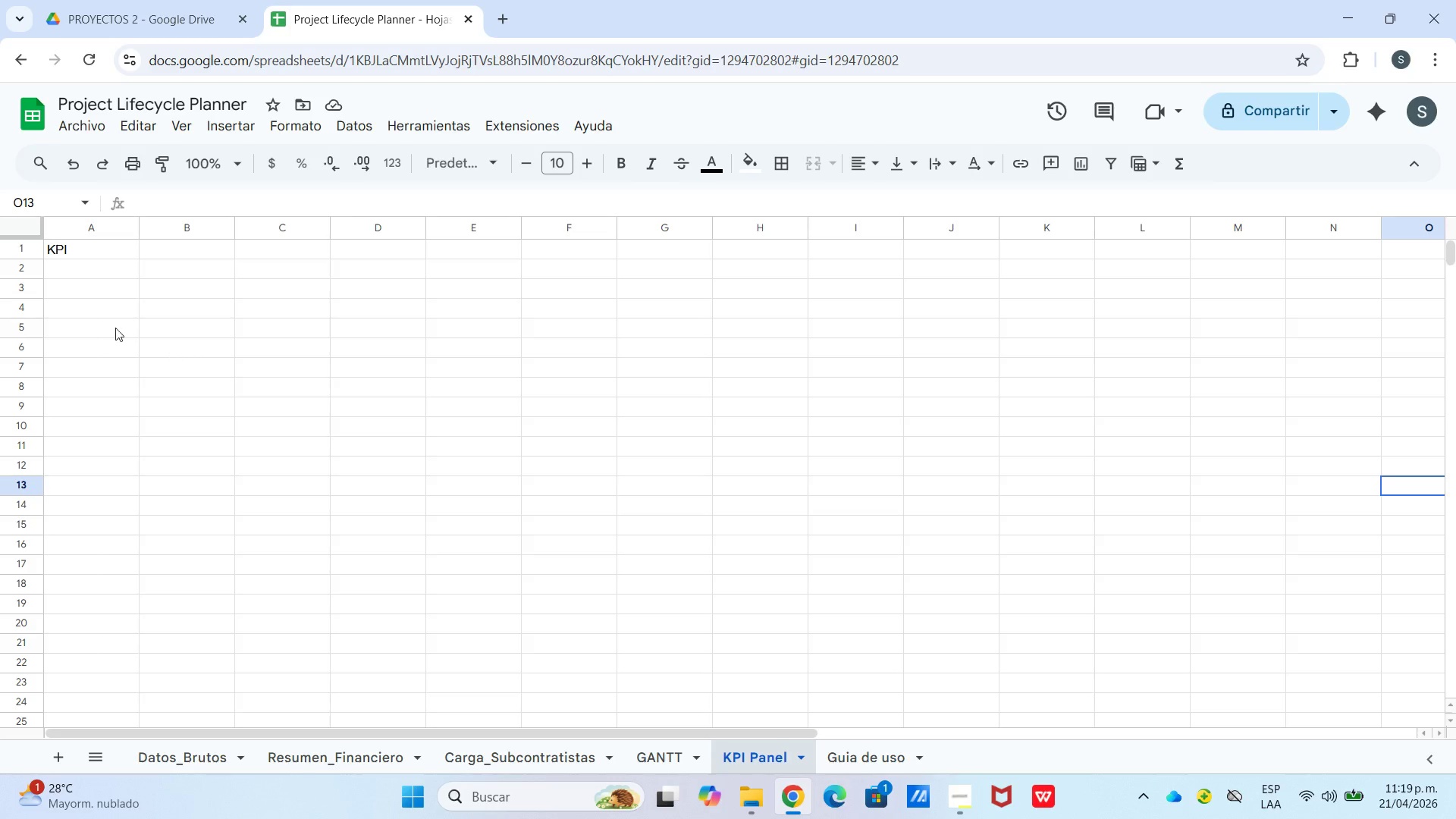 
left_click([67, 249])
 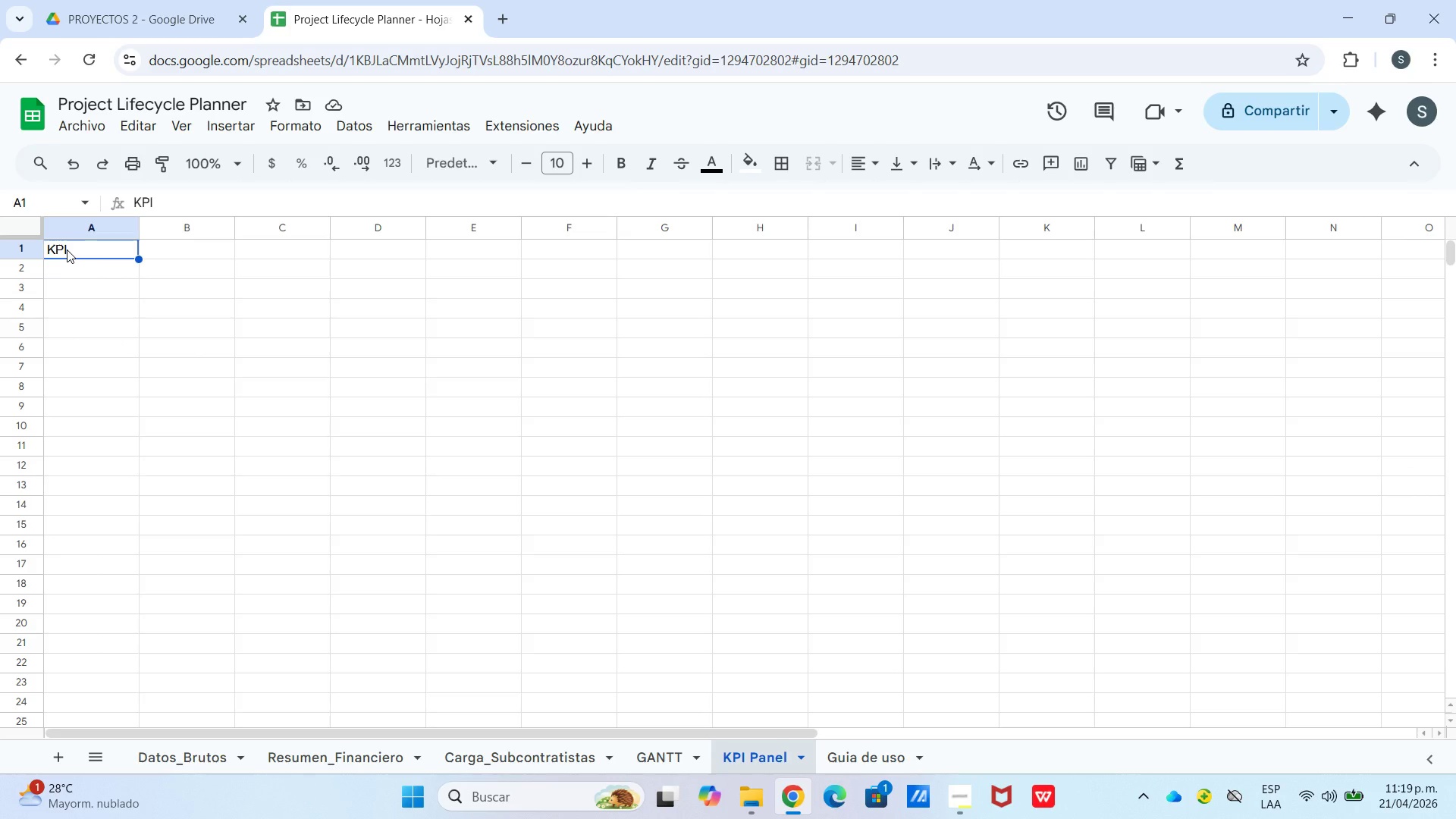 
left_click_drag(start_coordinate=[67, 249], to_coordinate=[951, 256])
 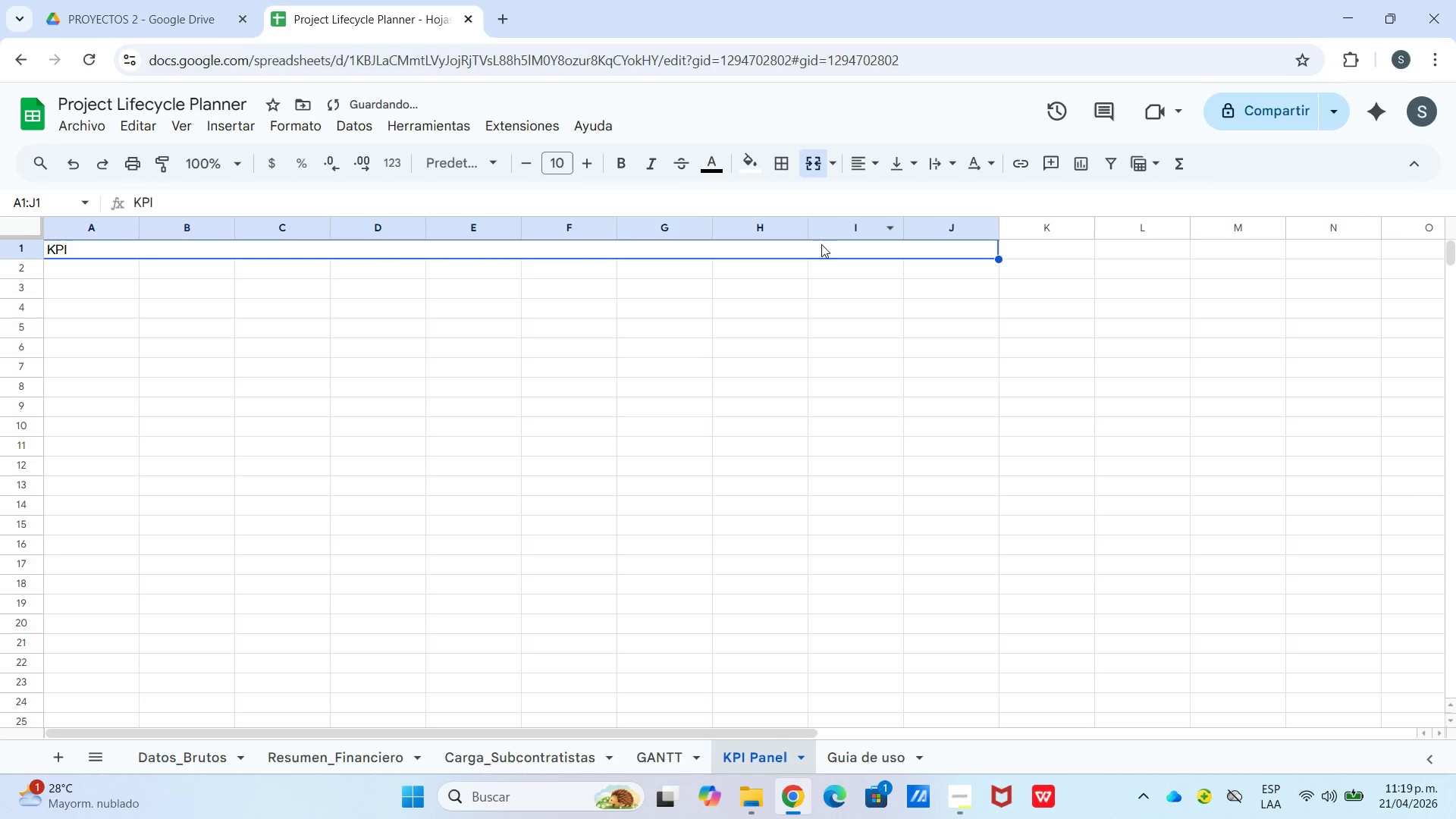 
double_click([821, 249])
 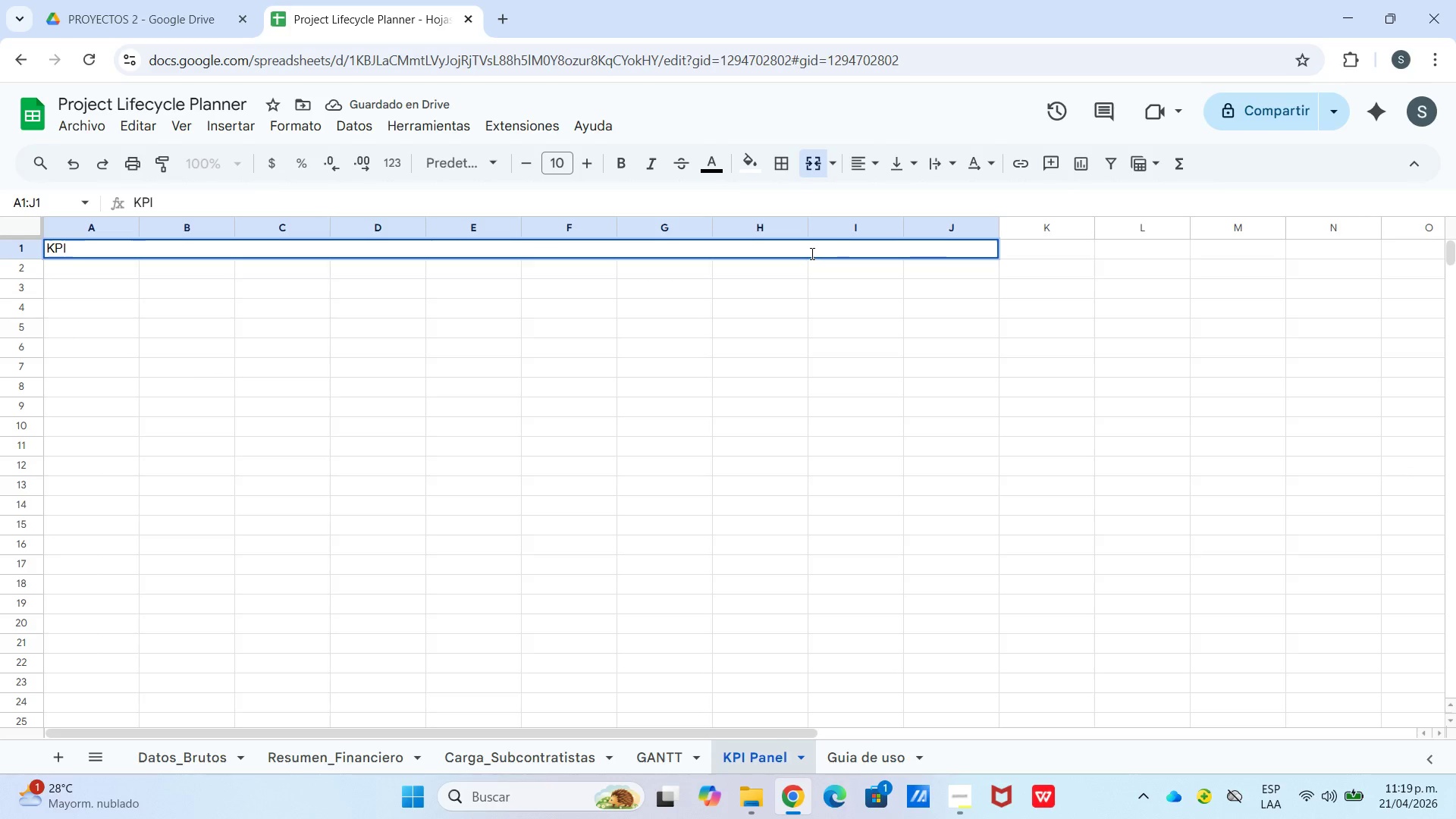 
type(acascadia custom aduS --- panel desal)
key(Backspace)
key(Backspace)
key(Backspace)
type( salud del proyecto *kpi()
 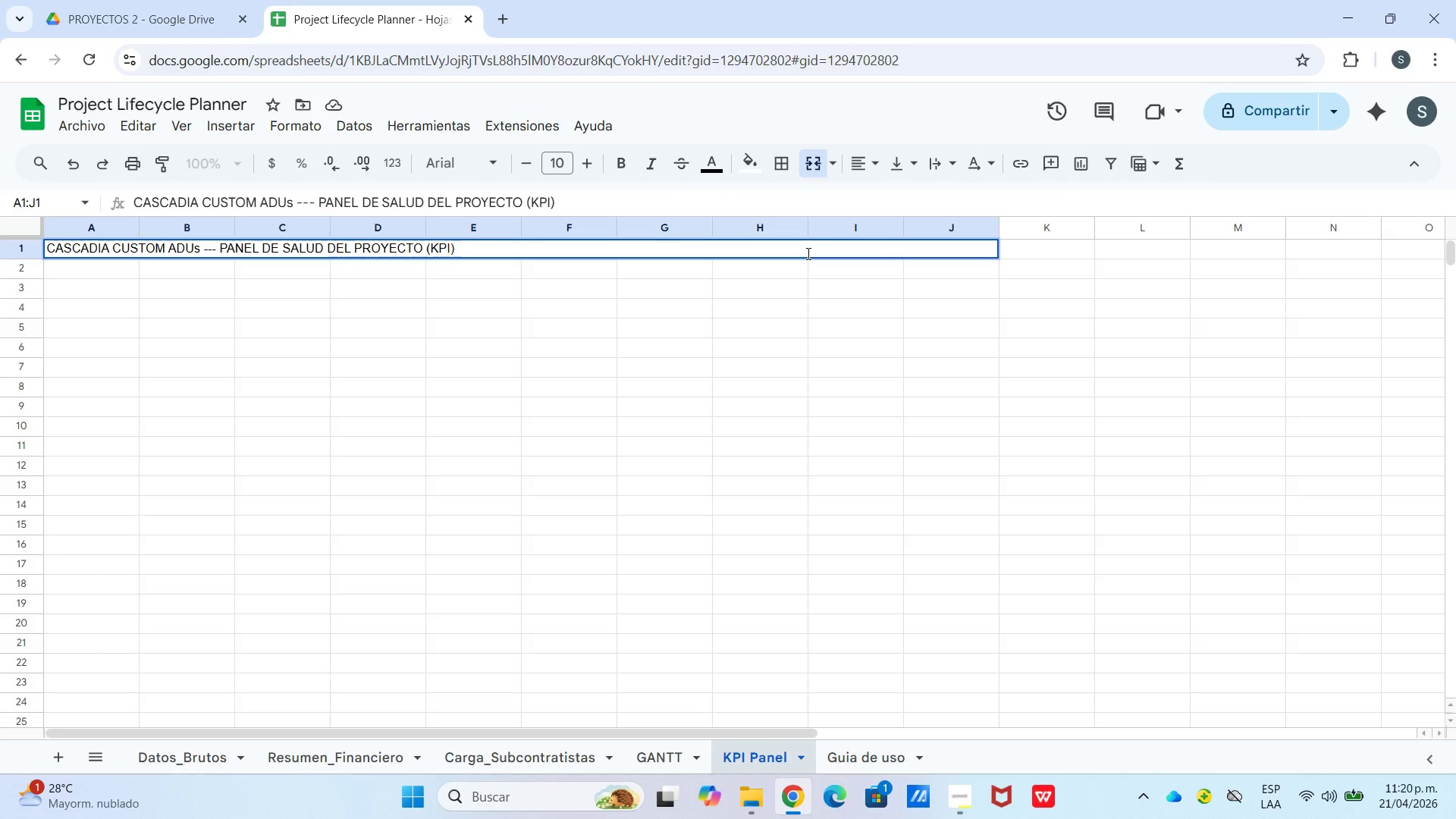 
left_click([130, 278])
 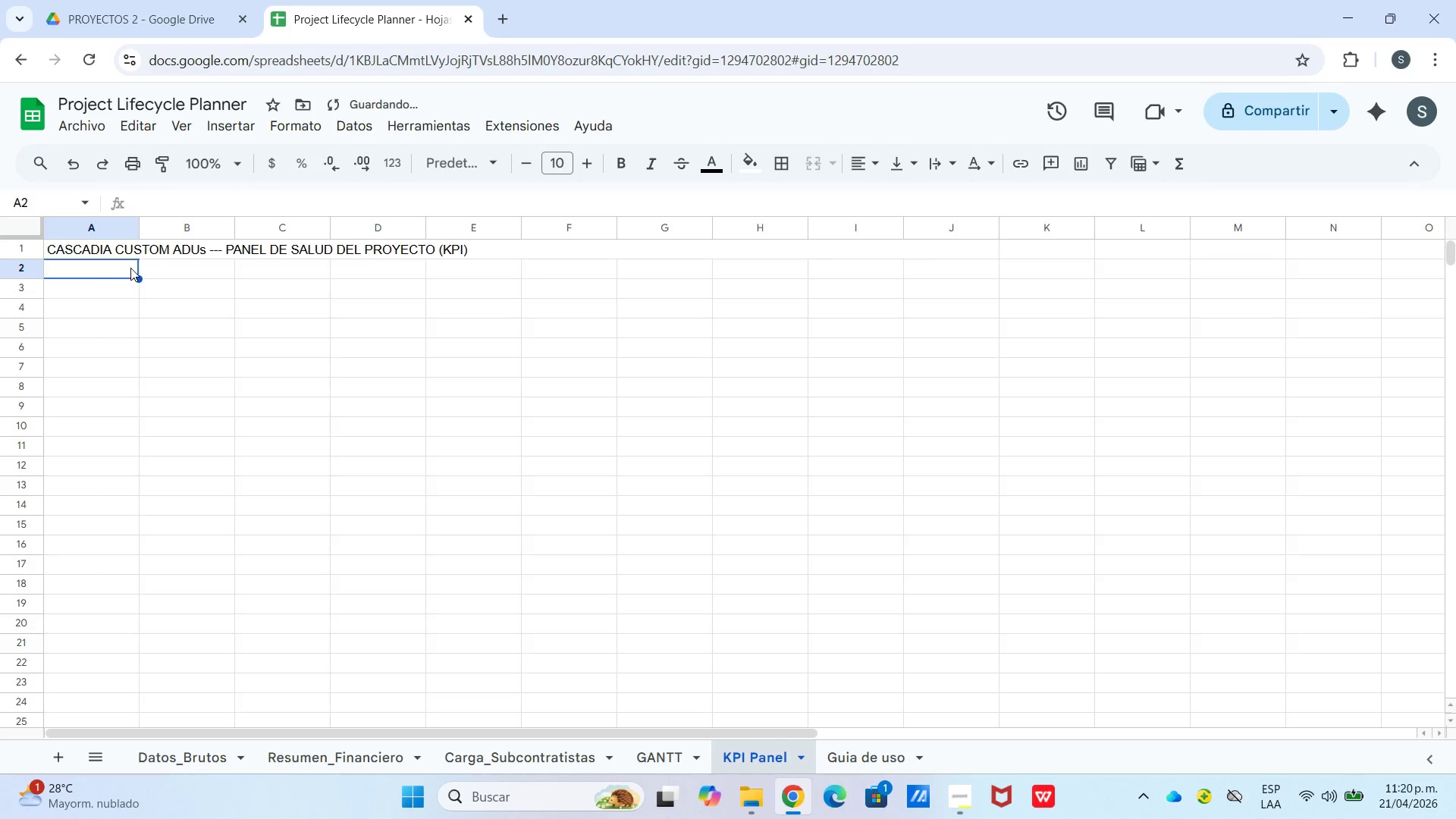 
left_click_drag(start_coordinate=[130, 268], to_coordinate=[983, 275])
 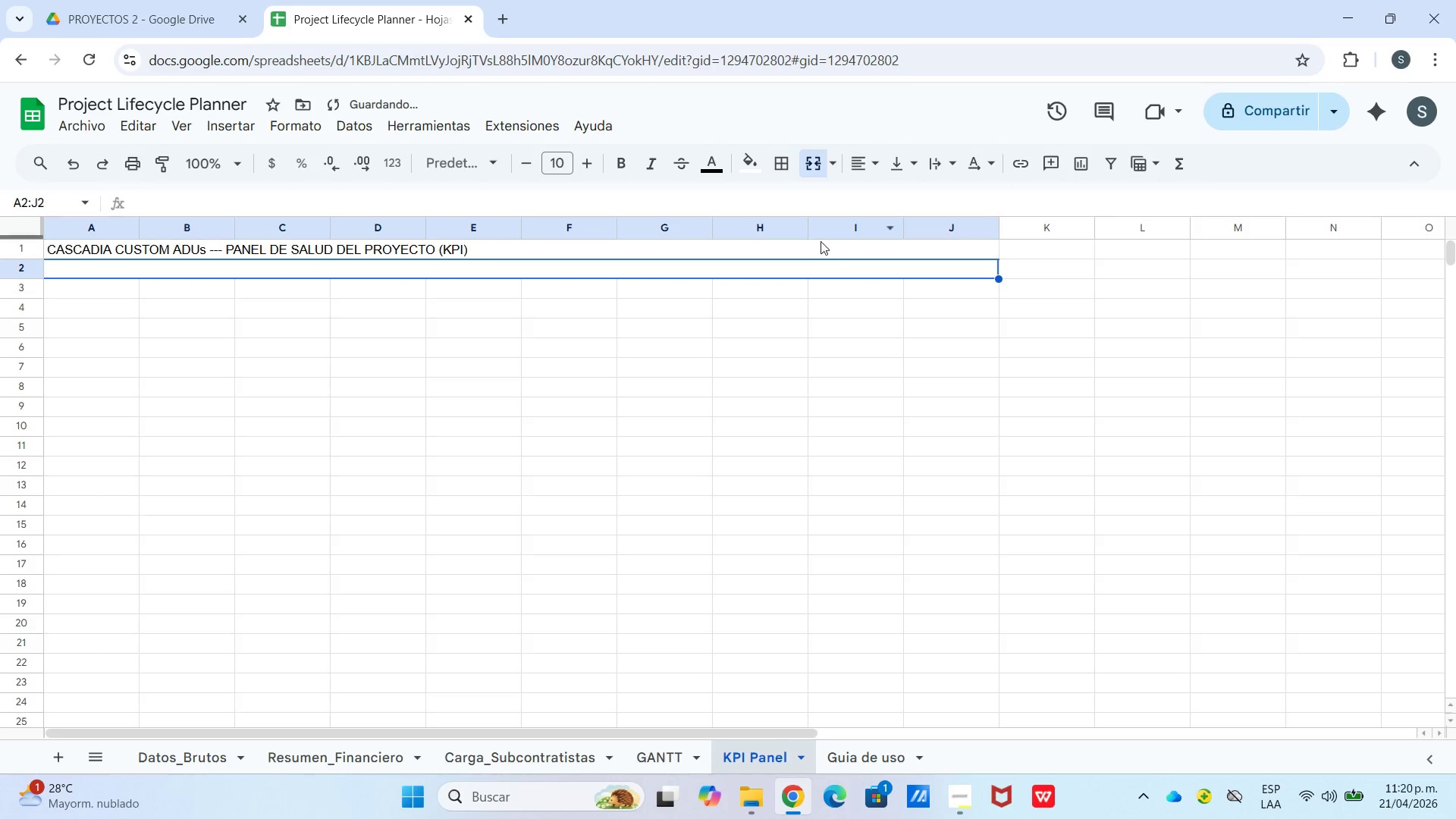 
double_click([821, 267])
 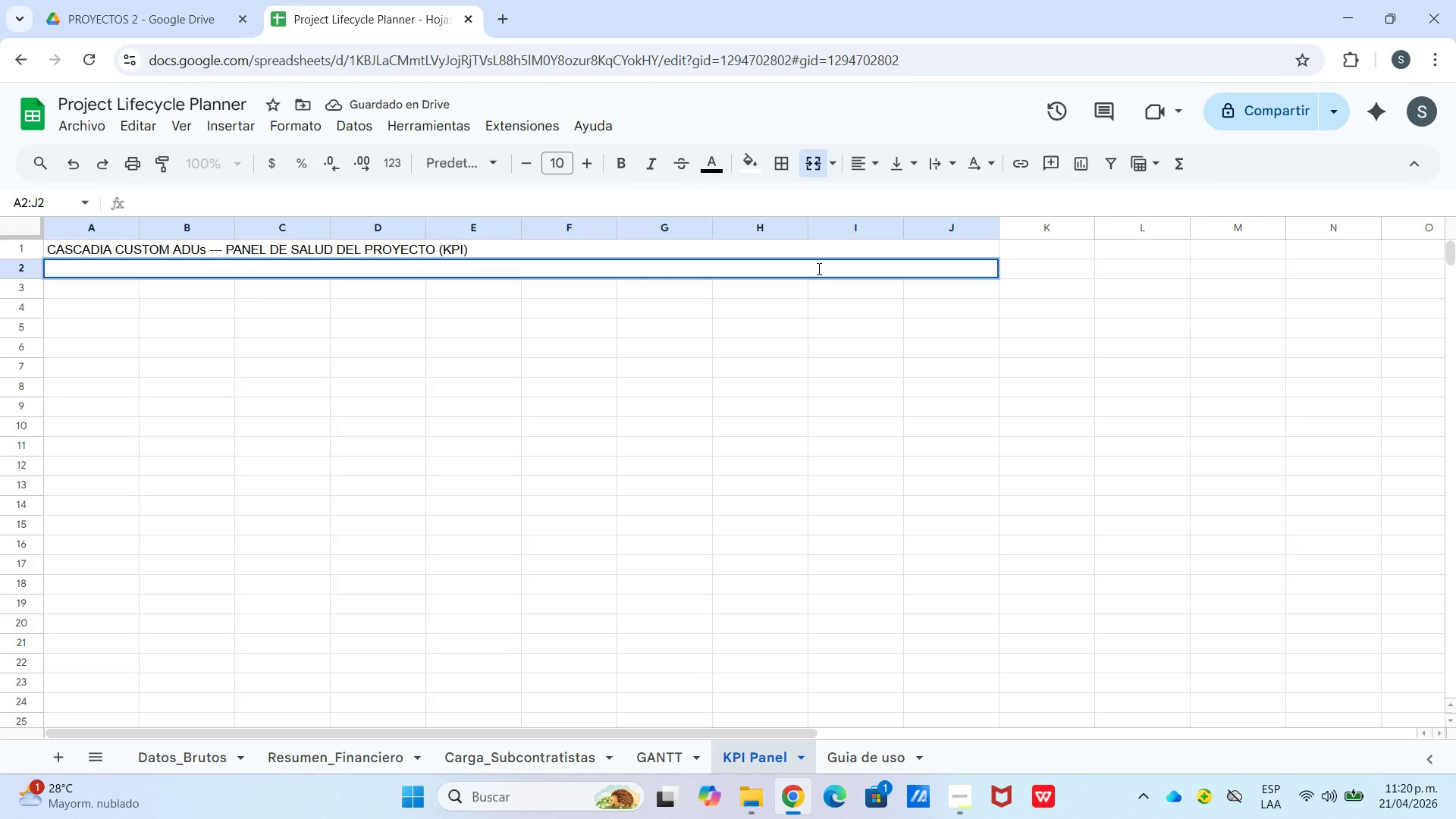 
type(Datos actualizados automaticamn)
key(Backspace)
type(ente  )
key(Backspace)
type(desed)
key(Backspace)
key(Backspace)
type(de Datos_Brutos. Sparki)
key(Backspace)
type(lines y barras muestran progreso y consumo )
 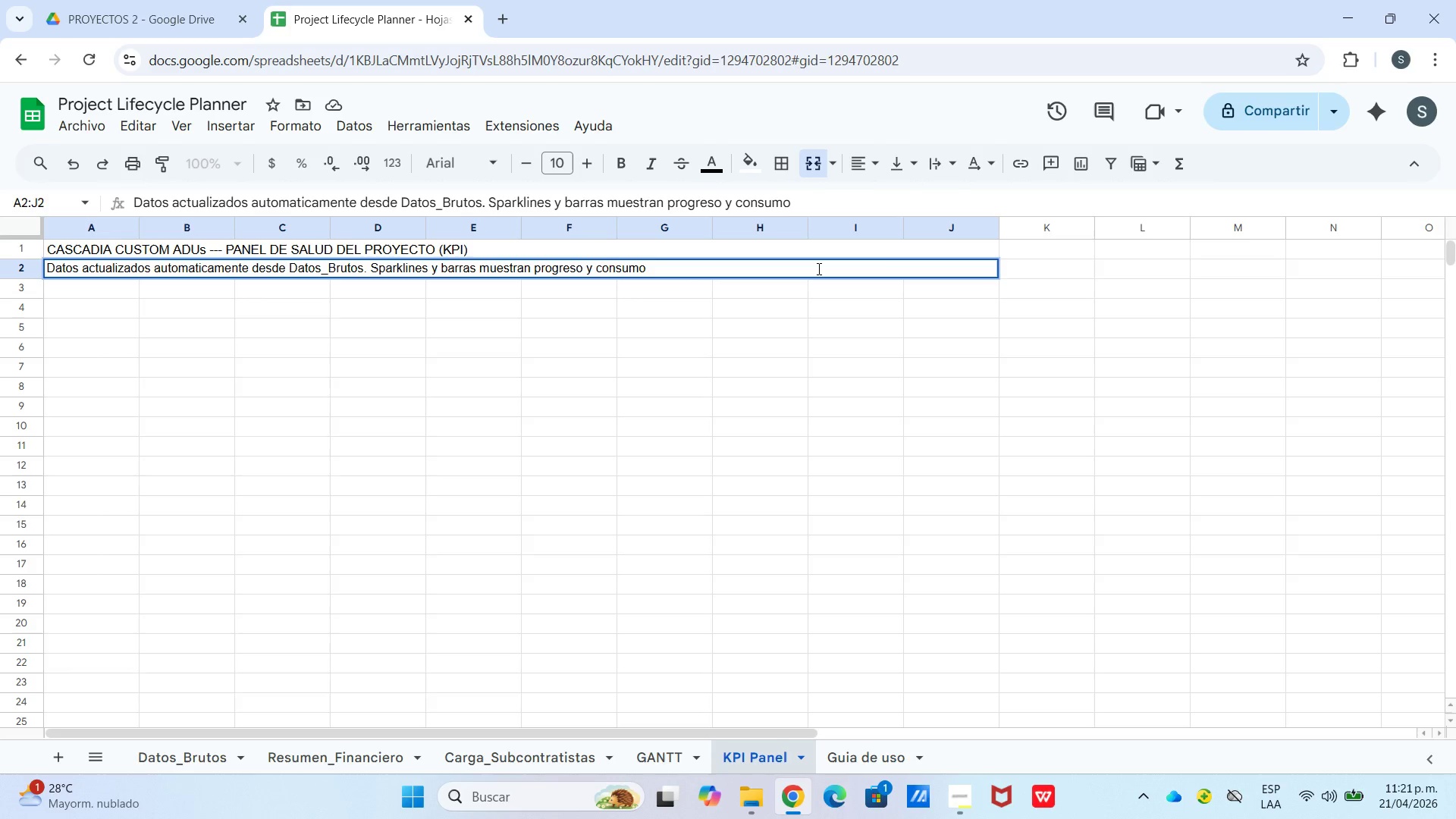 
wait(5.24)
 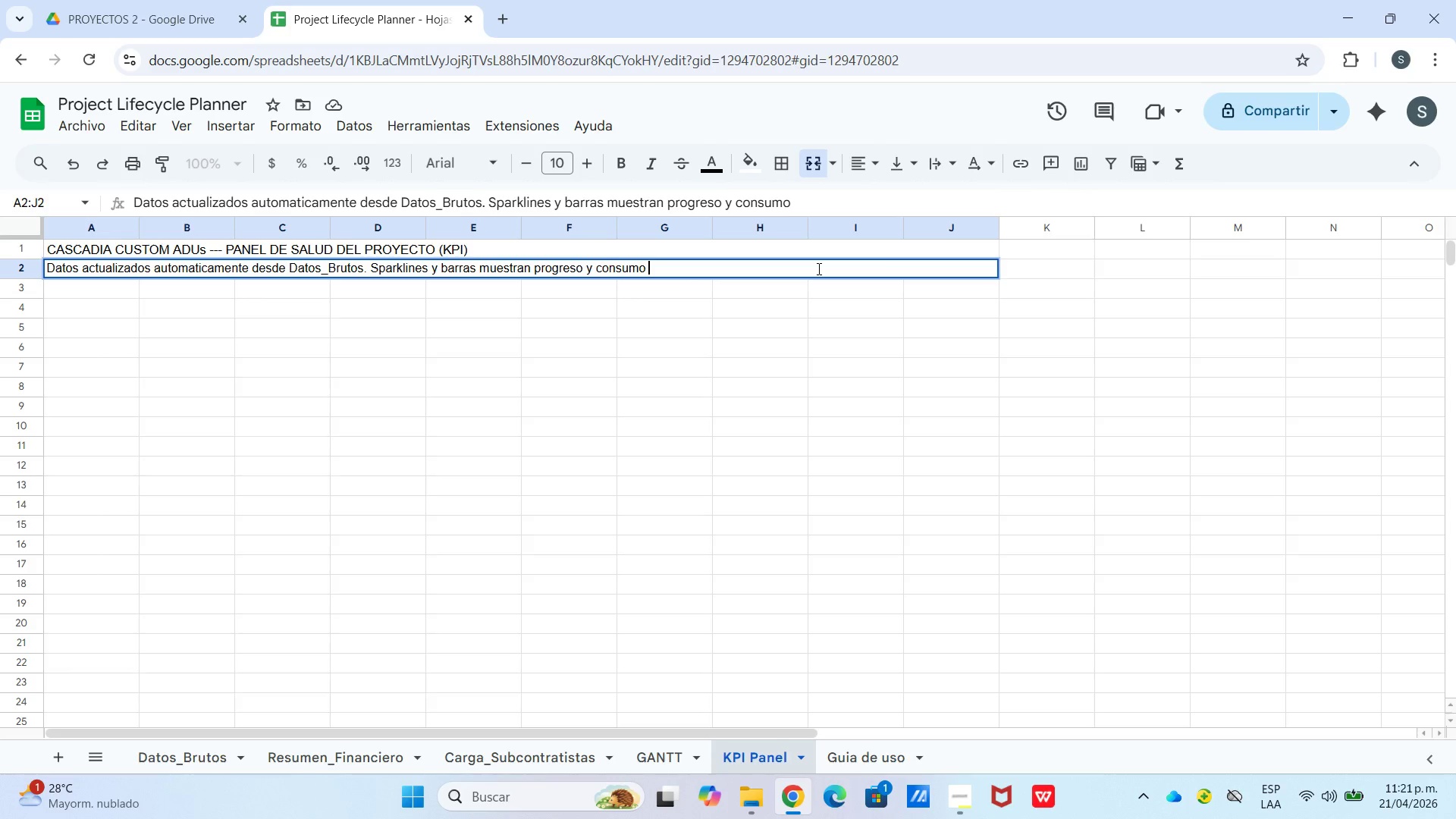 
type(de presupuesto por proyecto)
 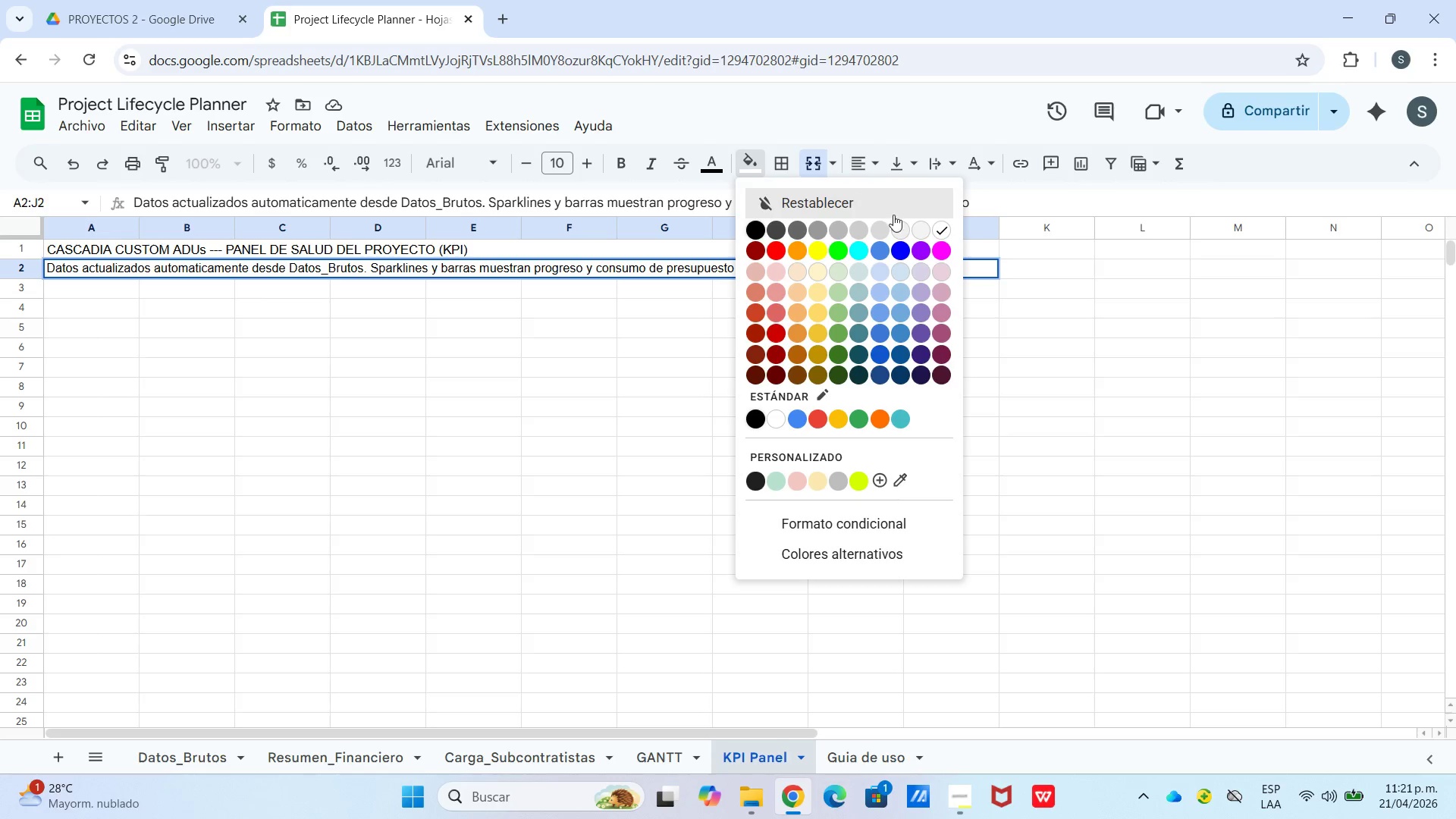 
left_click_drag(start_coordinate=[933, 293], to_coordinate=[926, 293])
 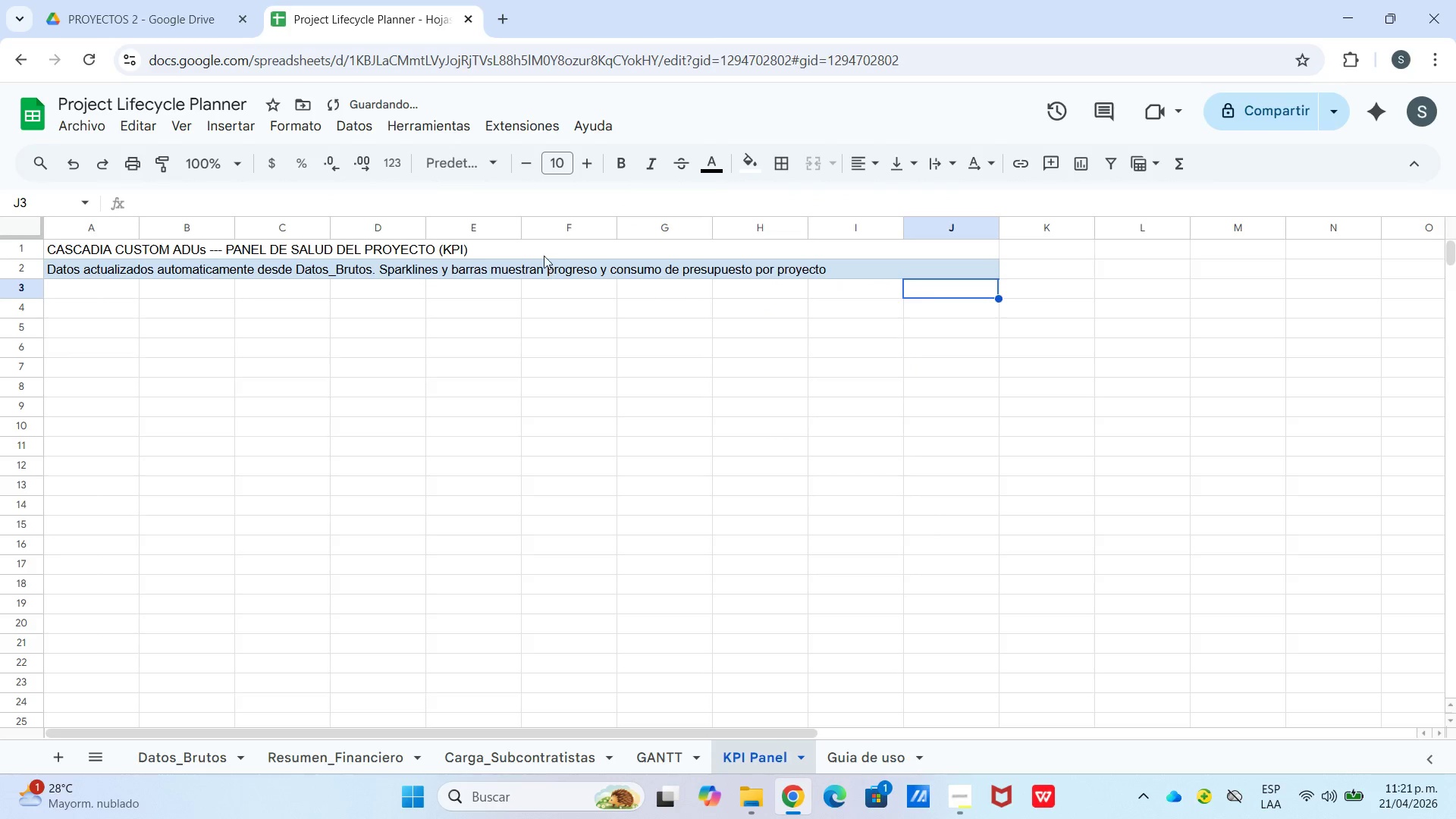 
left_click([541, 252])
 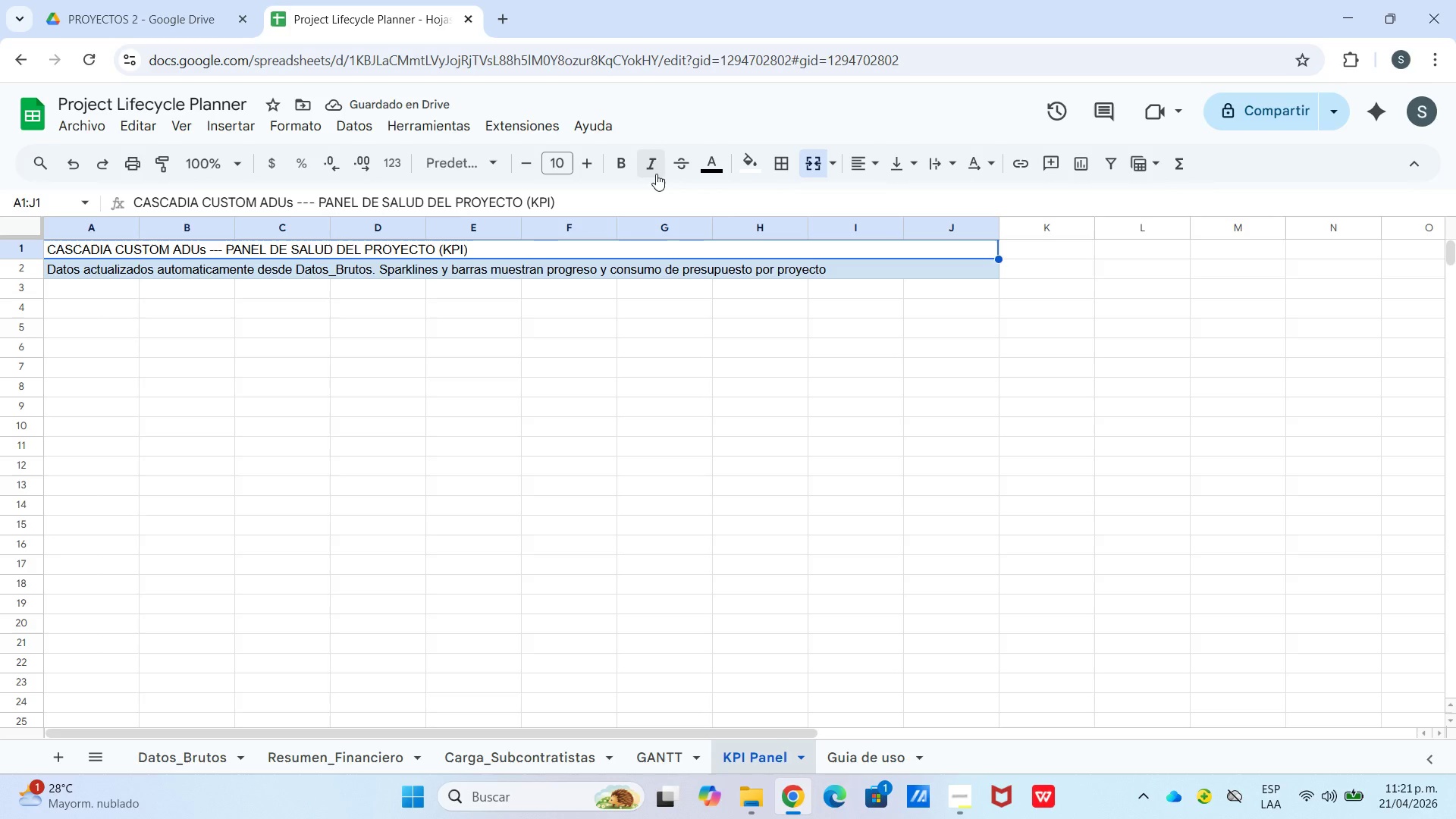 
left_click([742, 170])
 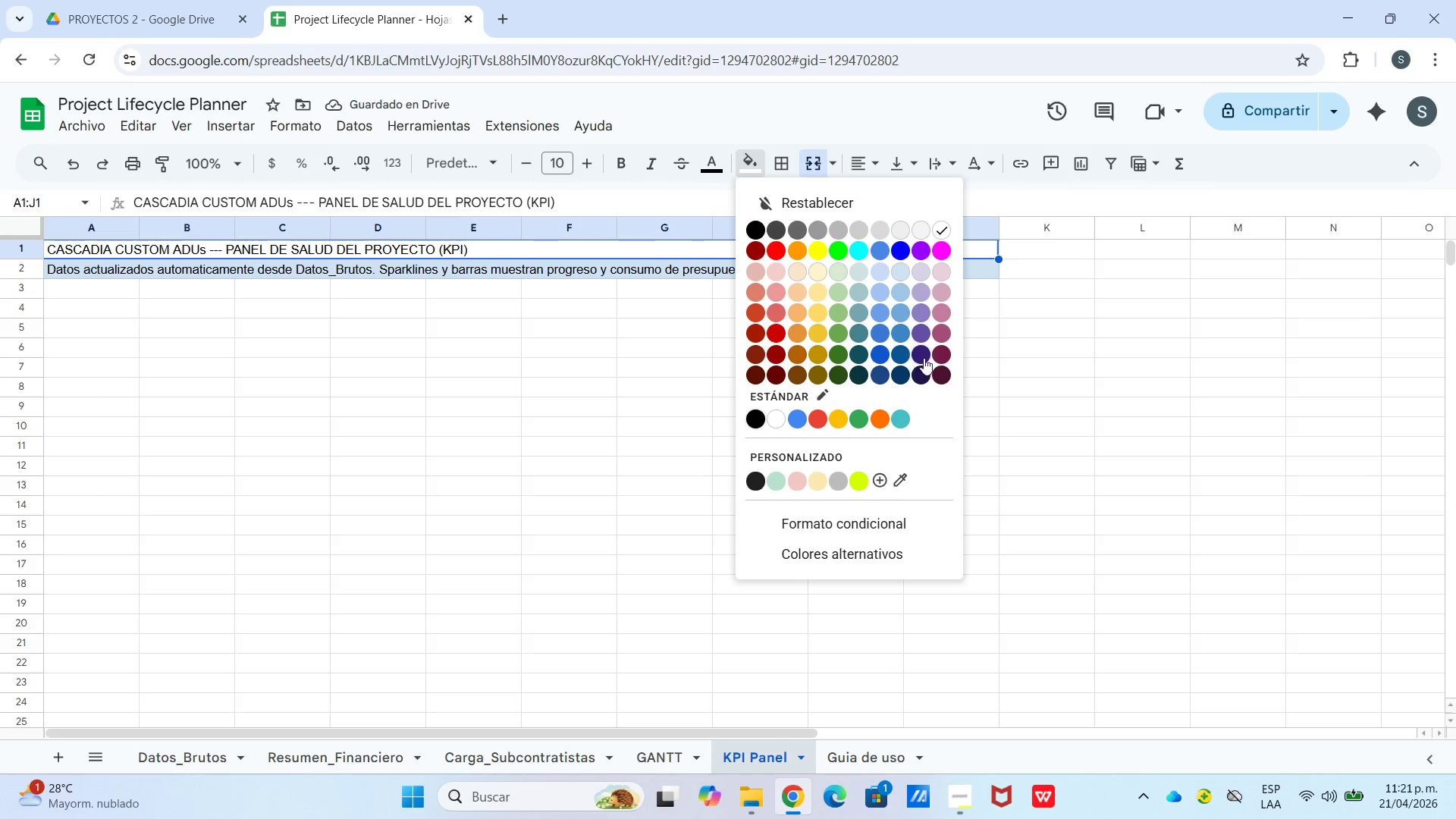 
left_click([920, 376])
 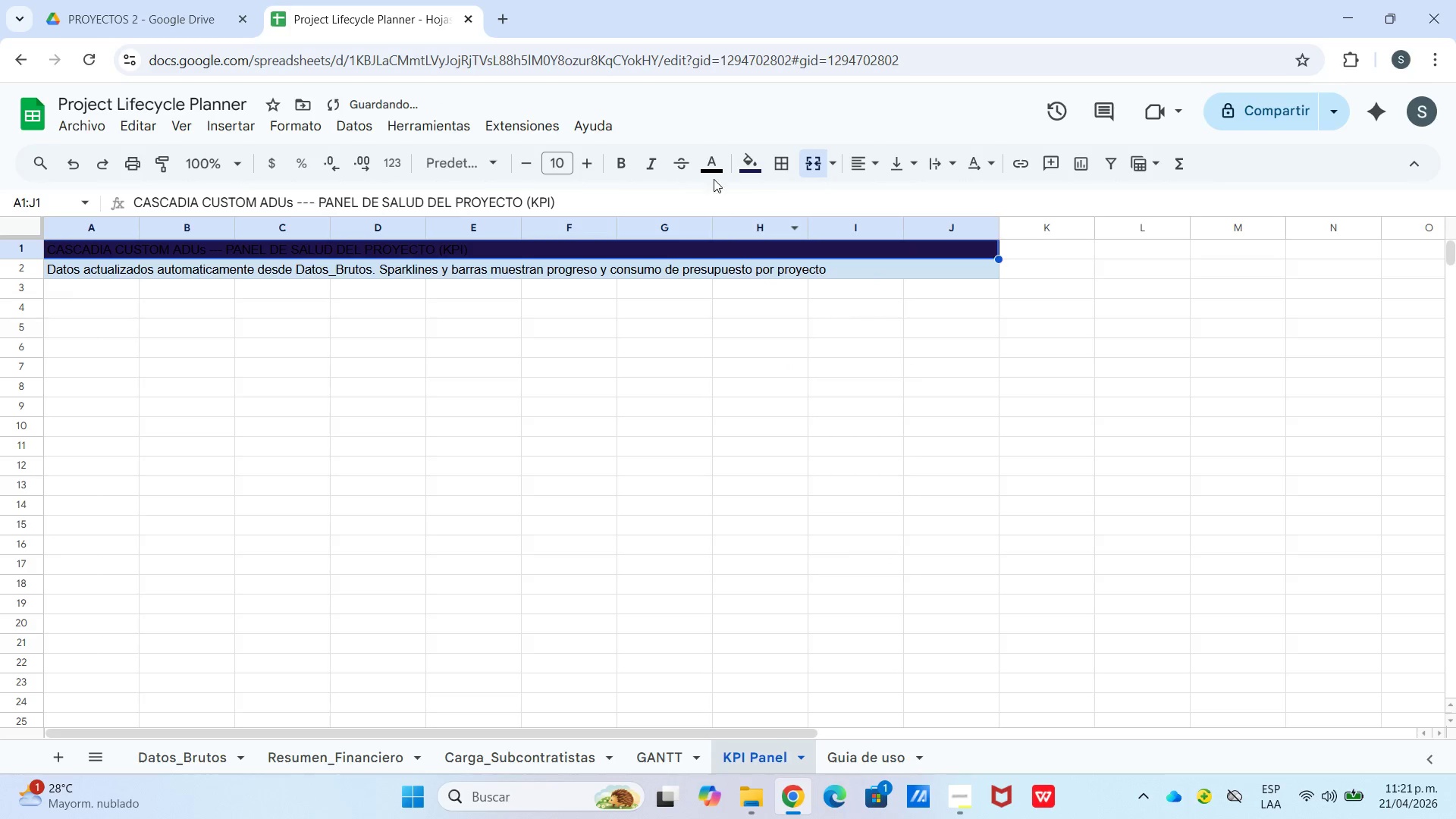 
left_click([714, 179])
 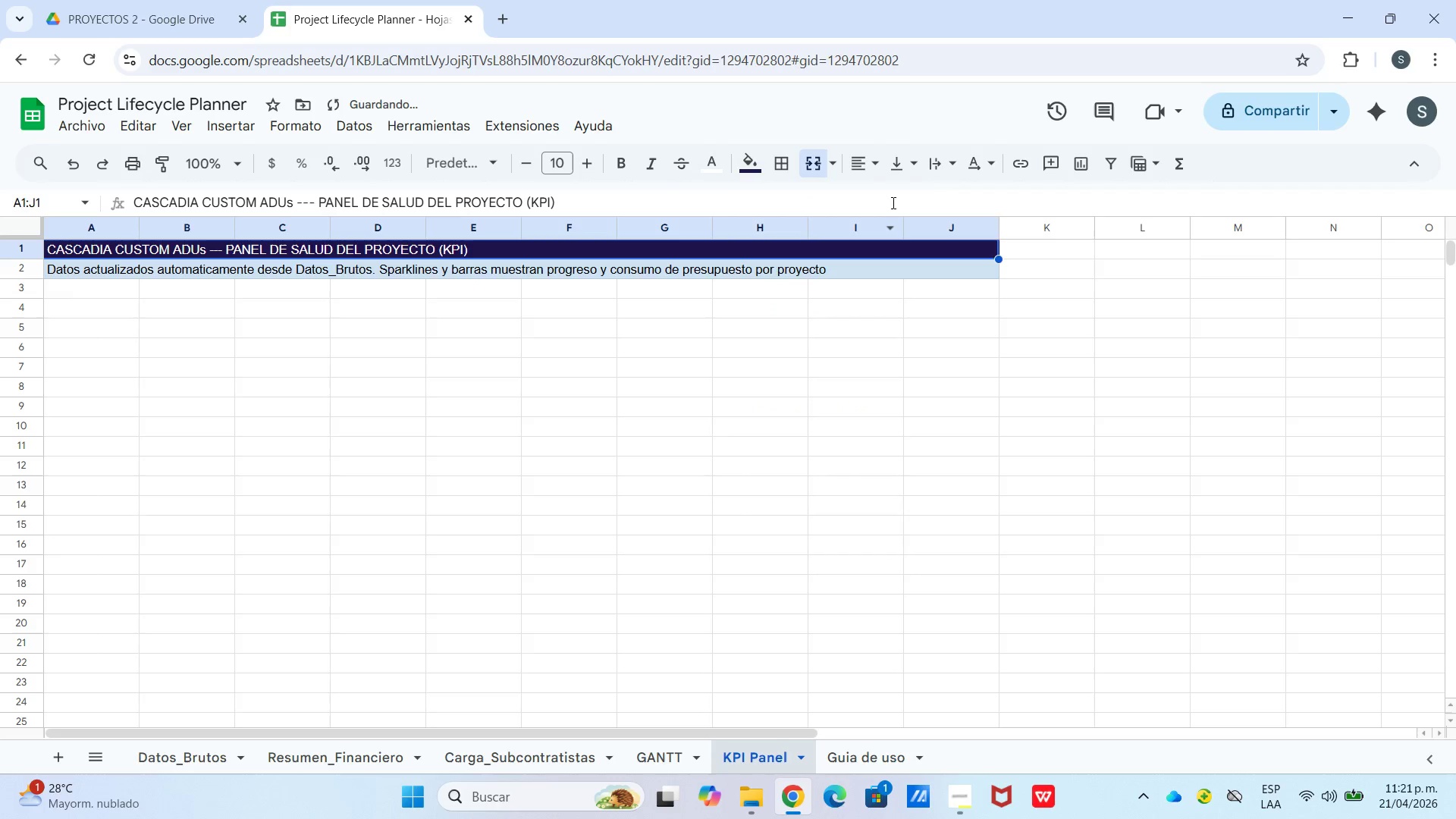 
double_click([870, 170])
 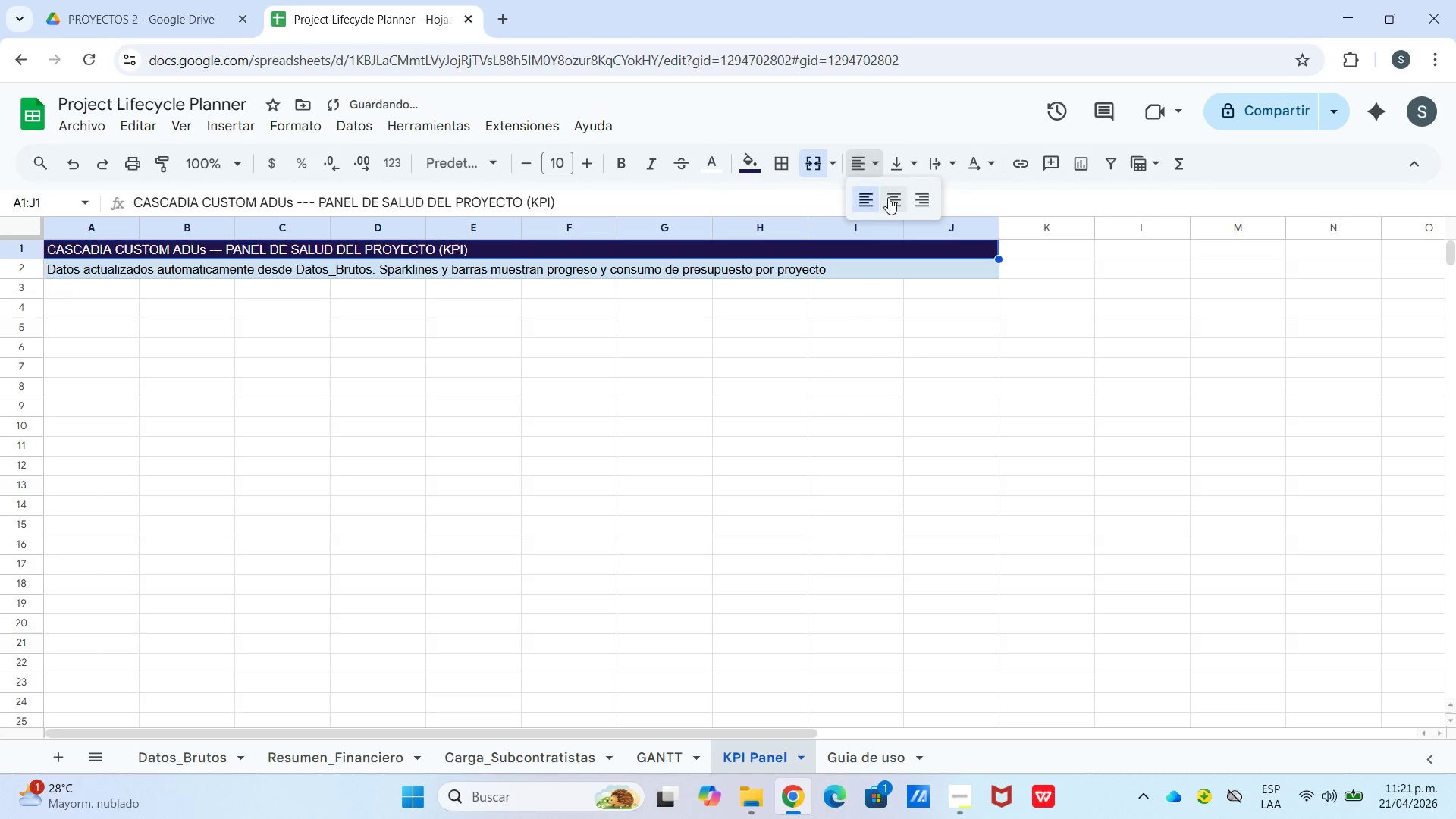 
double_click([909, 168])
 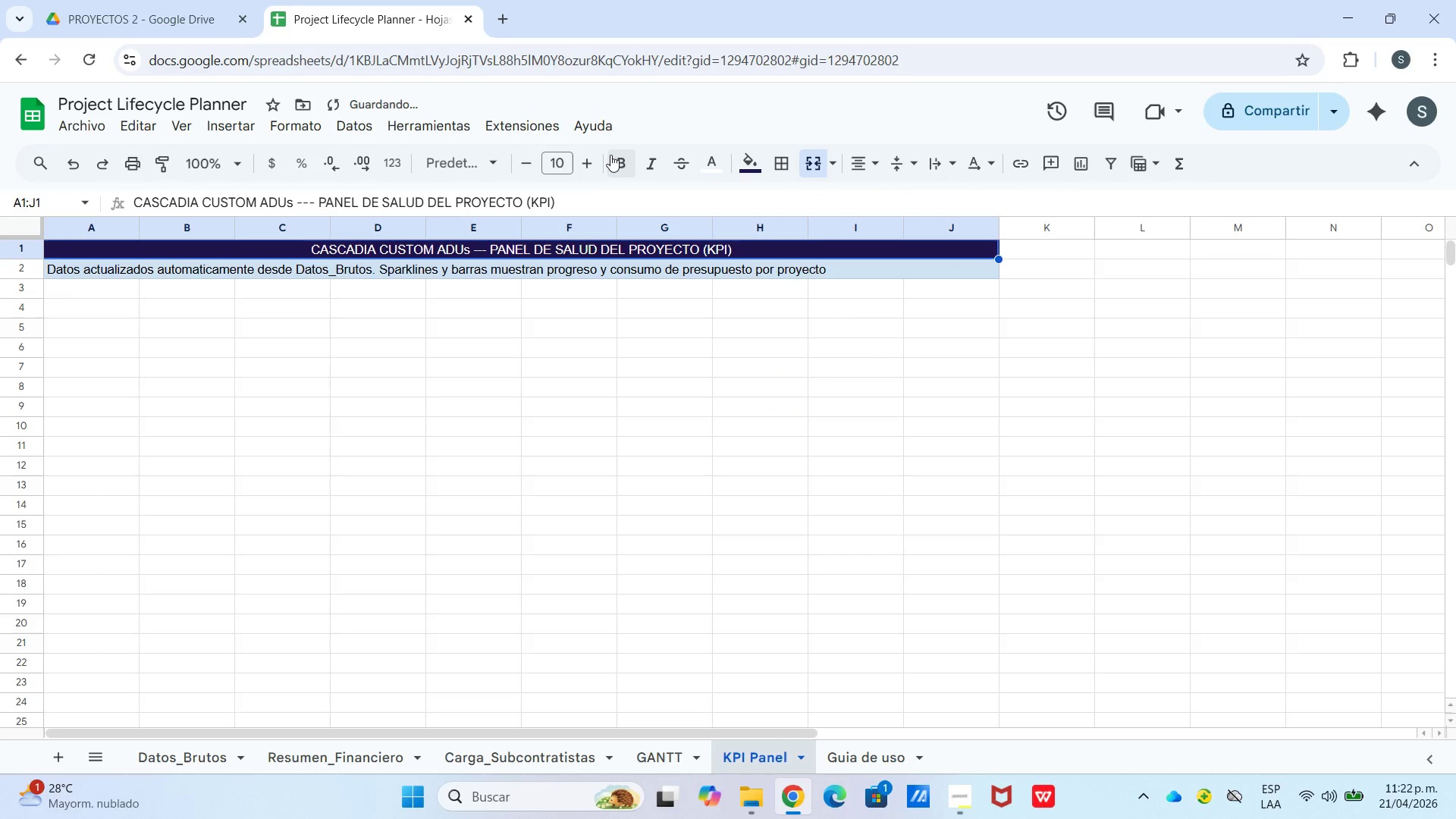 
left_click([611, 157])
 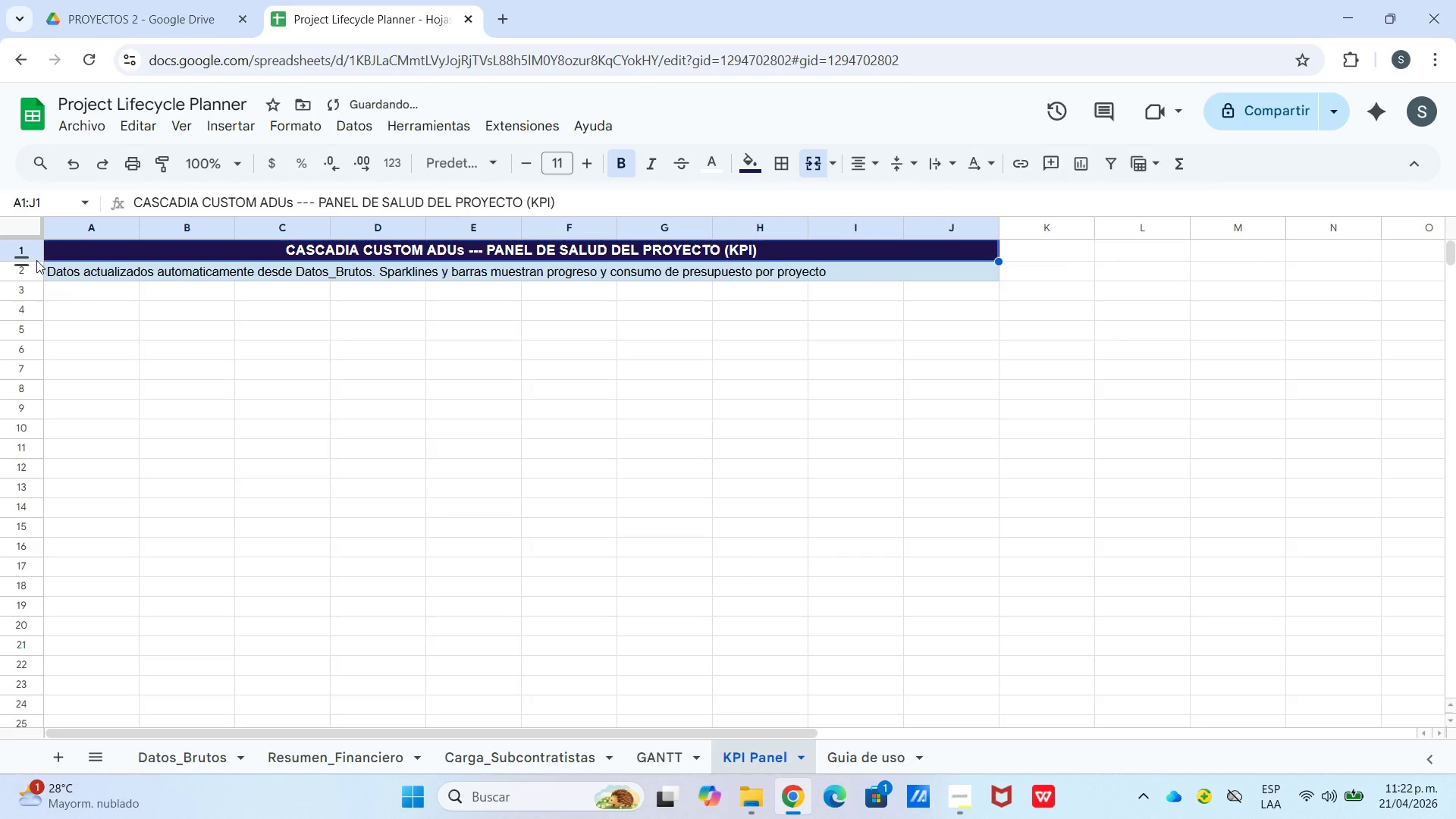 
left_click_drag(start_coordinate=[22, 260], to_coordinate=[22, 265])
 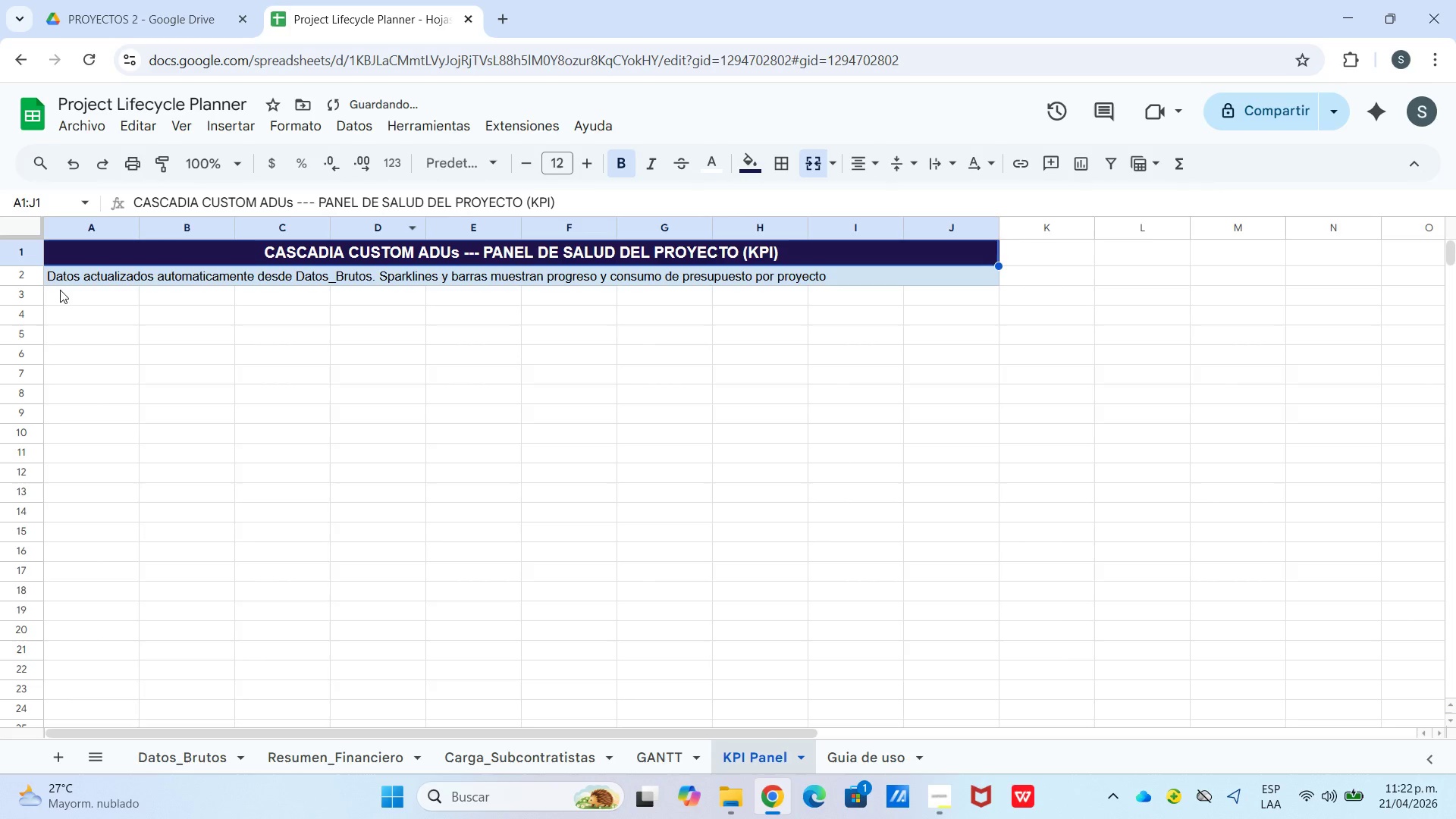 
left_click_drag(start_coordinate=[26, 265], to_coordinate=[25, 269])
 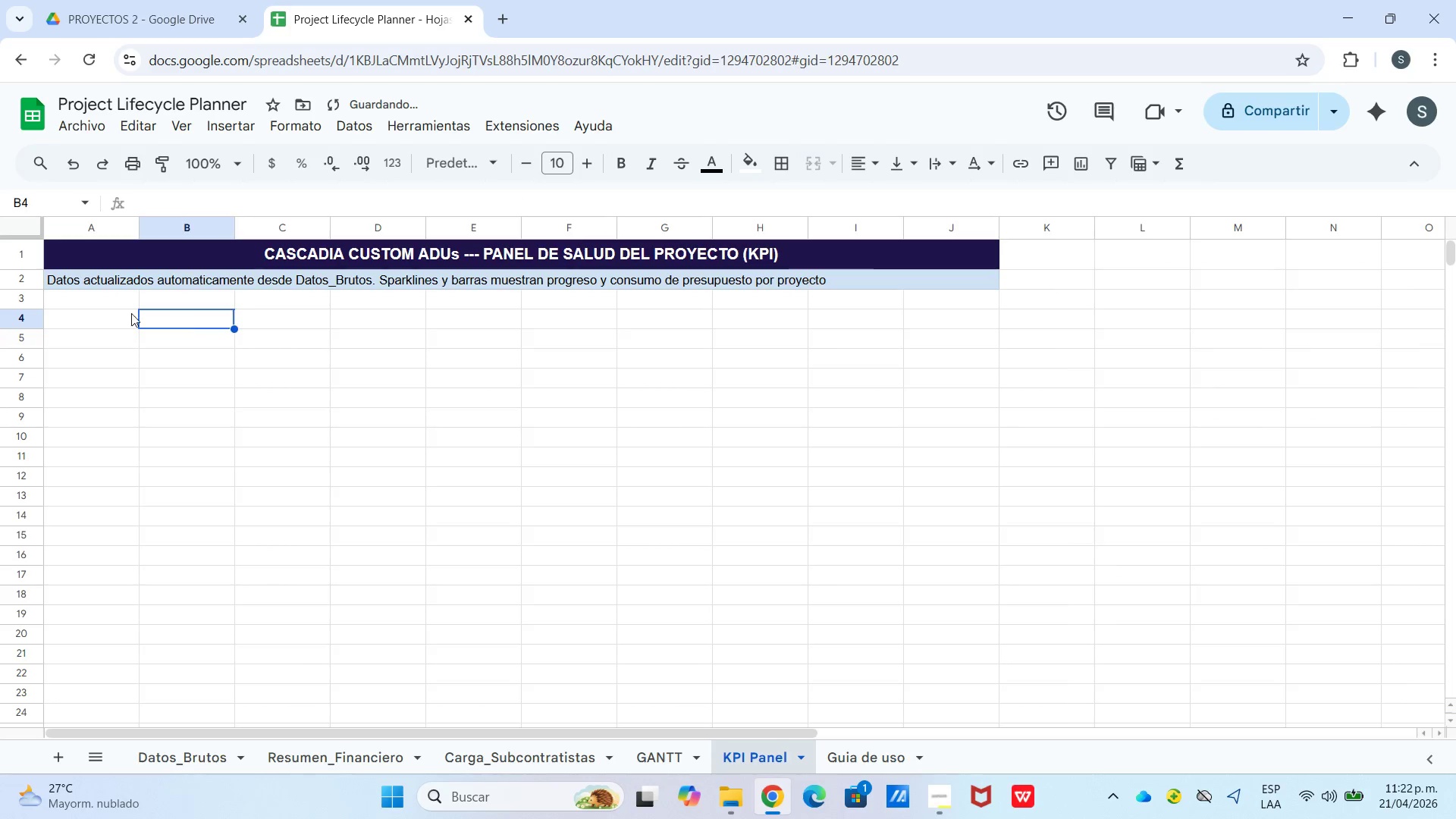 
double_click([112, 306])
 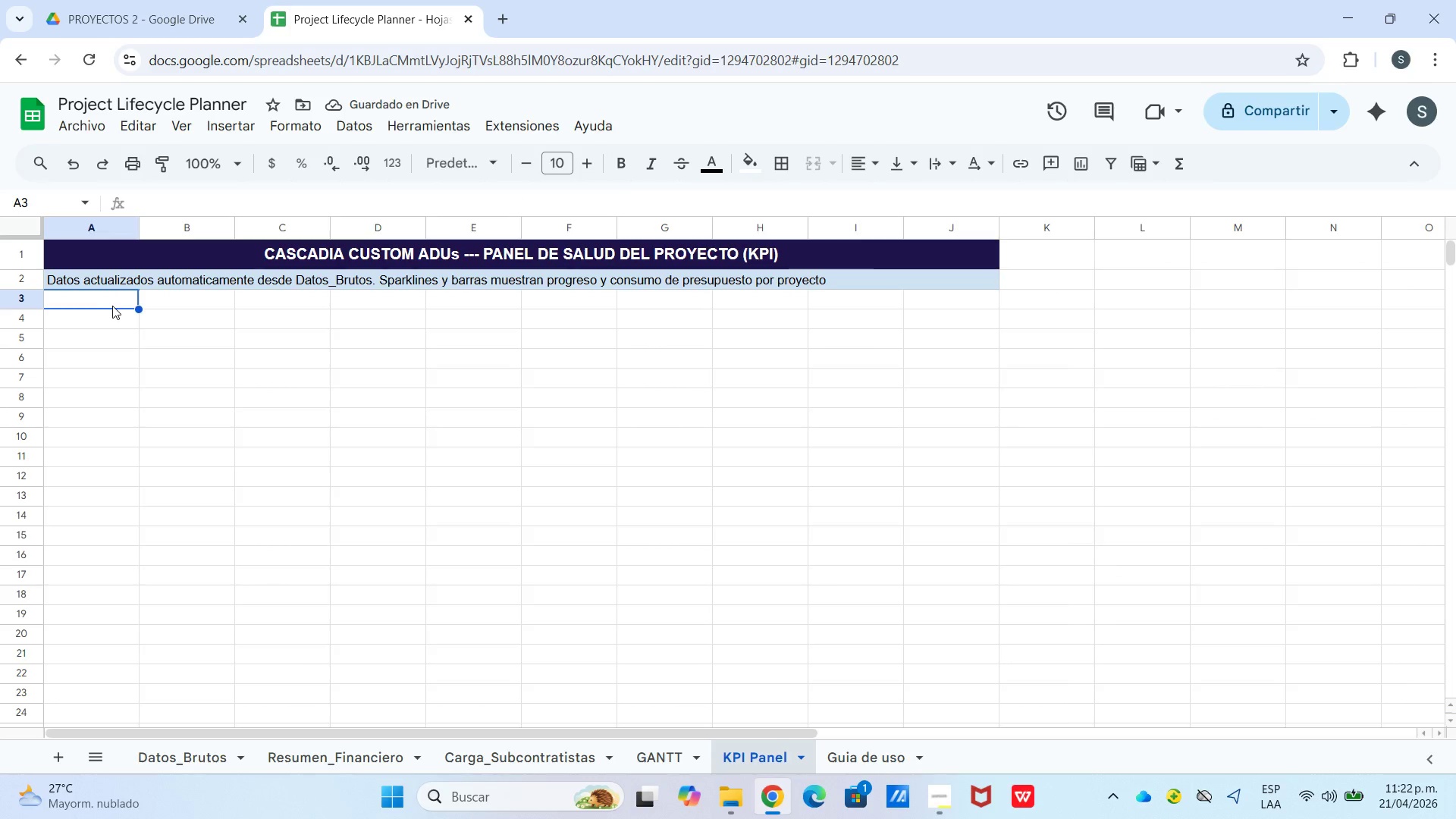 
left_click([127, 322])
 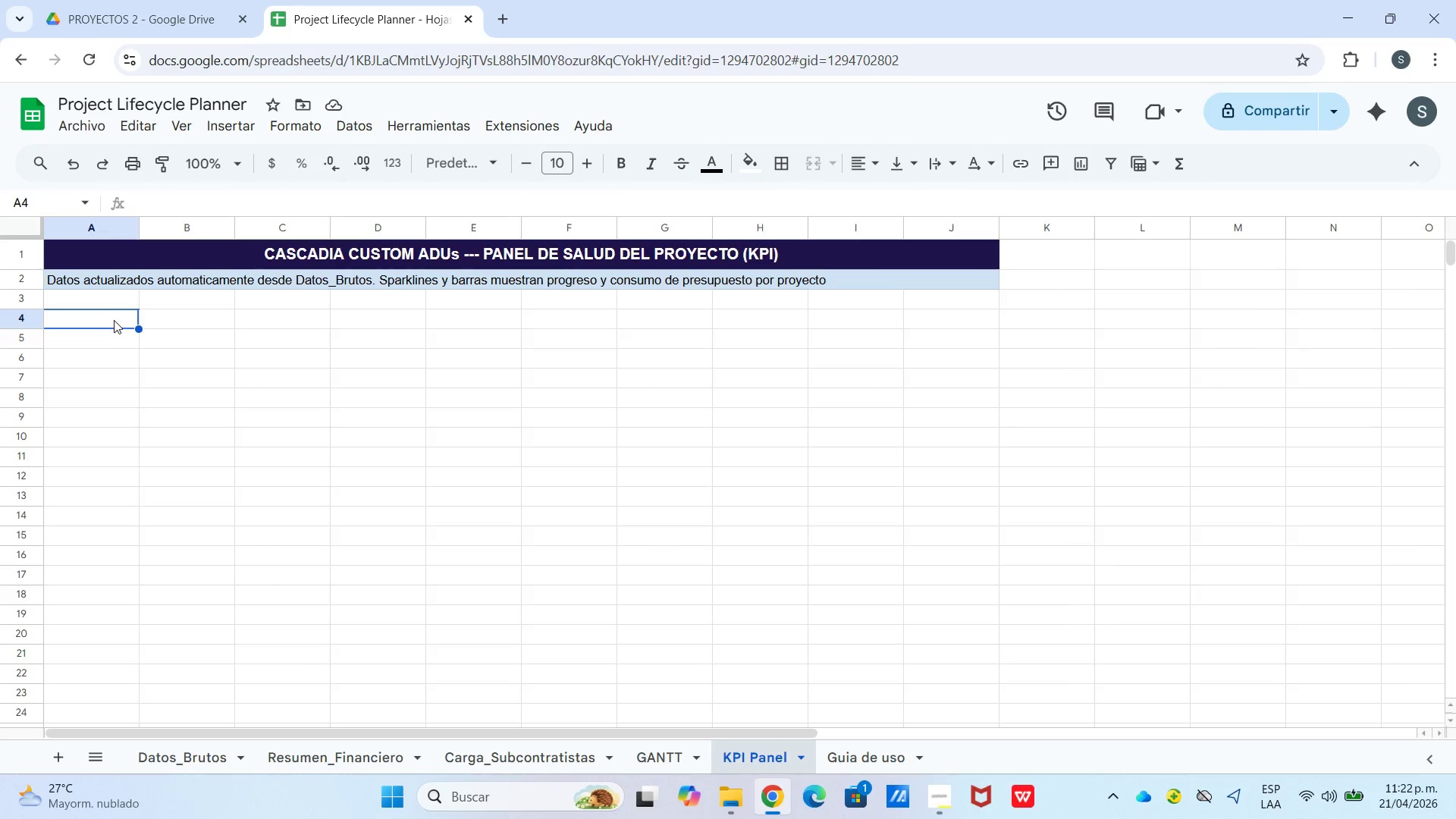 
type(Proyecto)
 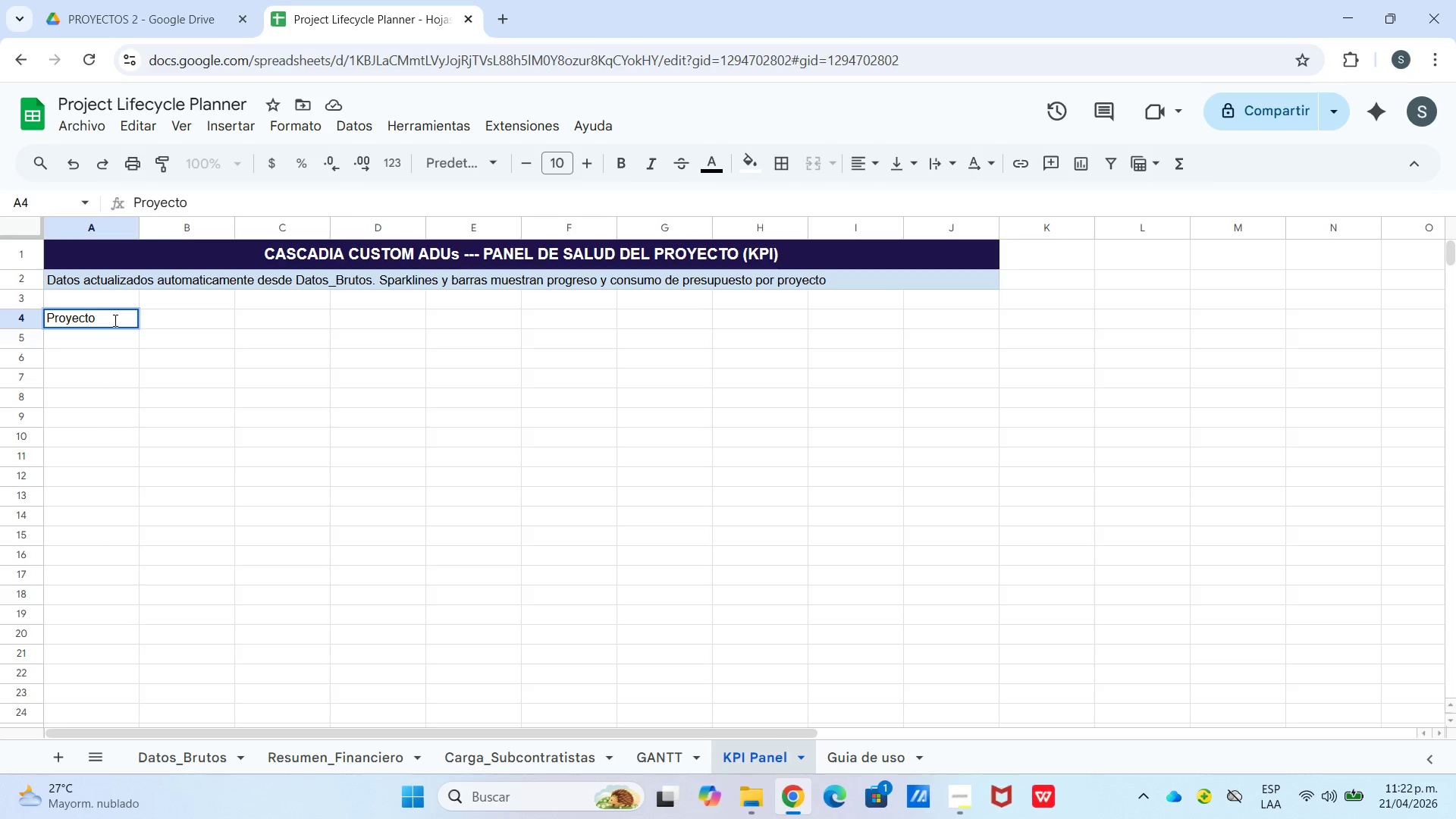 
key(ArrowRight)
 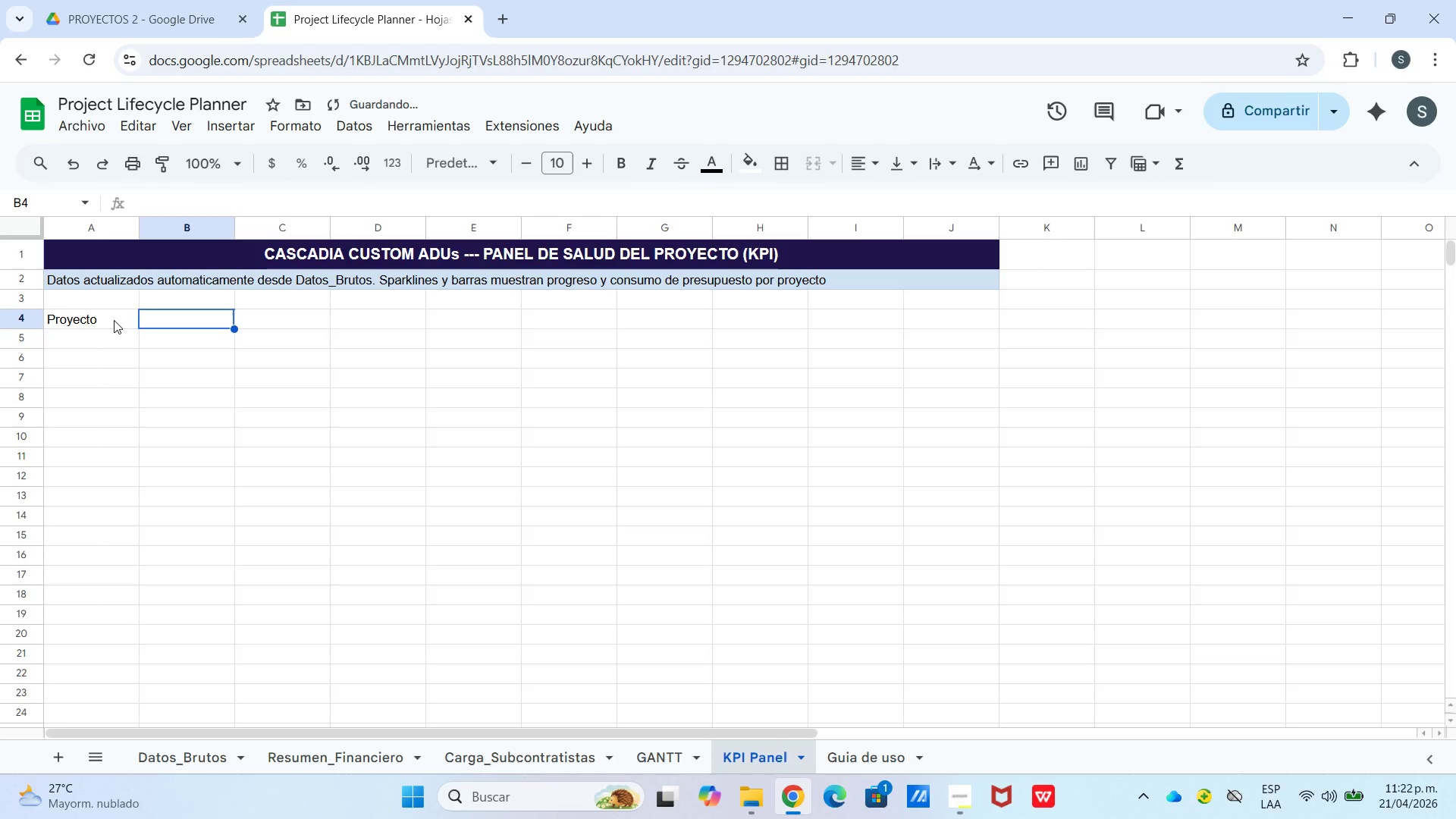 
hold_key(key=ShiftLeft, duration=0.52)
 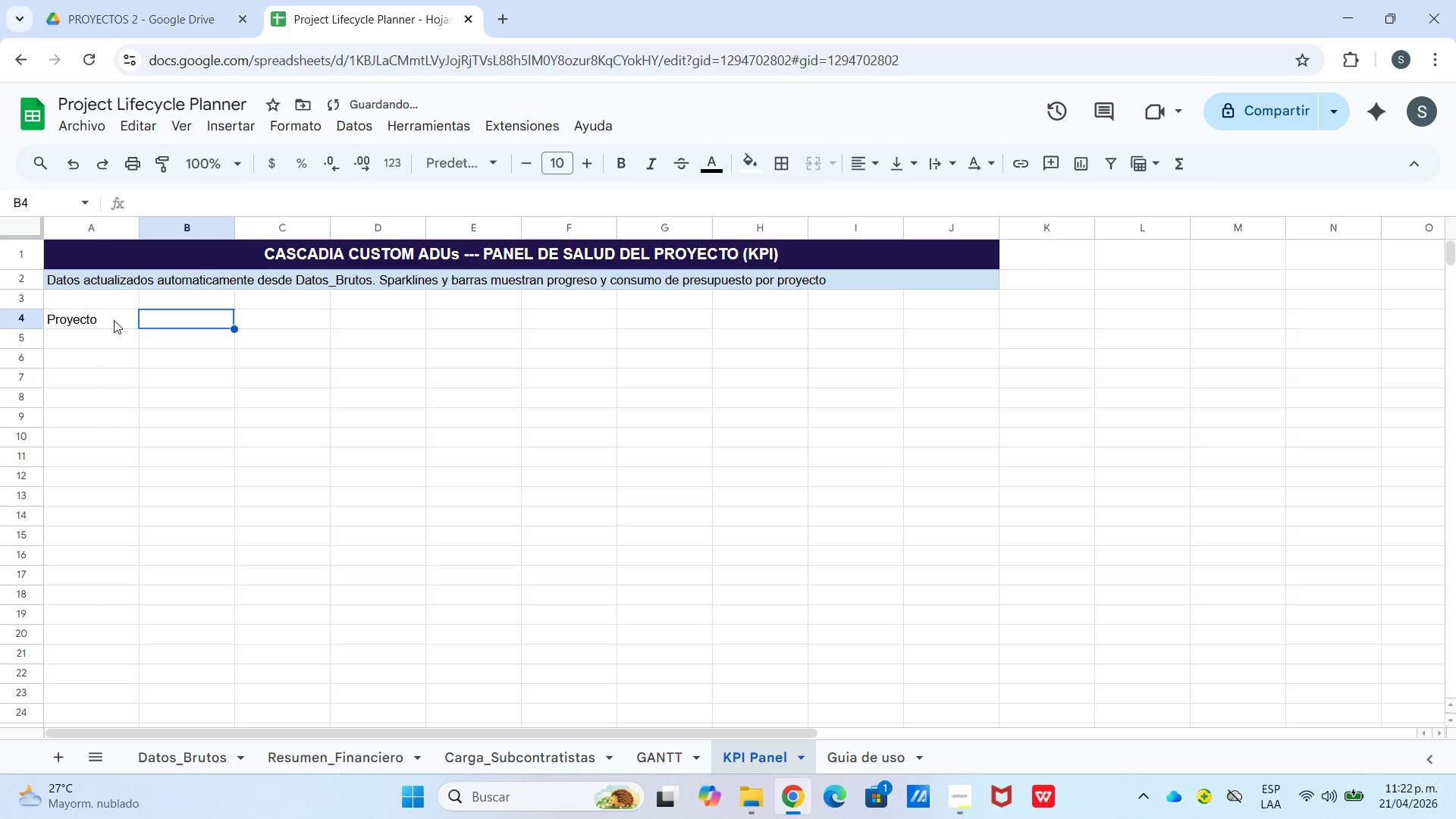 
type(ID)
 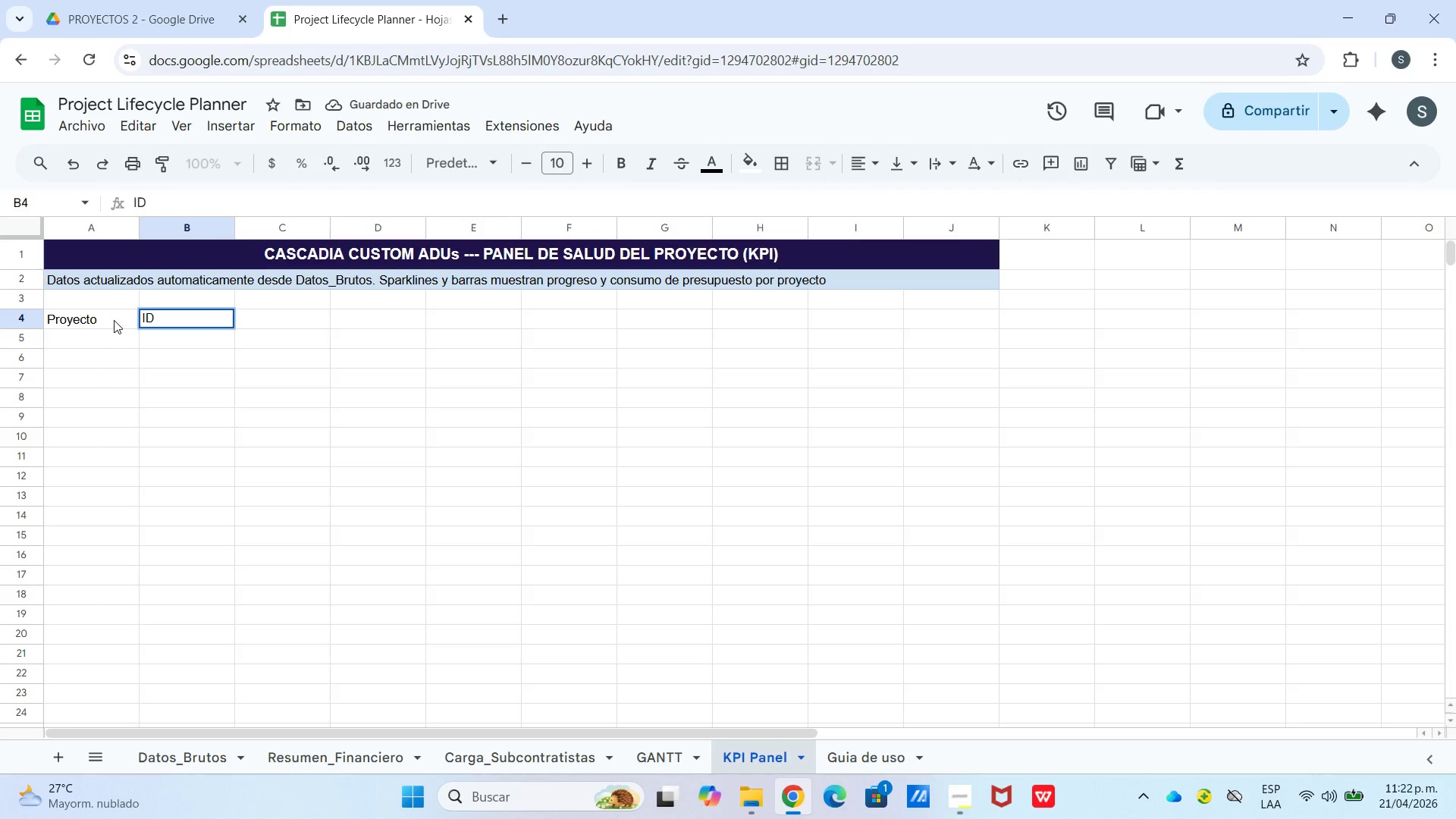 
key(ArrowRight)
 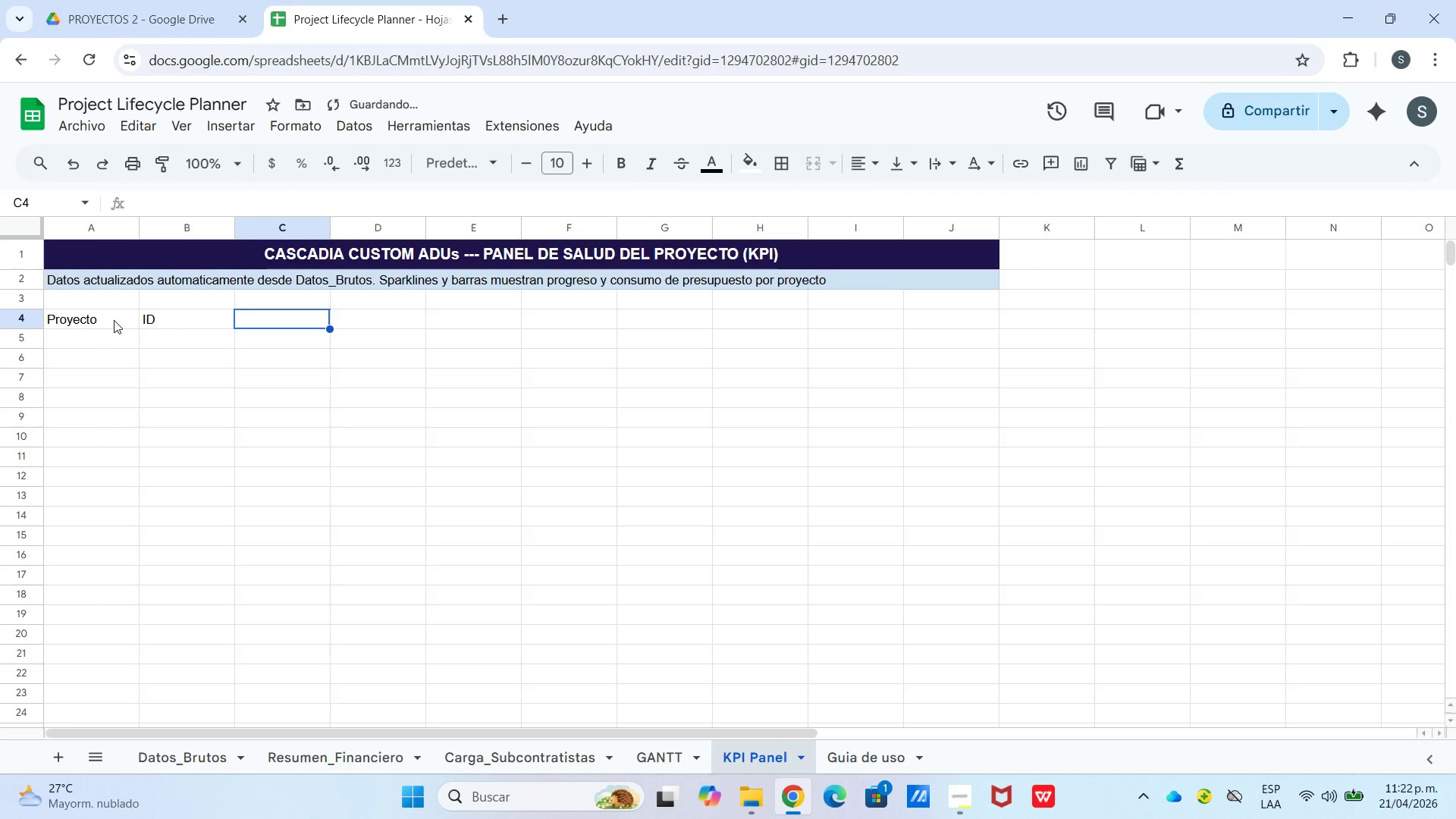 
type(Tareas)
 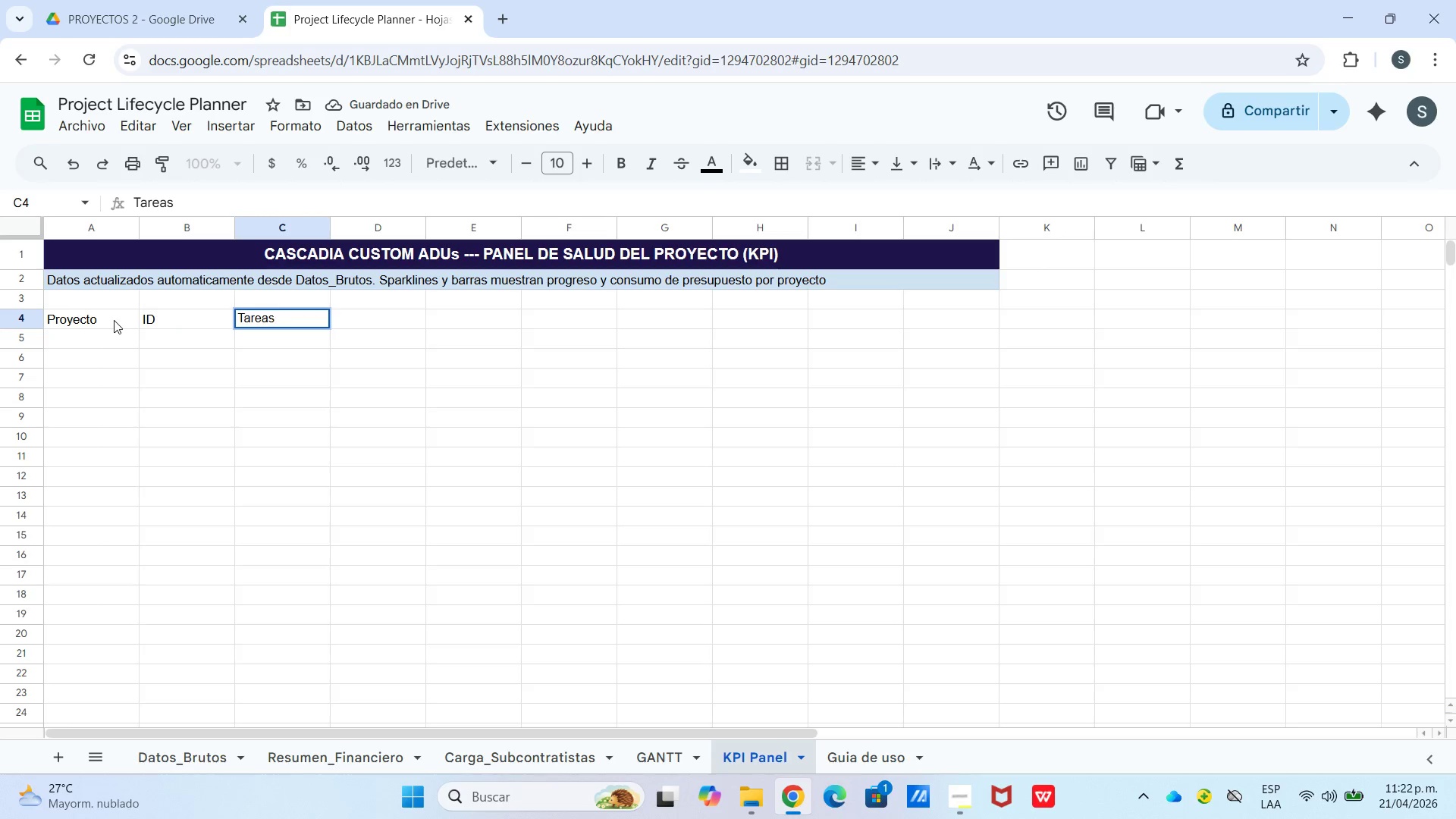 
key(Control+Enter)
 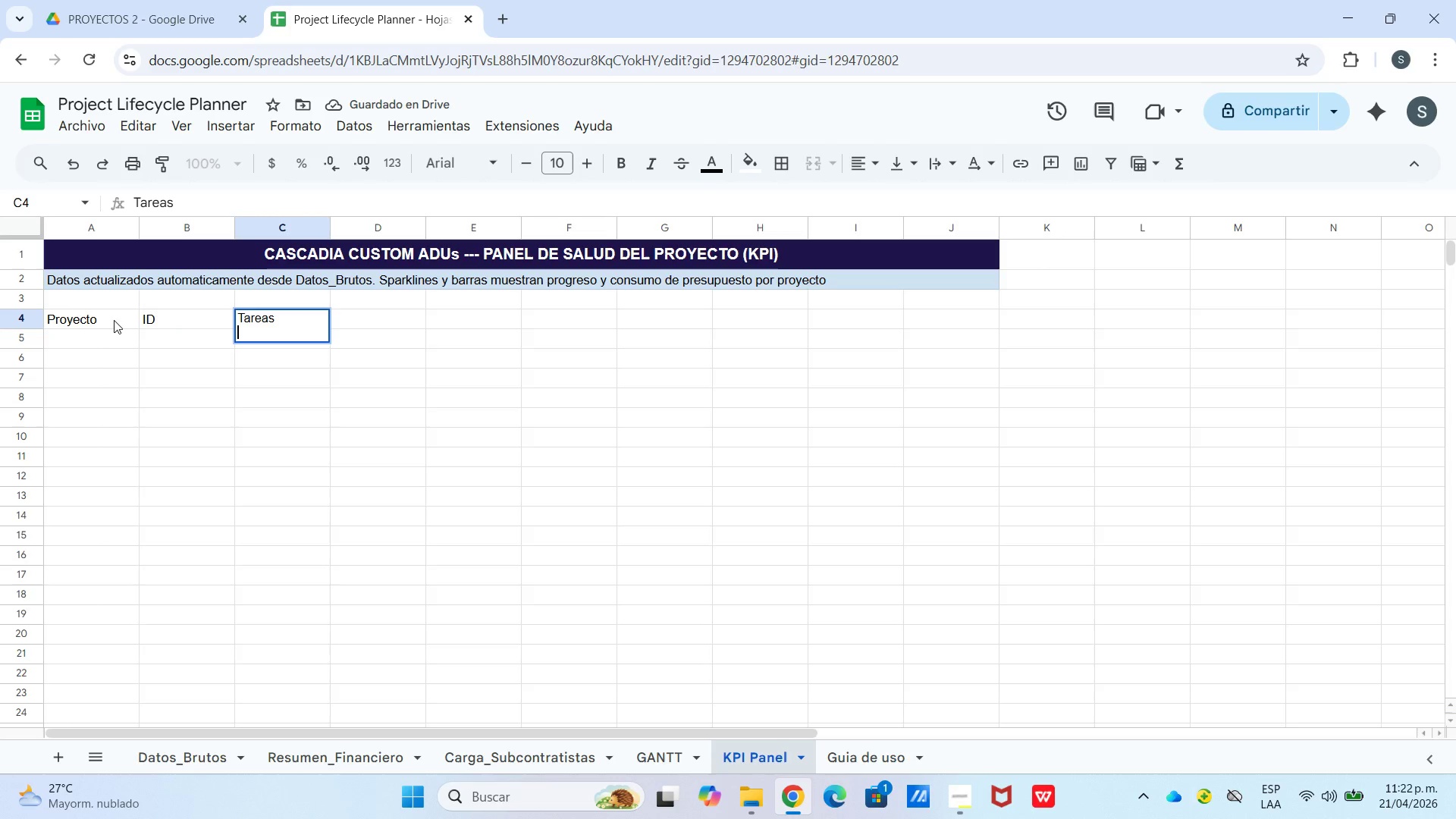 
type(Total)
 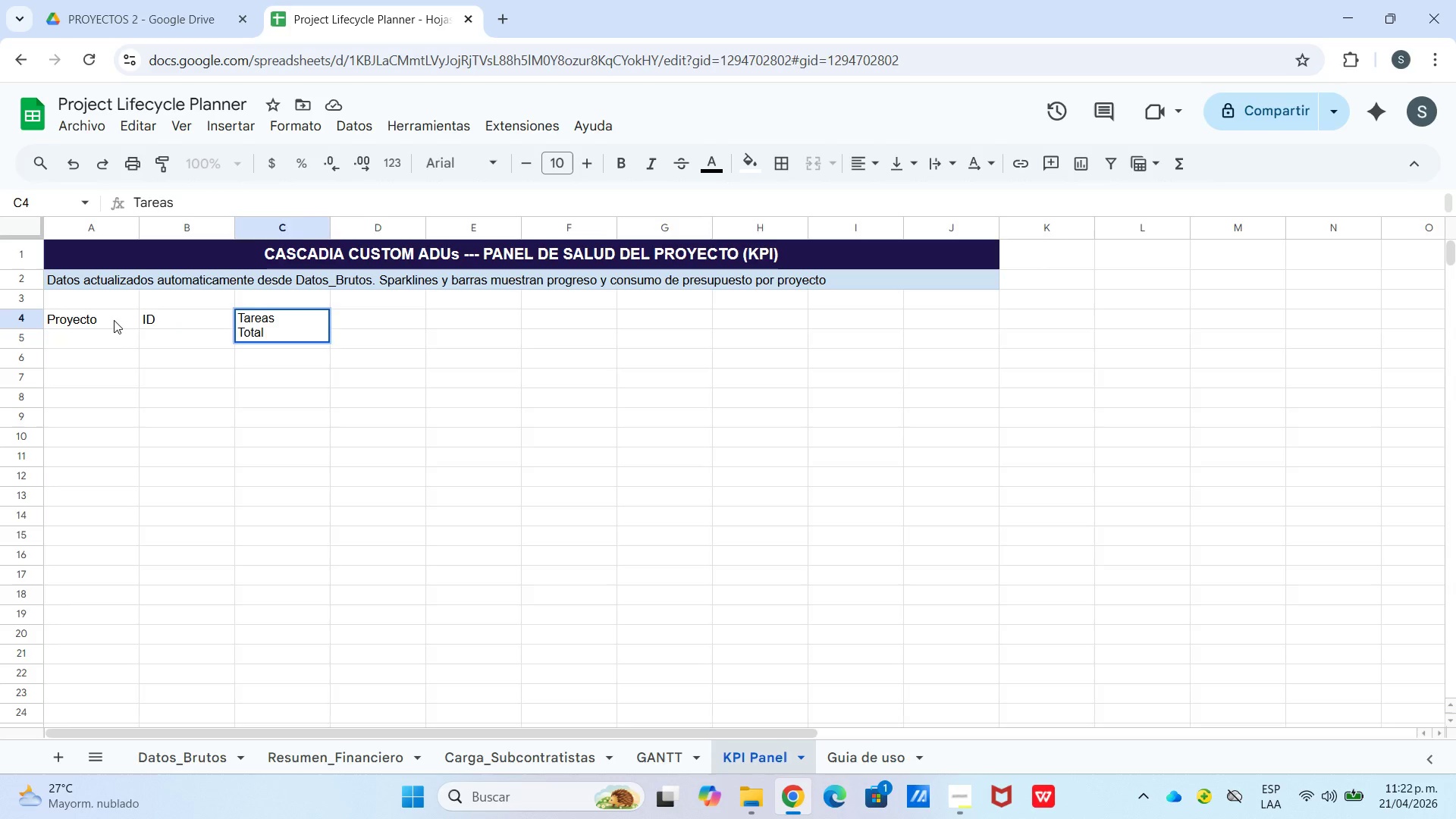 
key(ArrowRight)
 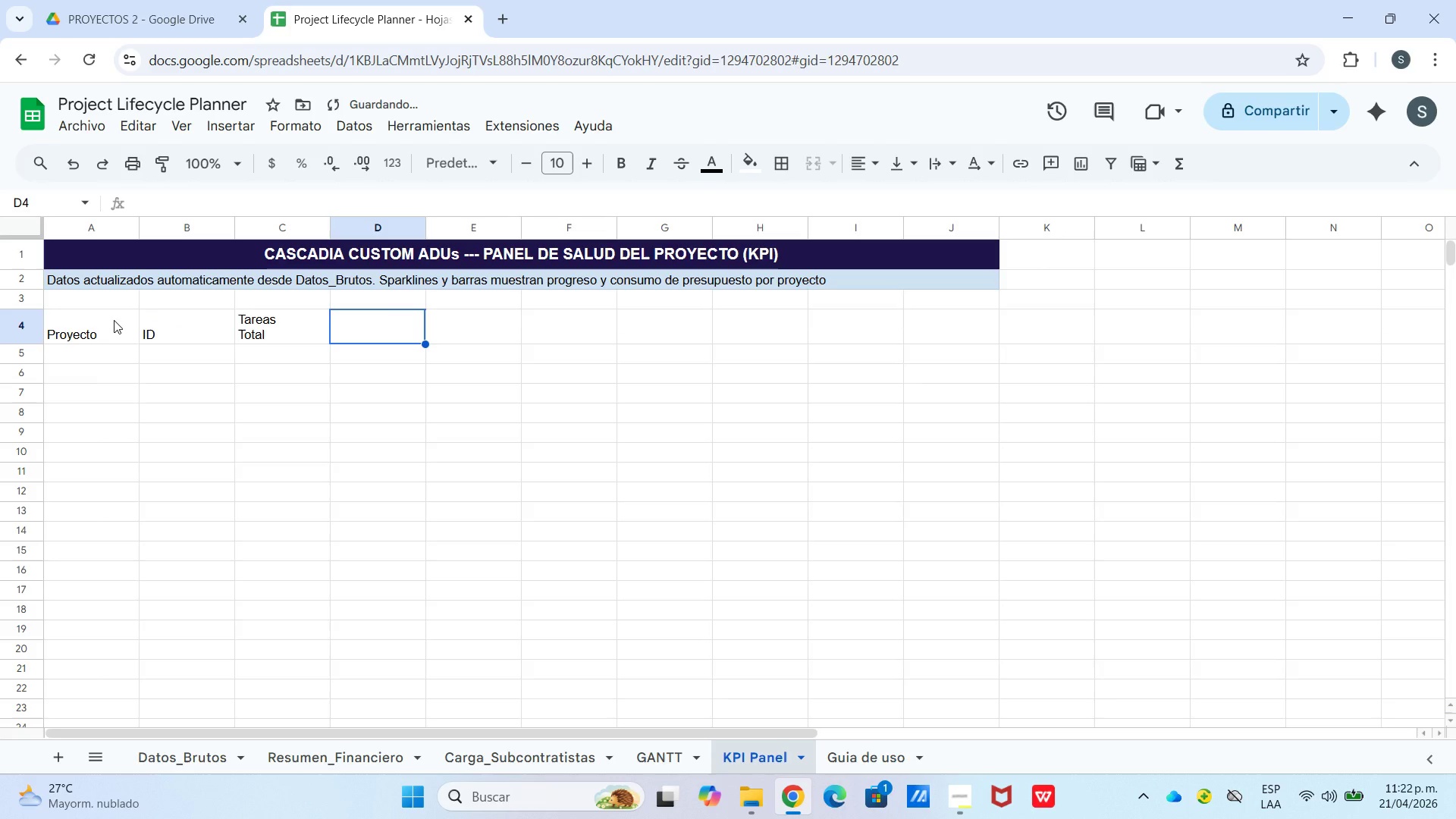 
type(Completadas)
 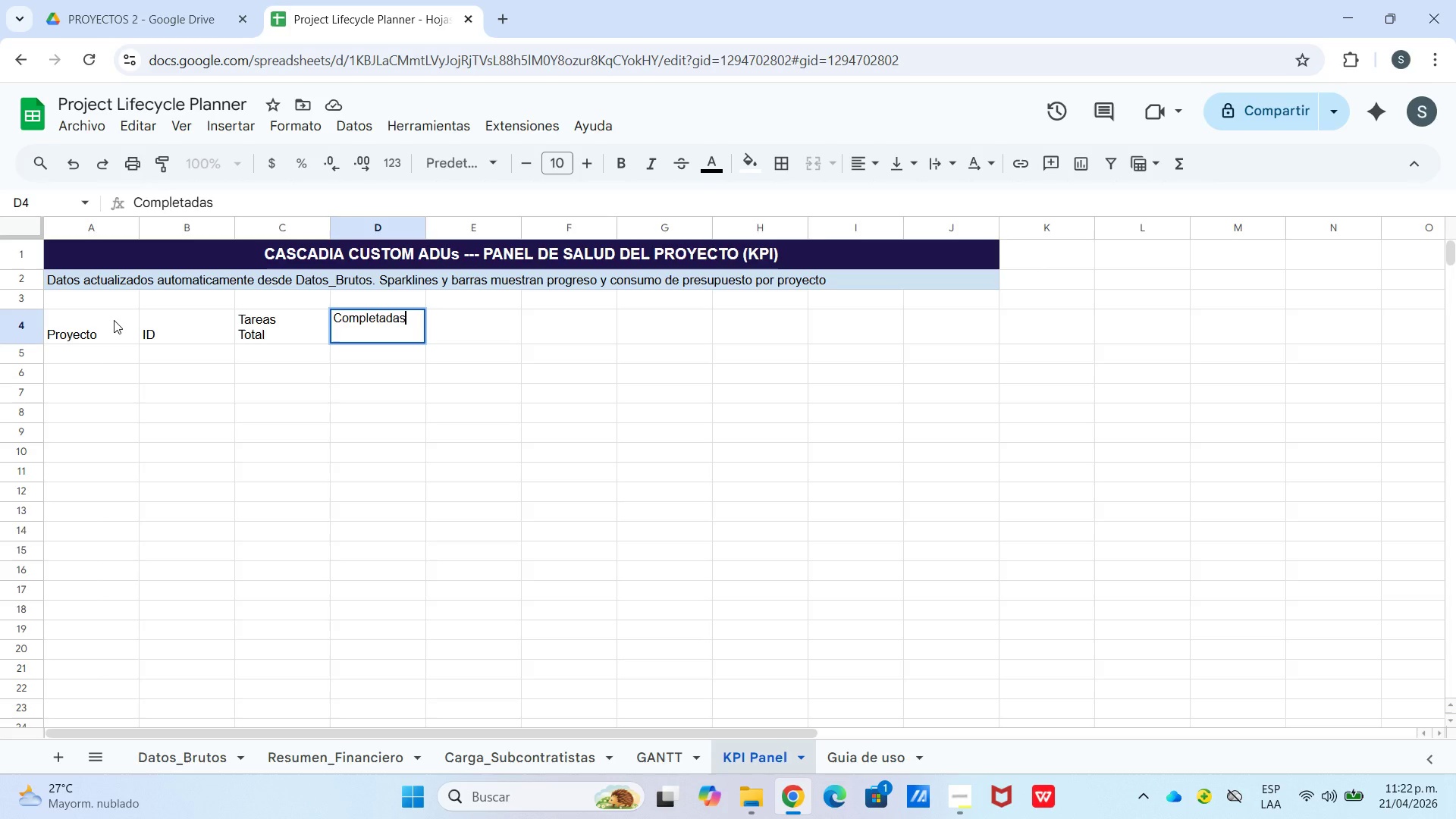 
key(ArrowRight)
 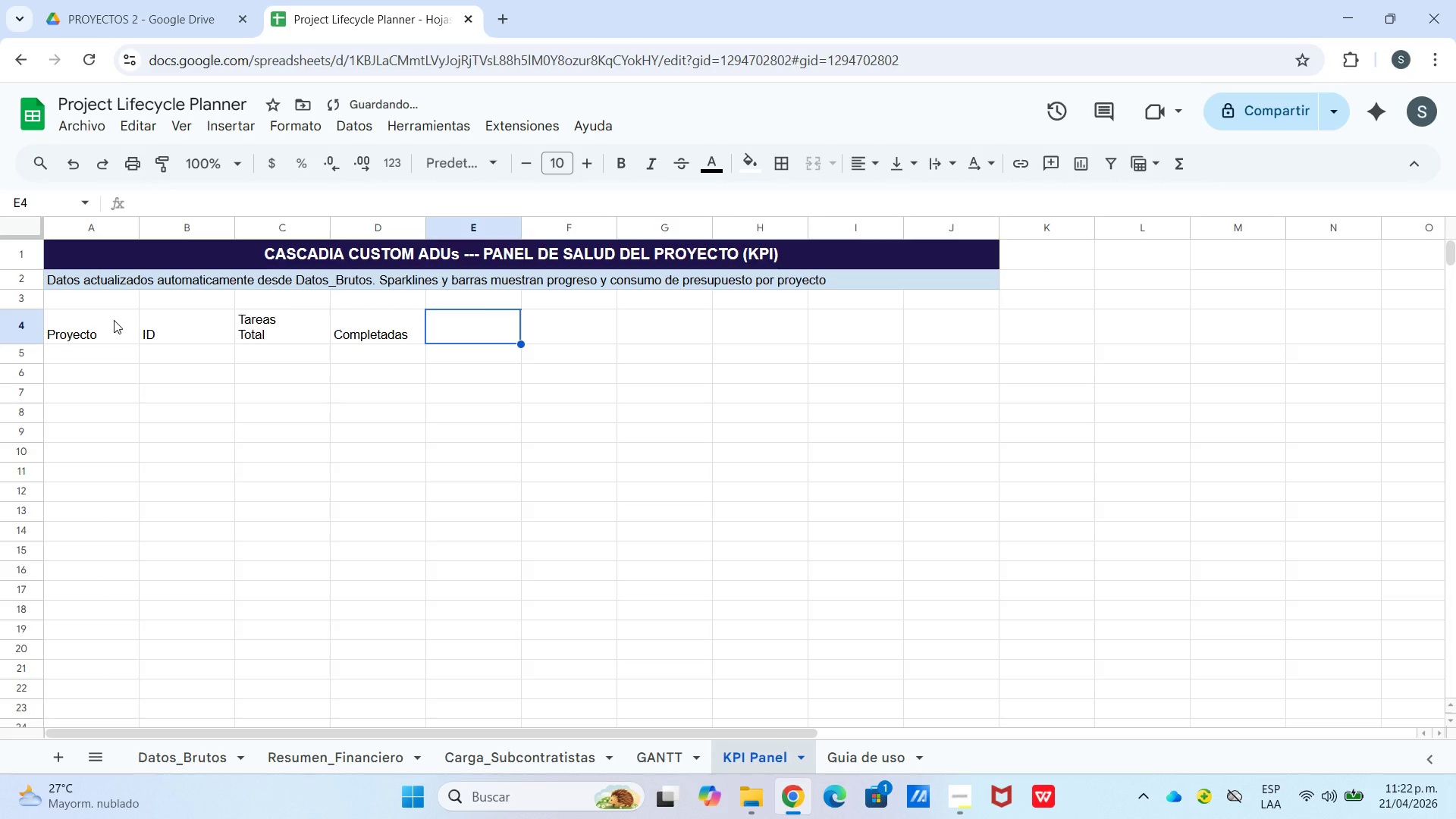 
key(Shift+5)
 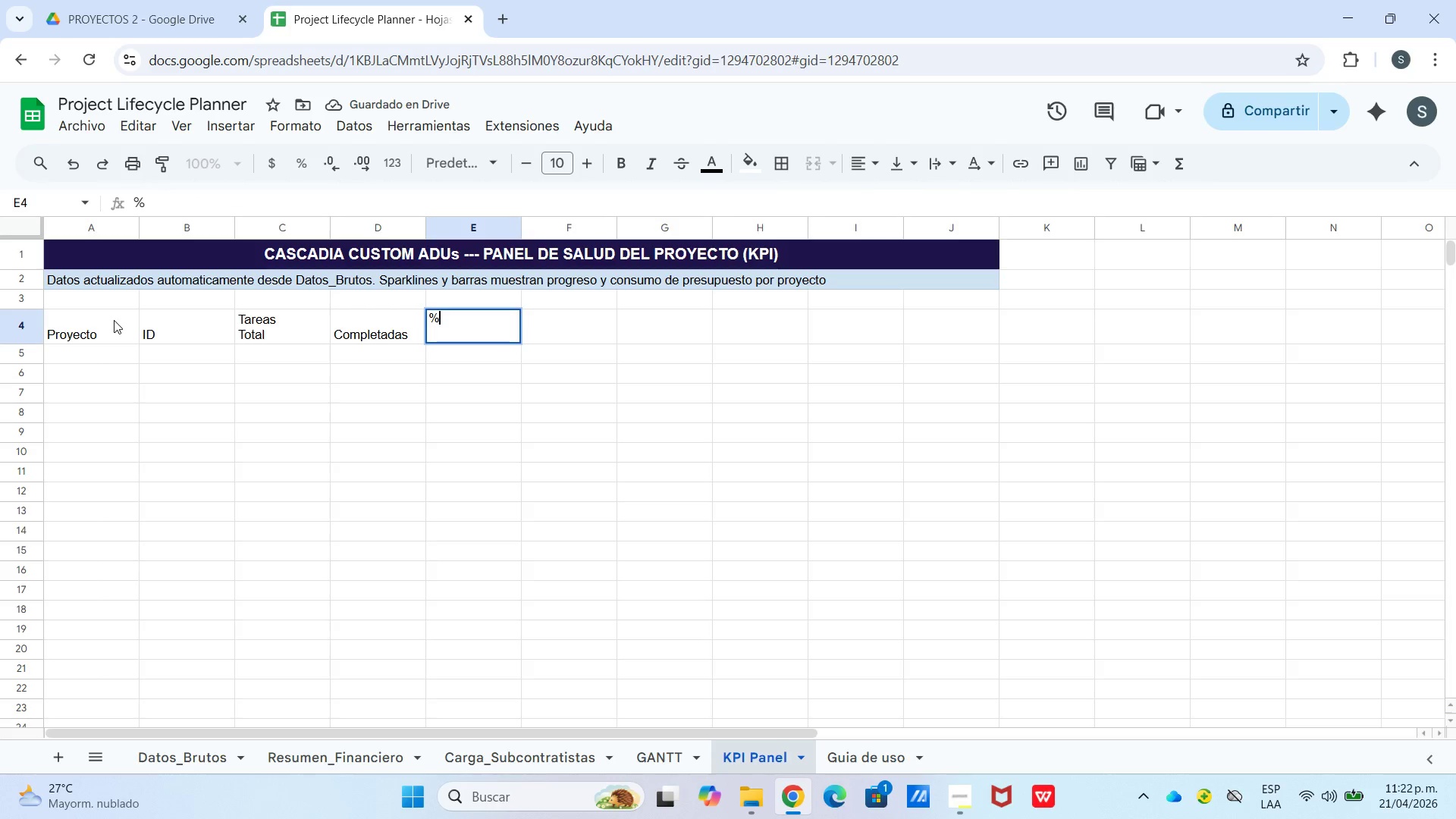 
key(Control+Enter)
 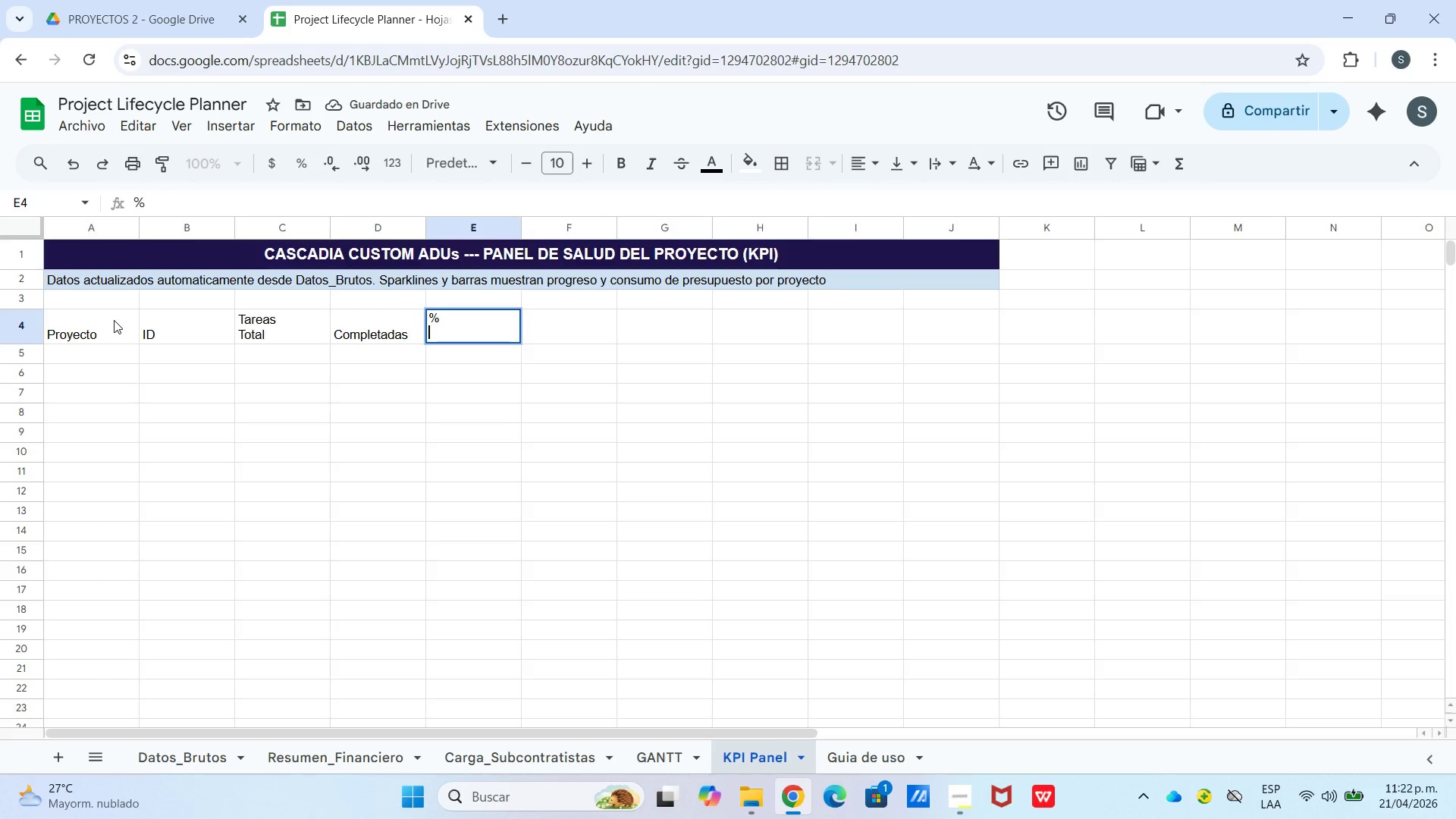 
type(Progreso)
 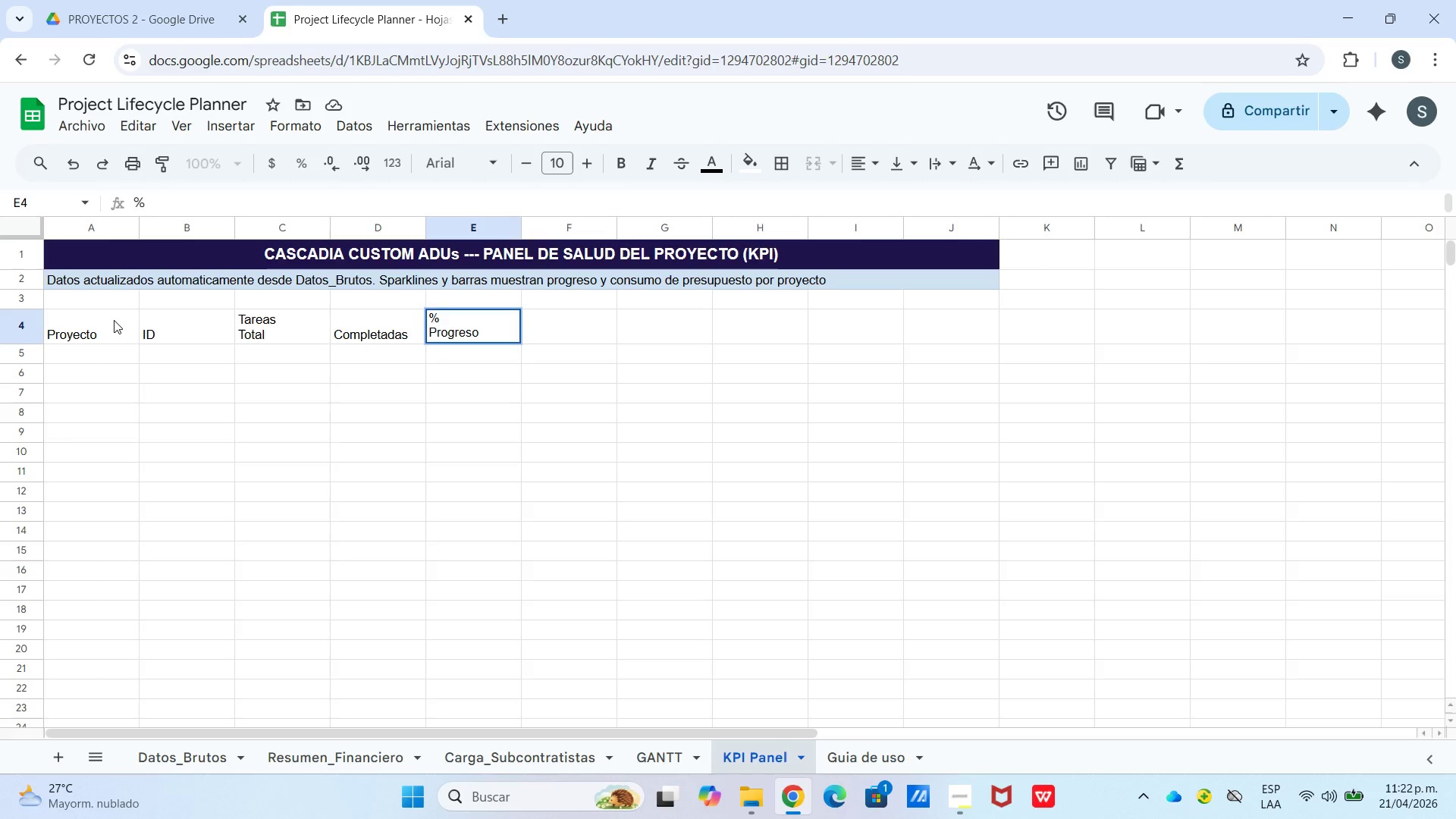 
key(ArrowRight)
 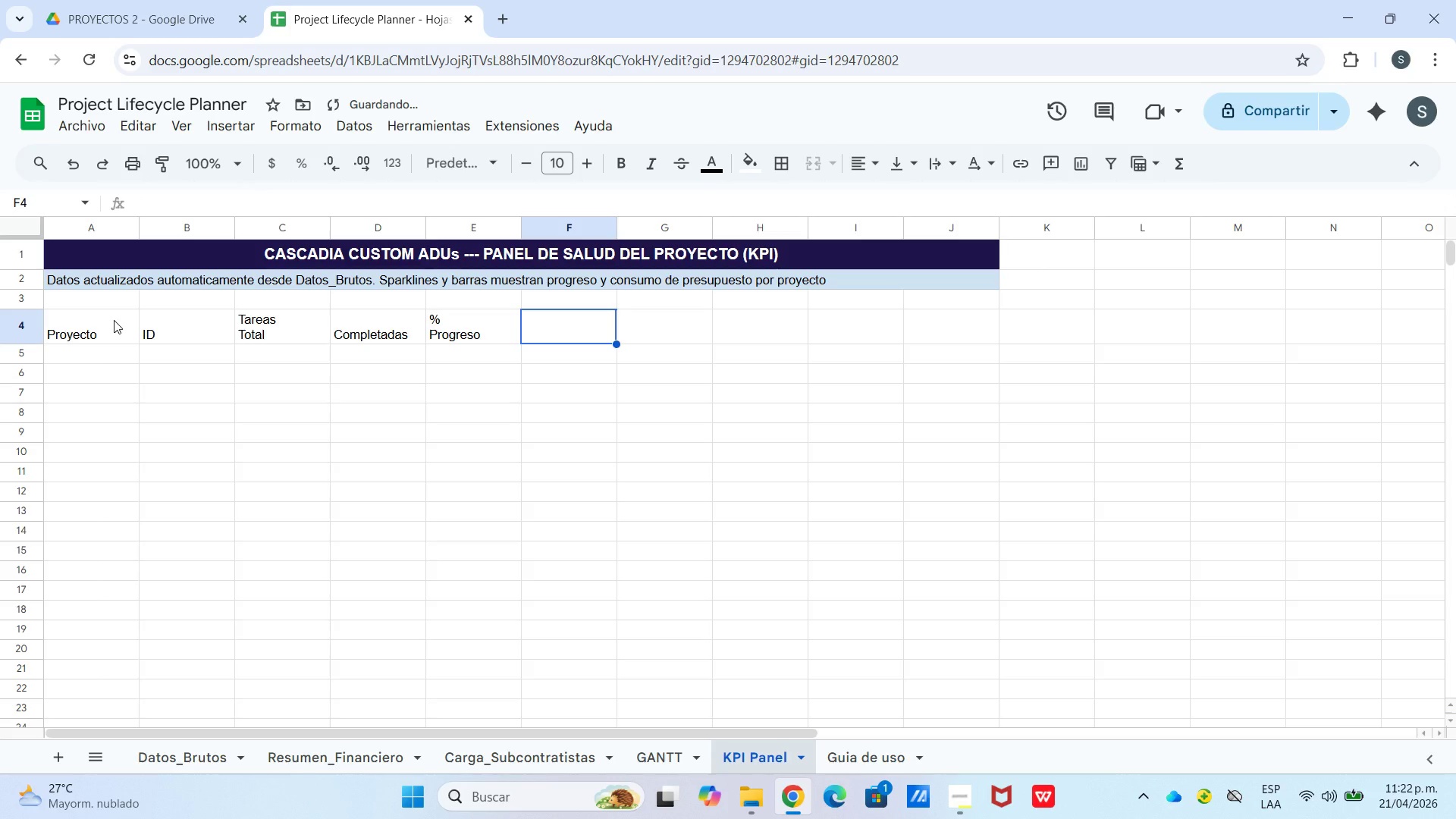 
type(Presupuesto)
 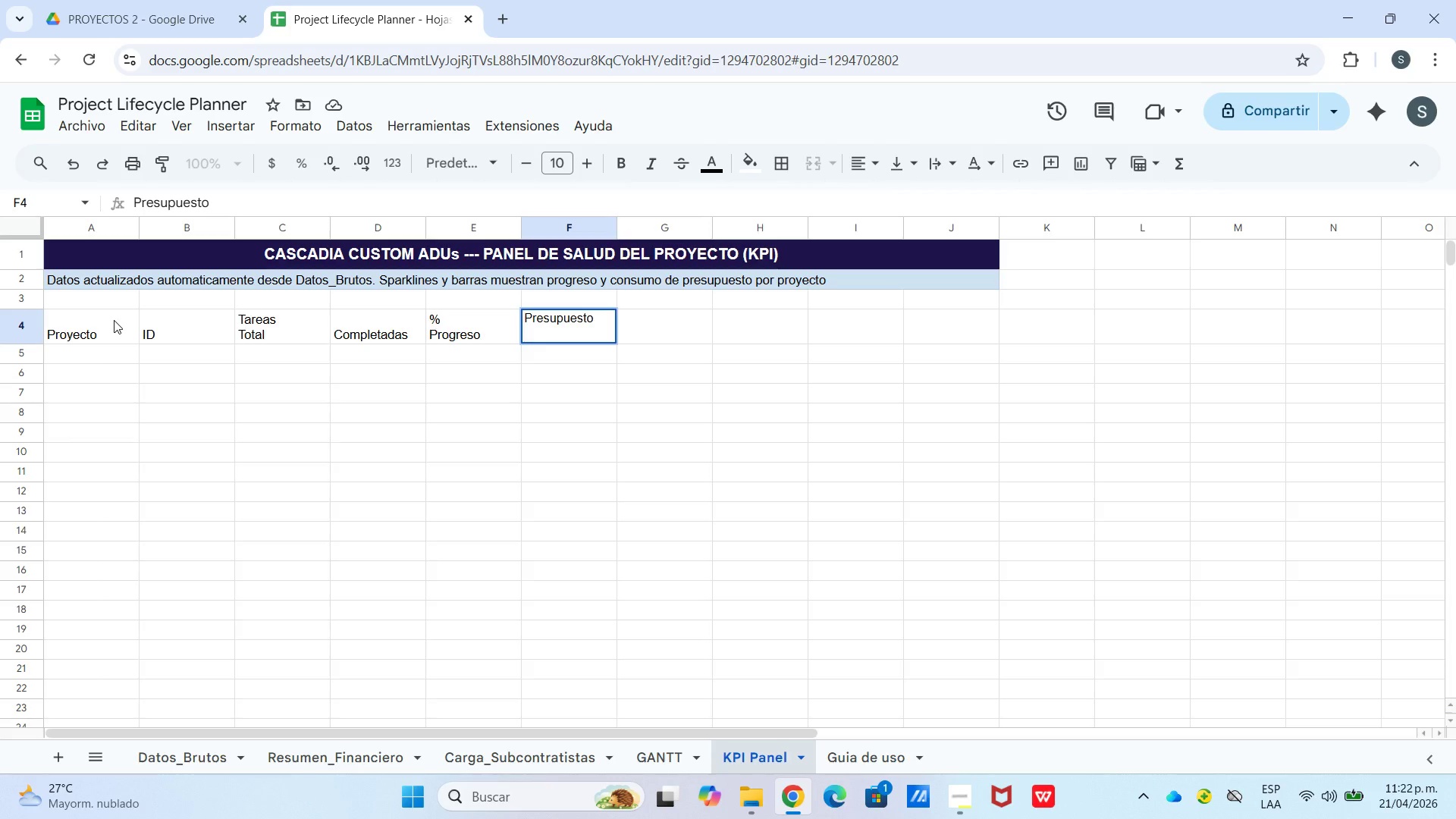 
key(ArrowRight)
 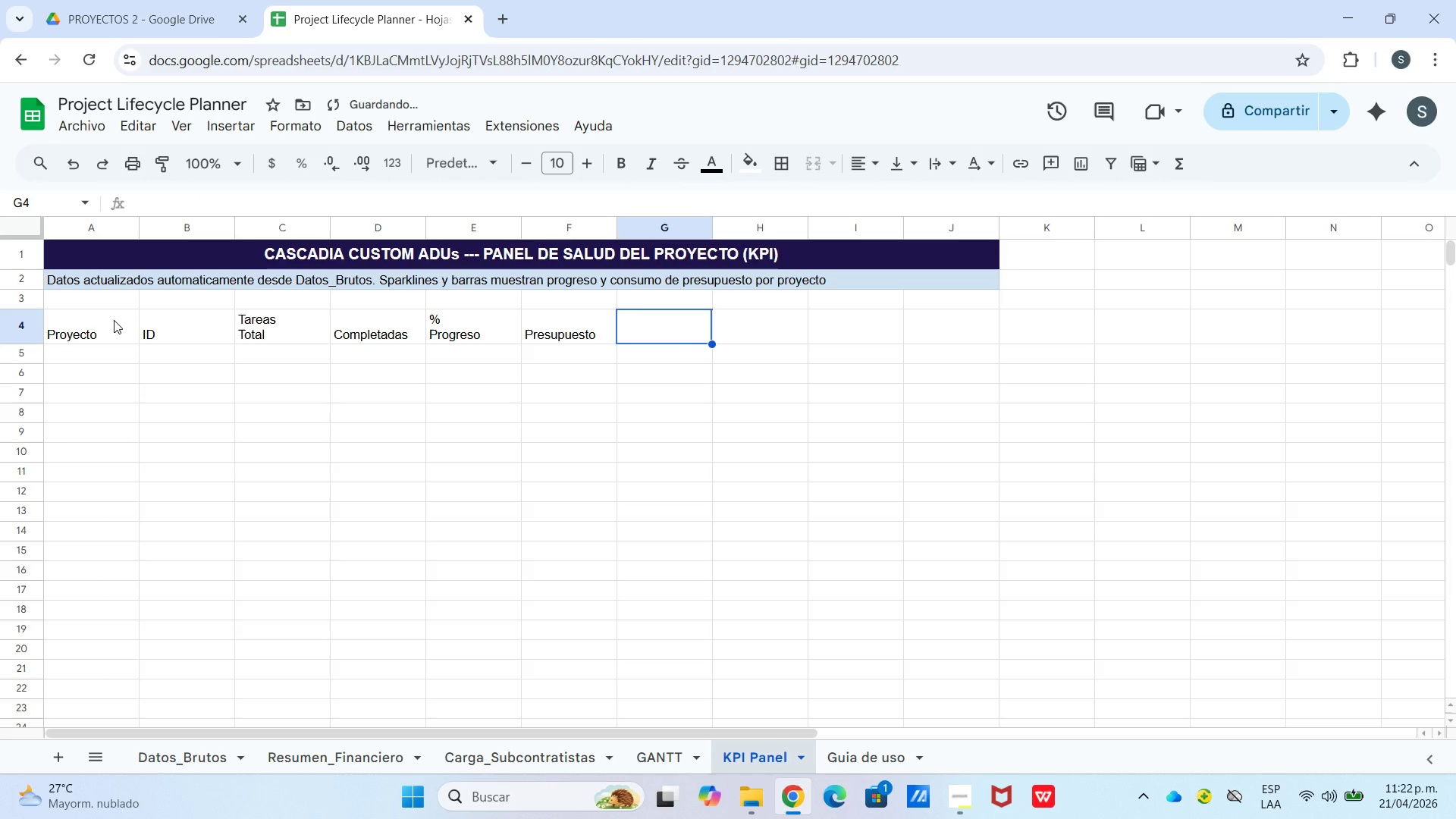 
type(Real)
 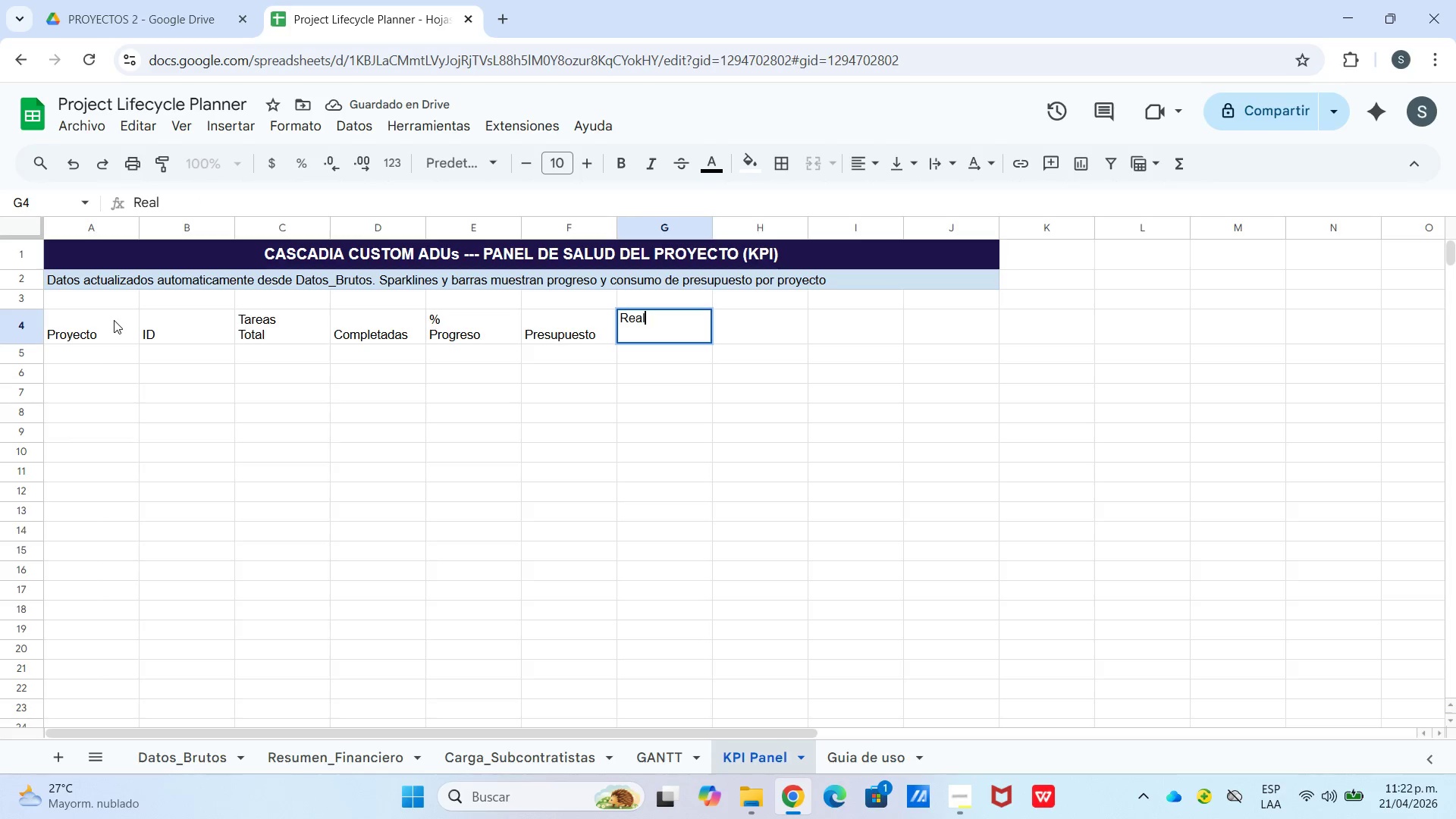 
key(ArrowRight)
 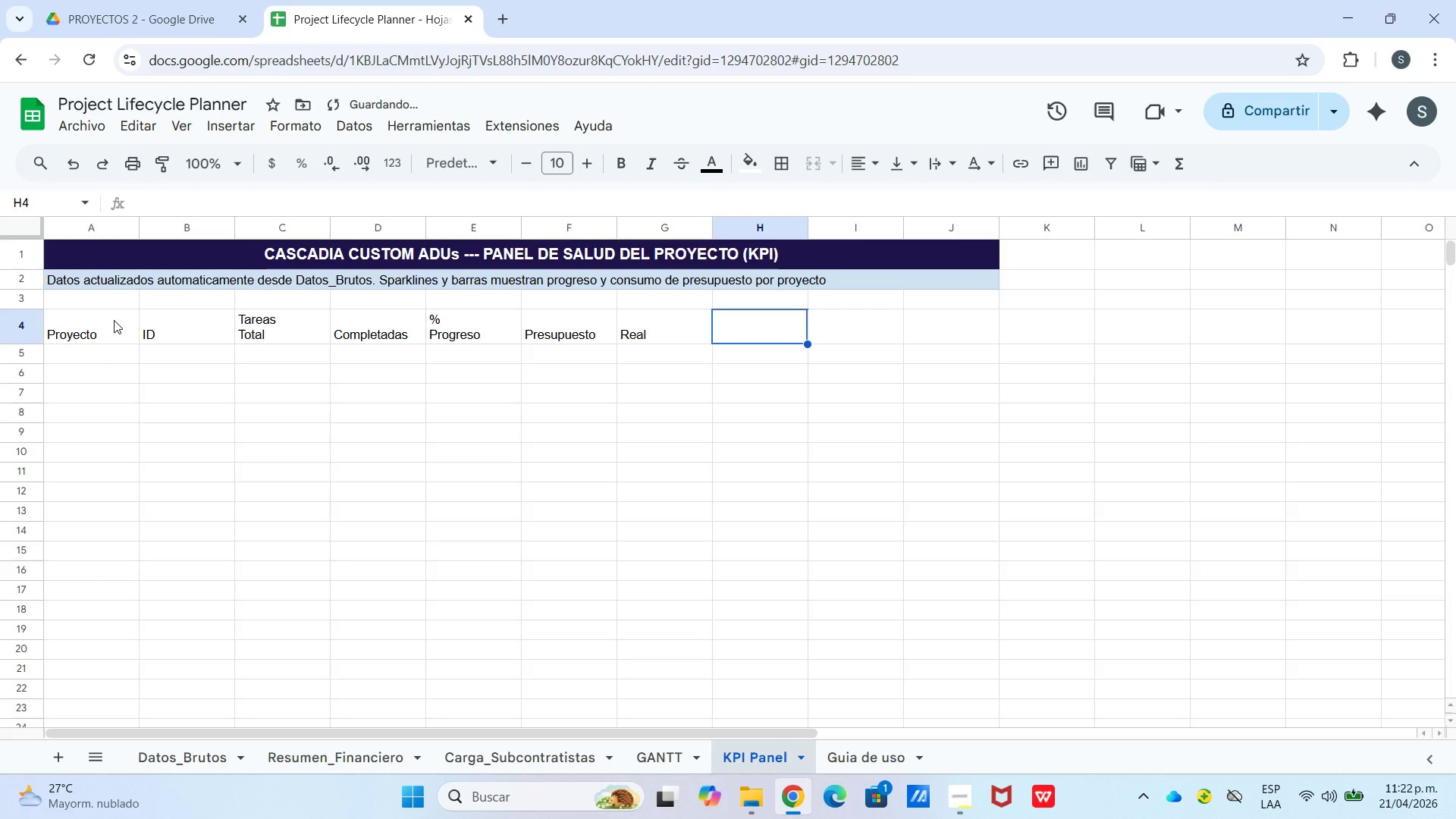 
type(Variacion)
 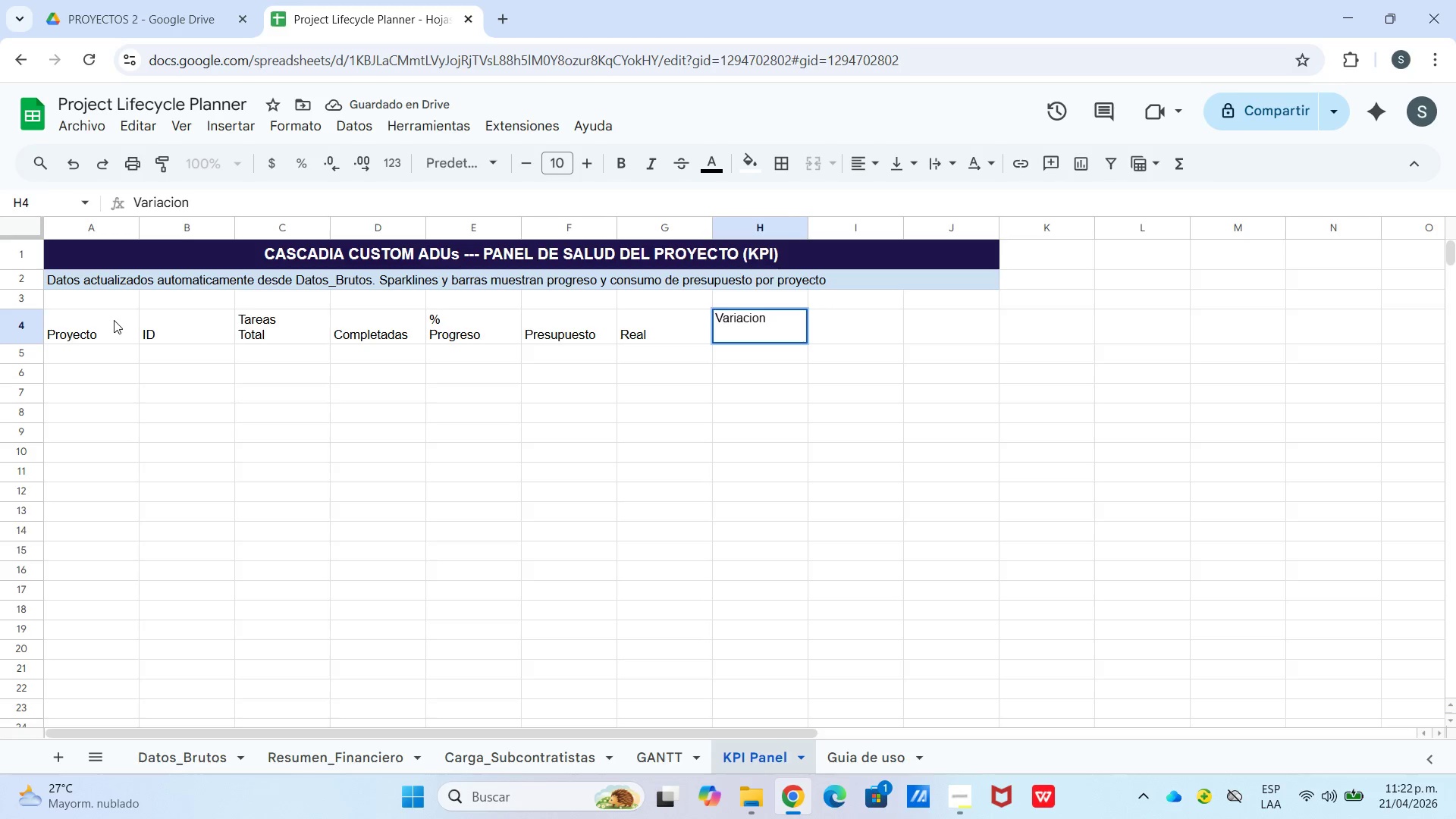 
key(Control+Enter)
 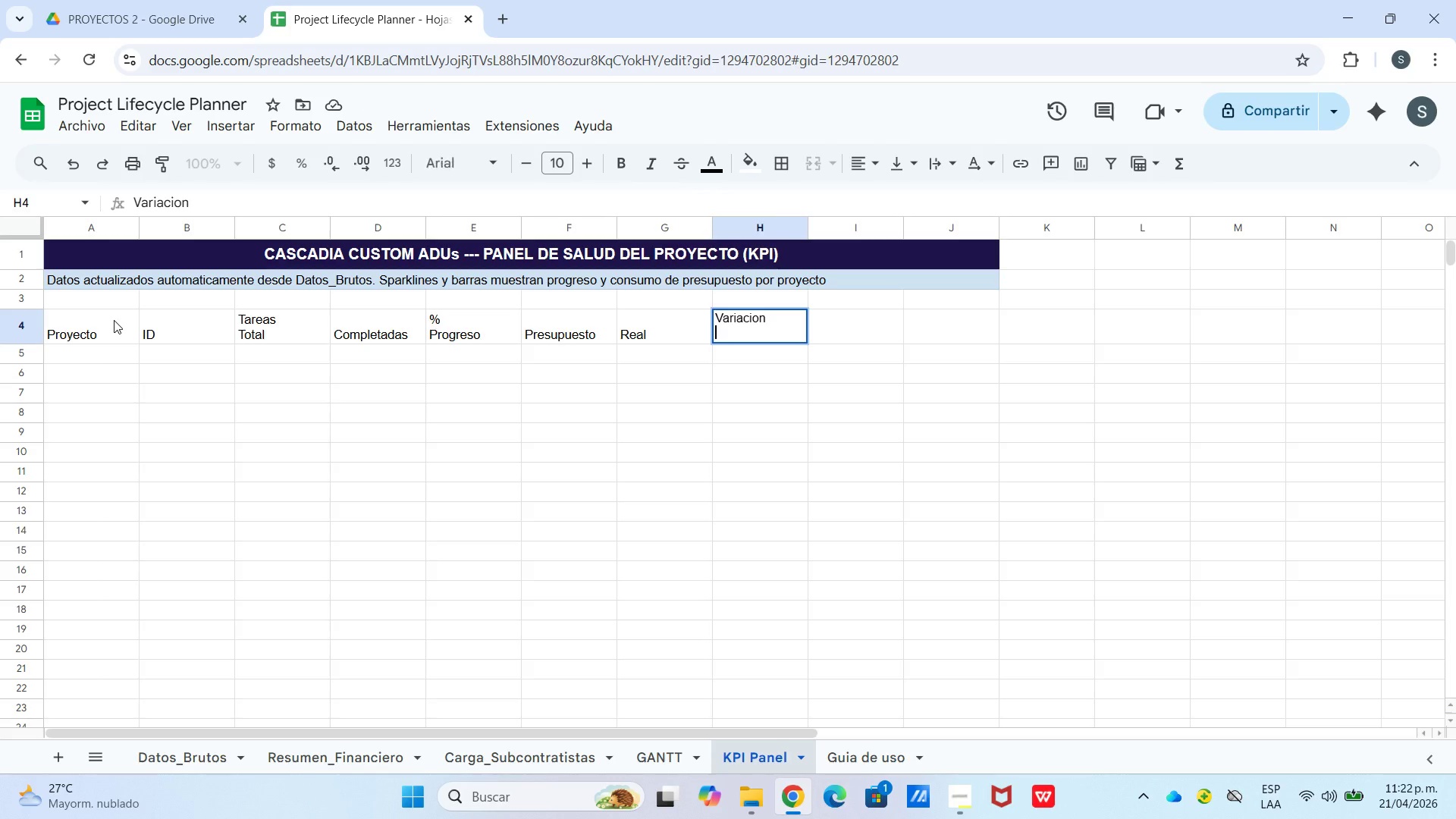 
key(Shift+5)
 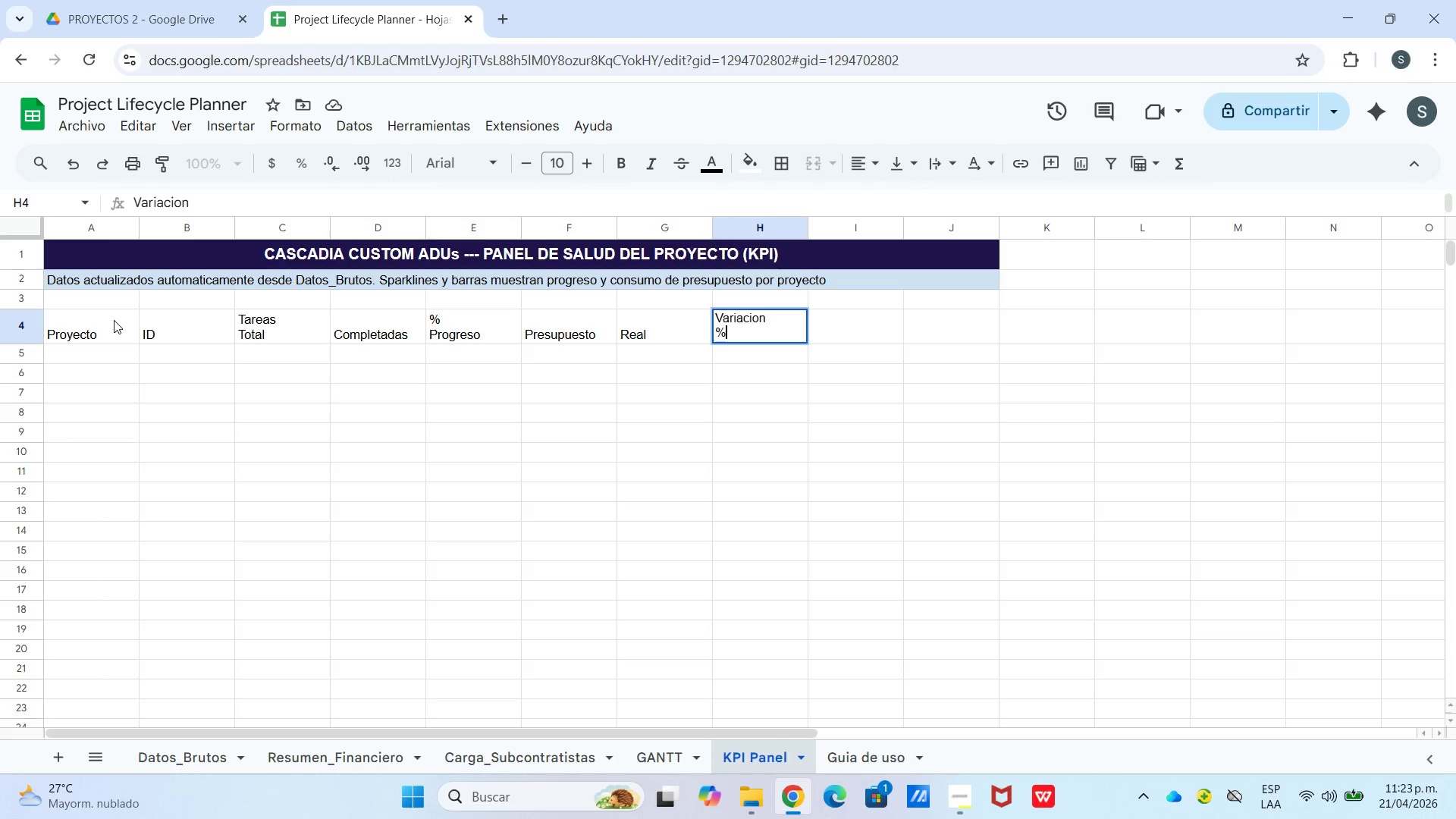 
key(ArrowRight)
 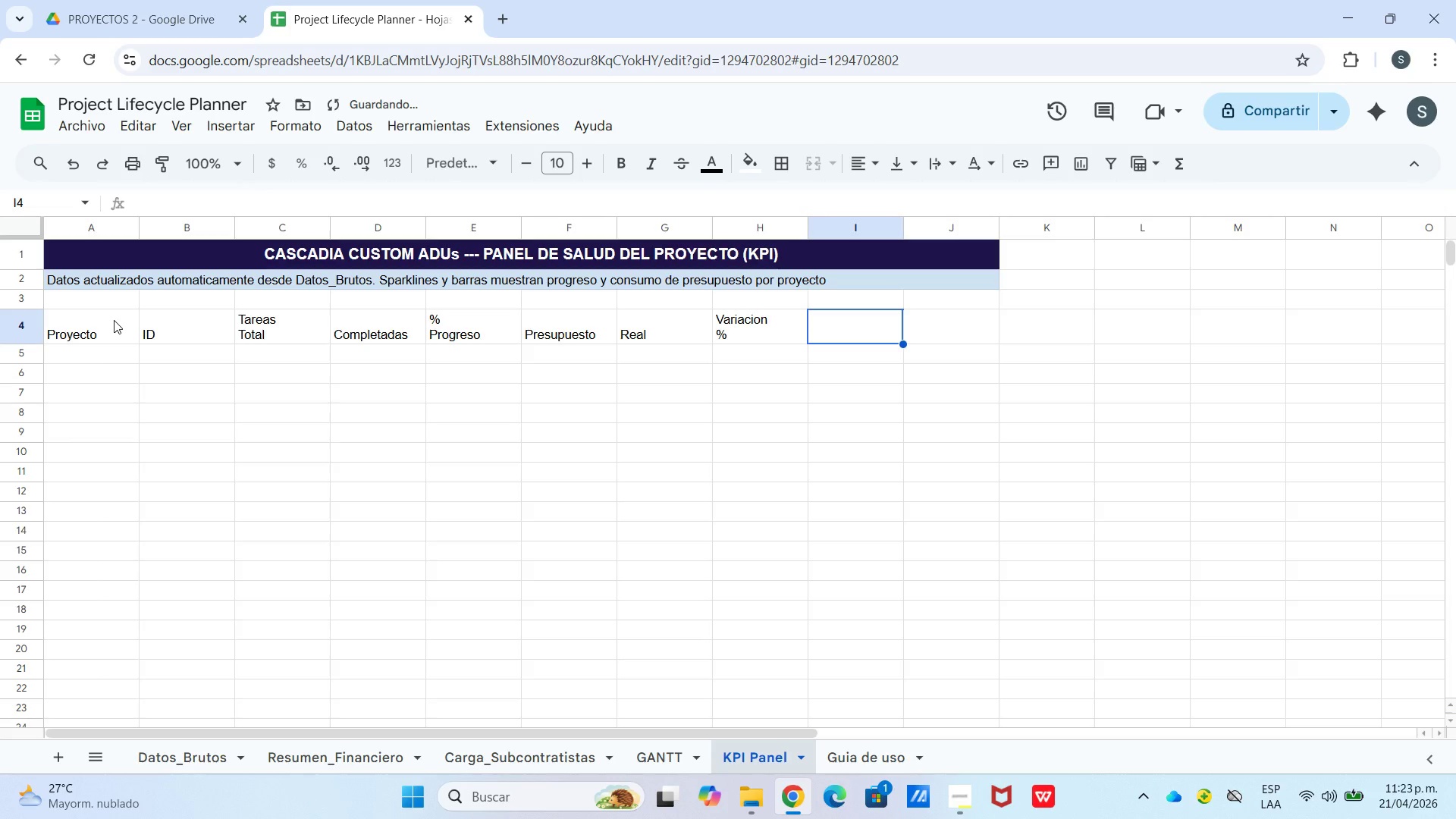 
type(Alerta)
 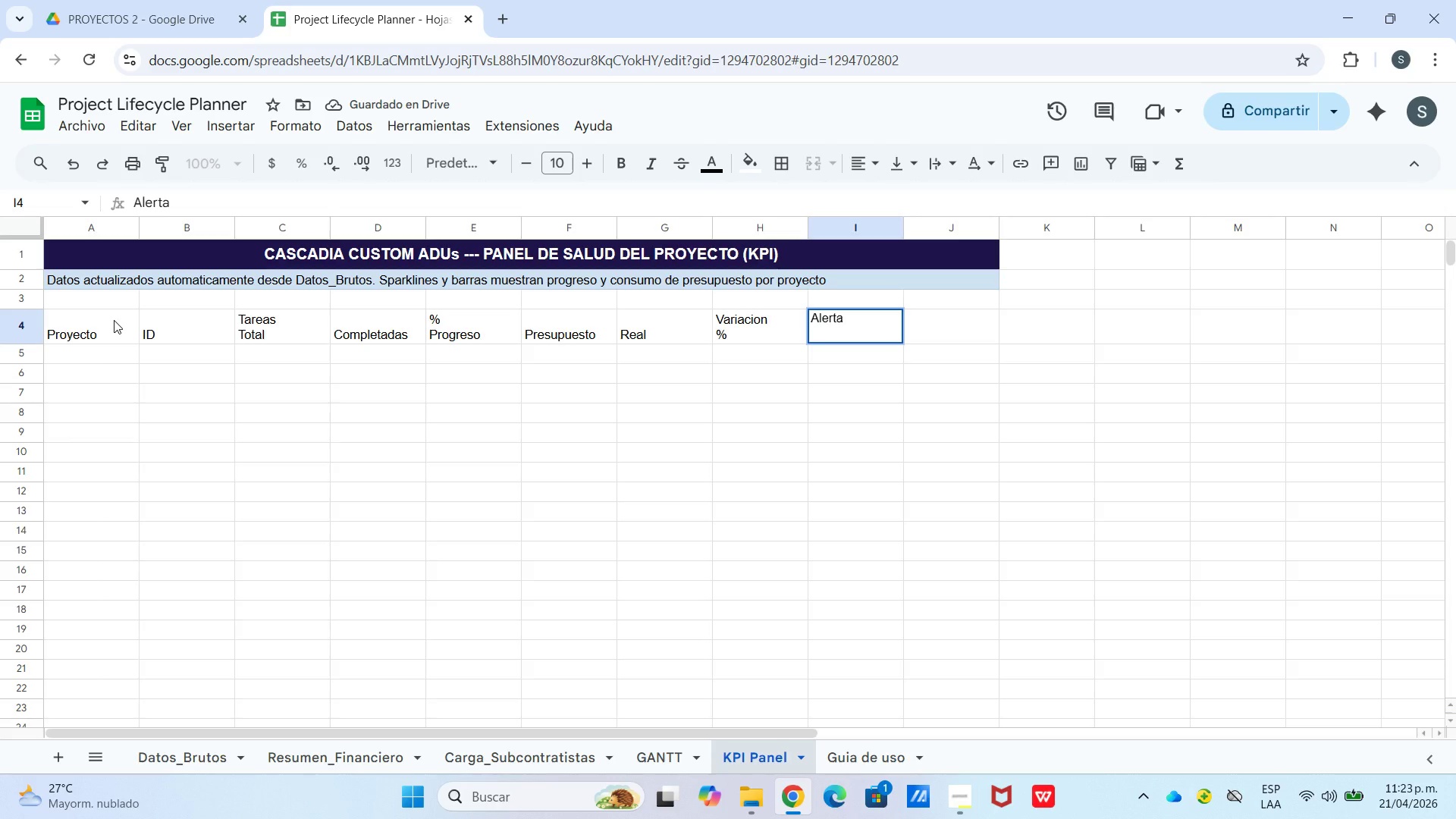 
key(Control+Enter)
 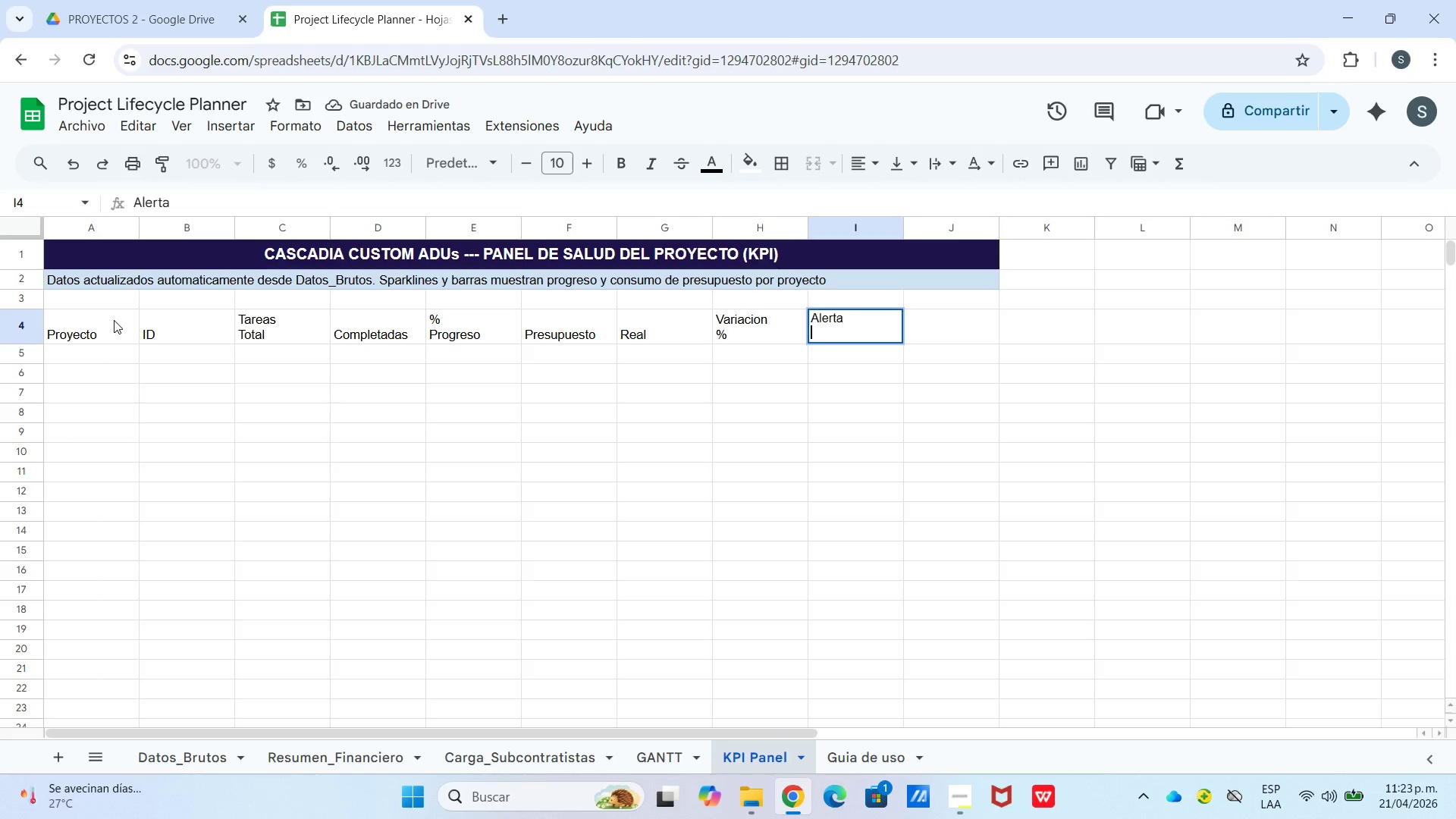 
type(Presupuesto)
 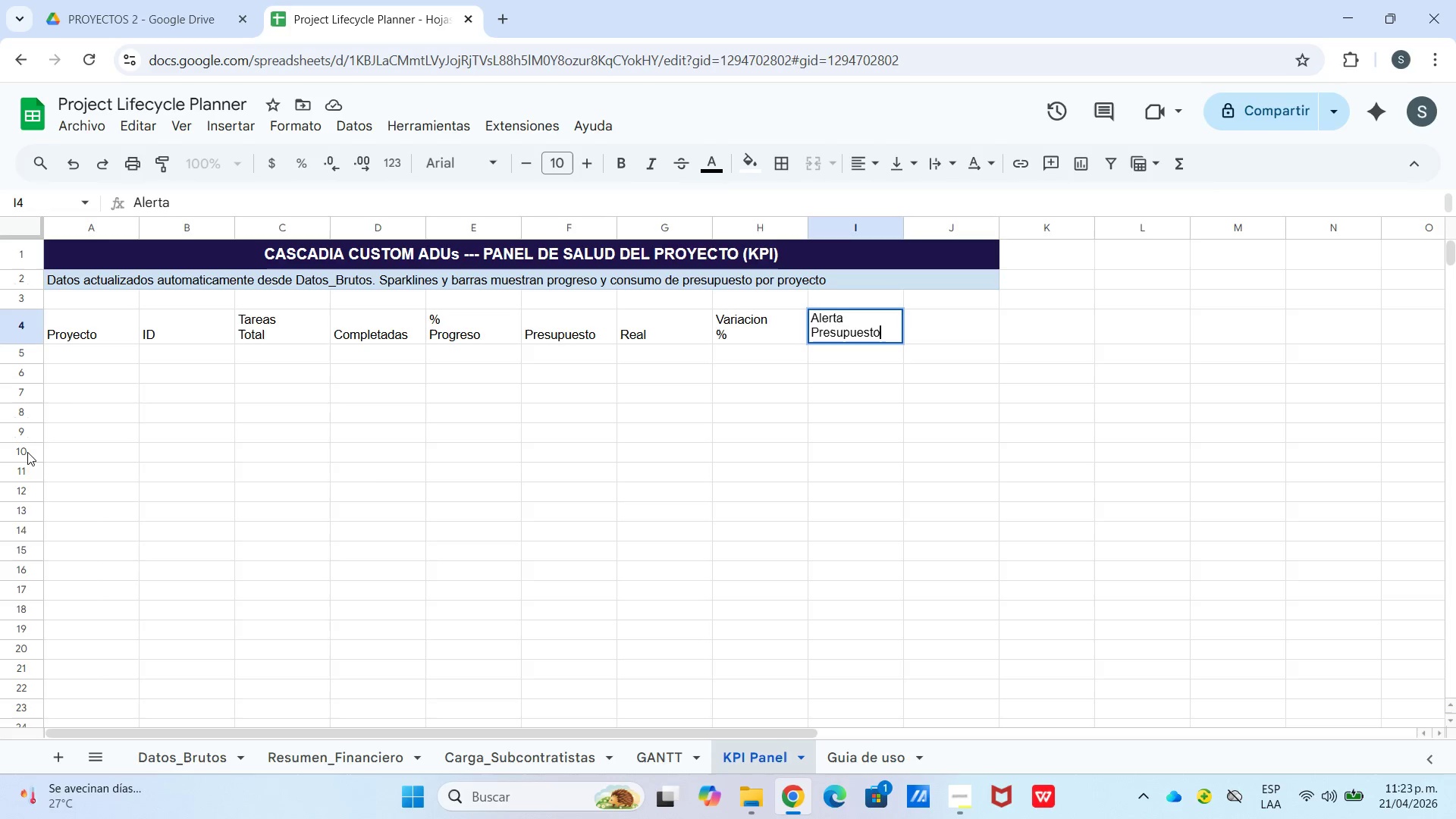 
left_click_drag(start_coordinate=[204, 433], to_coordinate=[200, 429])
 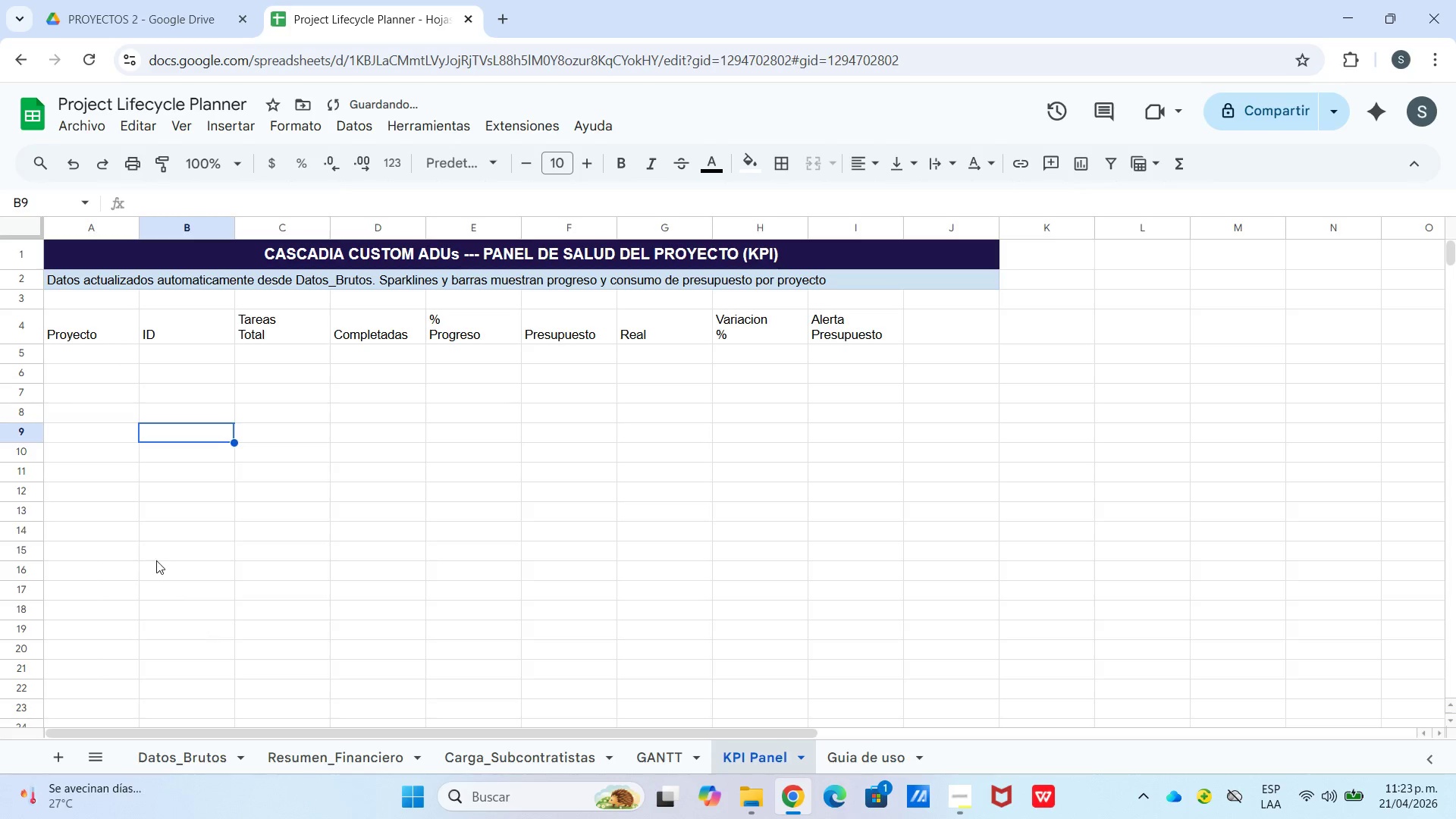 
left_click([129, 327])
 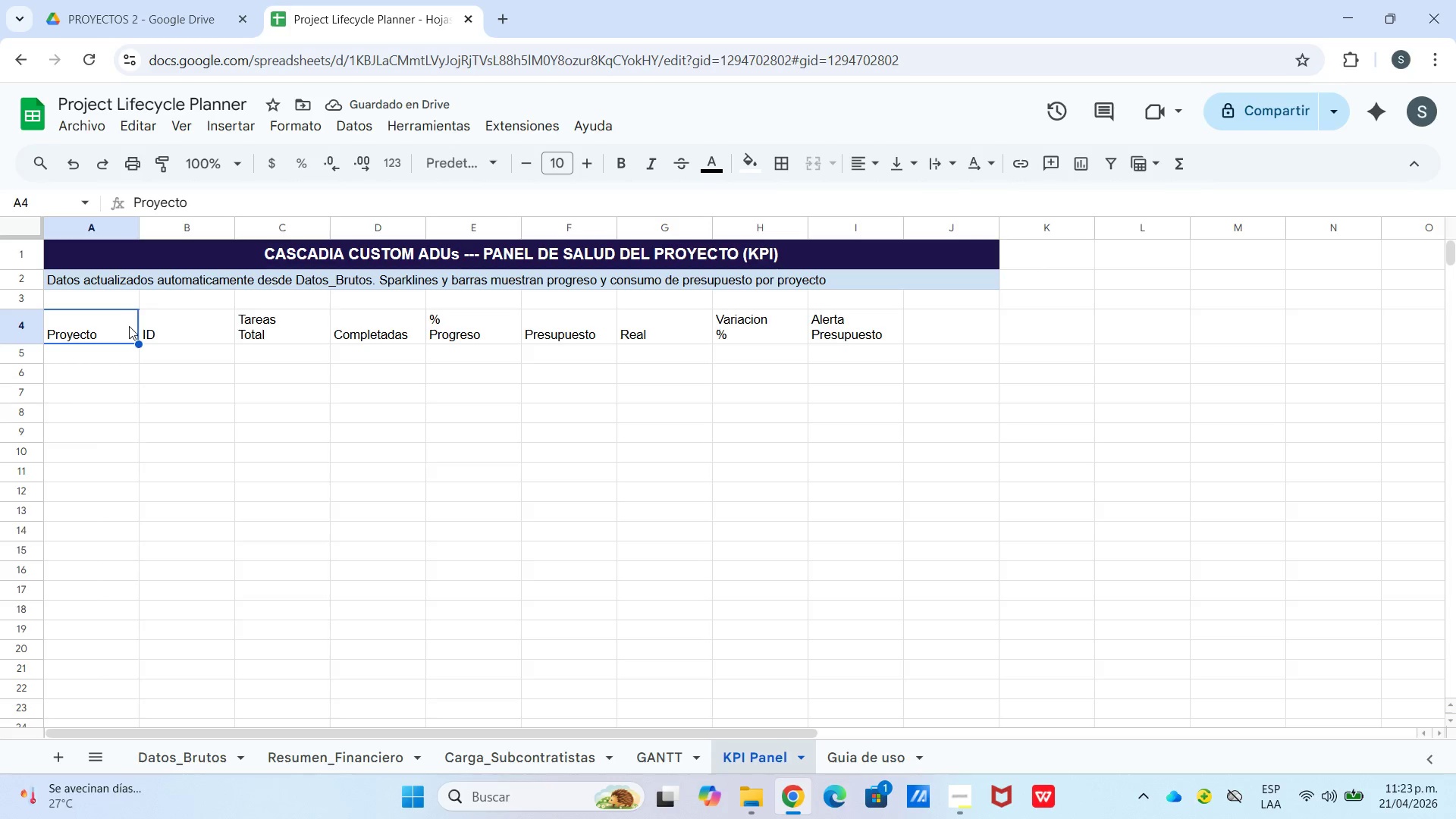 
left_click_drag(start_coordinate=[129, 326], to_coordinate=[835, 329])
 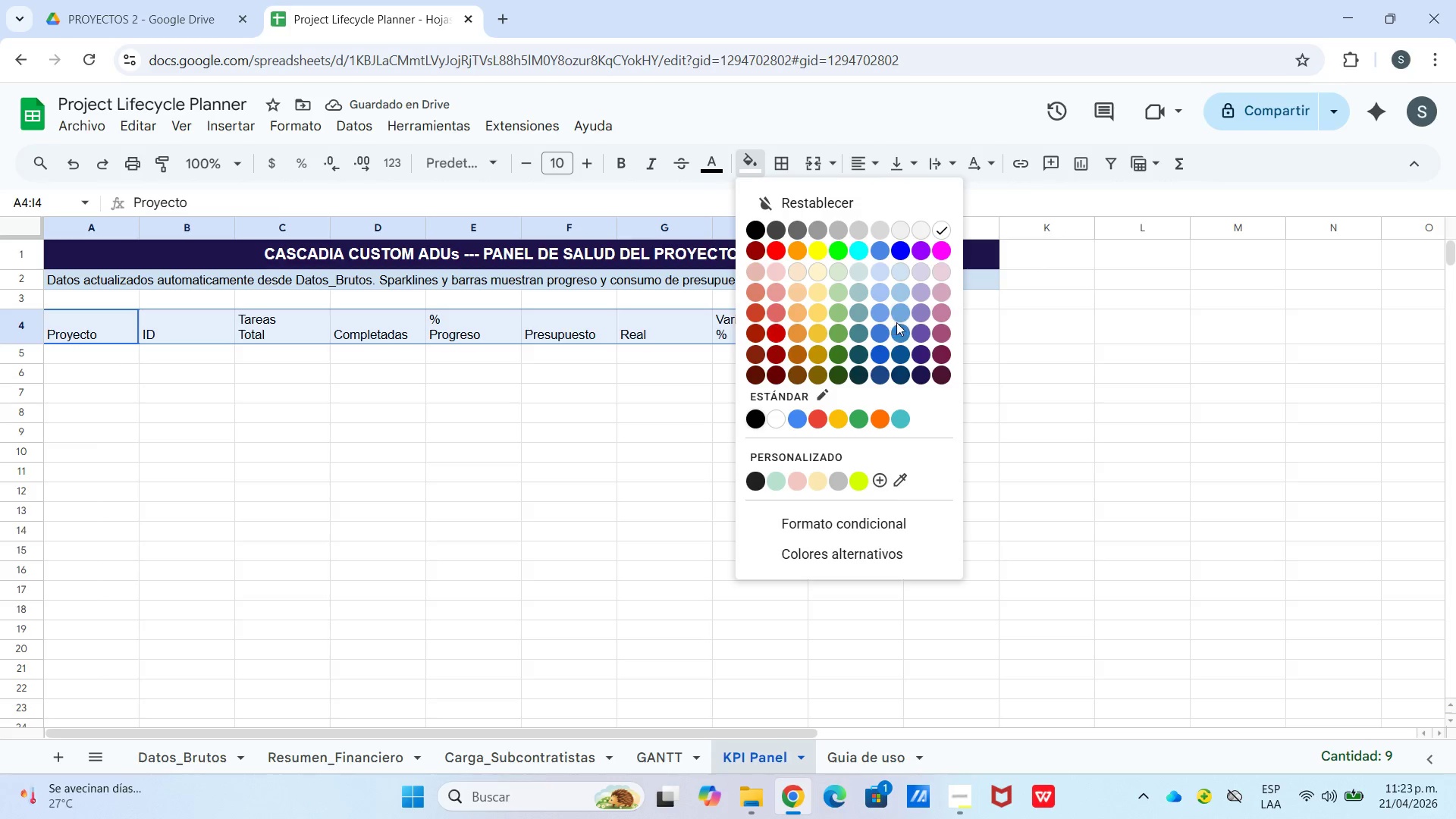 
left_click([879, 334])
 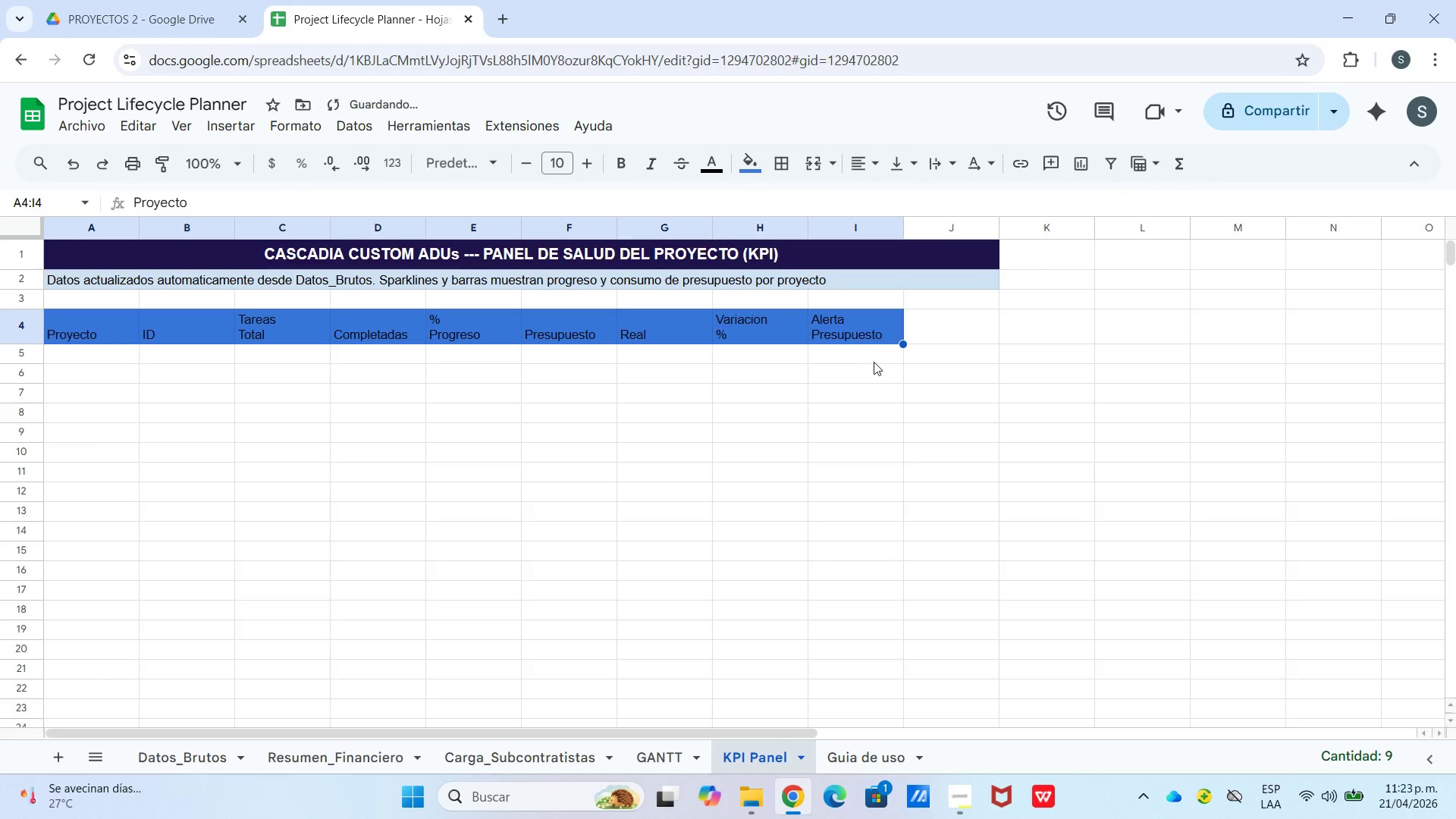 
left_click_drag(start_coordinate=[874, 362], to_coordinate=[865, 359])
 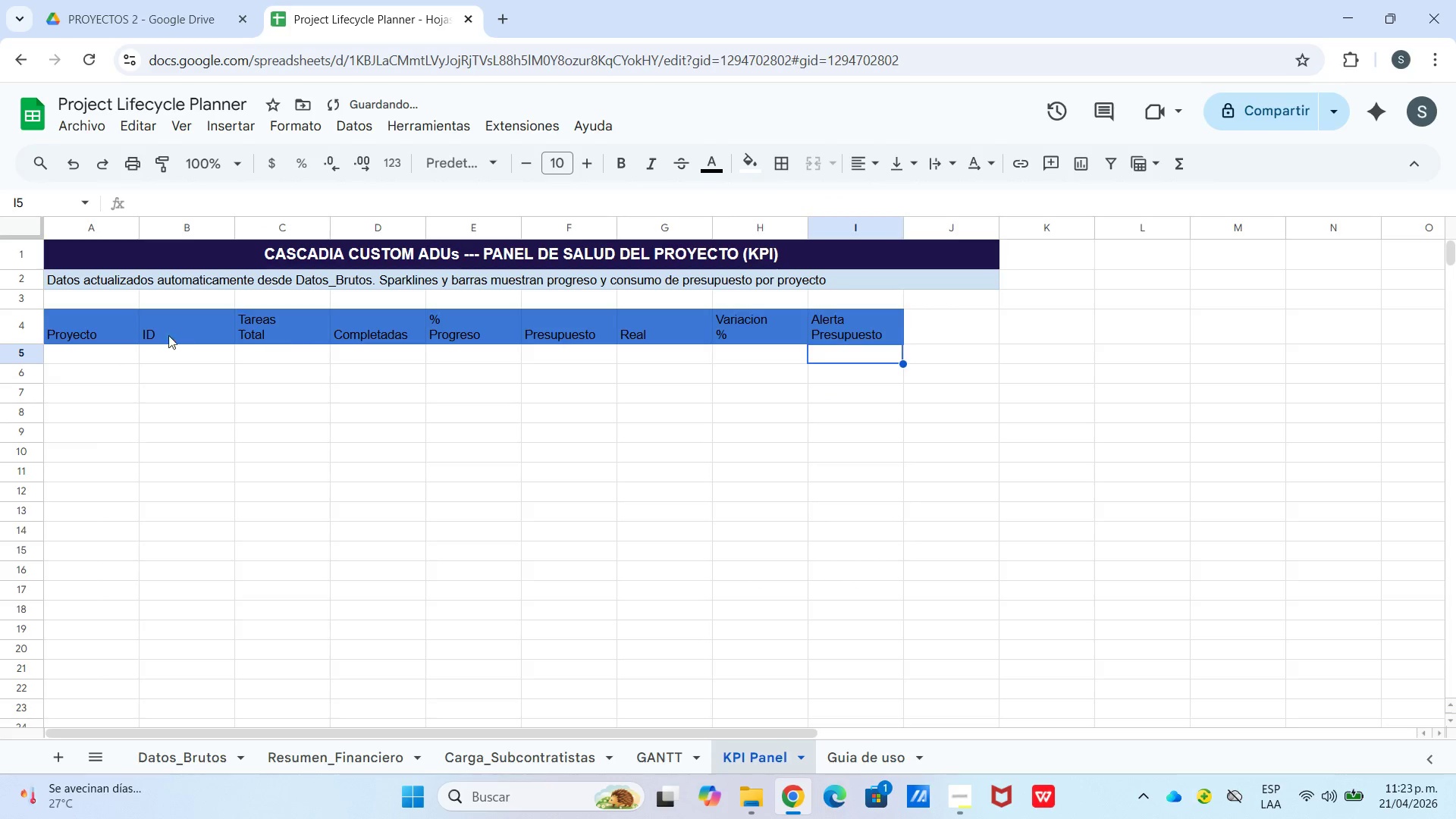 
left_click_drag(start_coordinate=[119, 322], to_coordinate=[875, 328])
 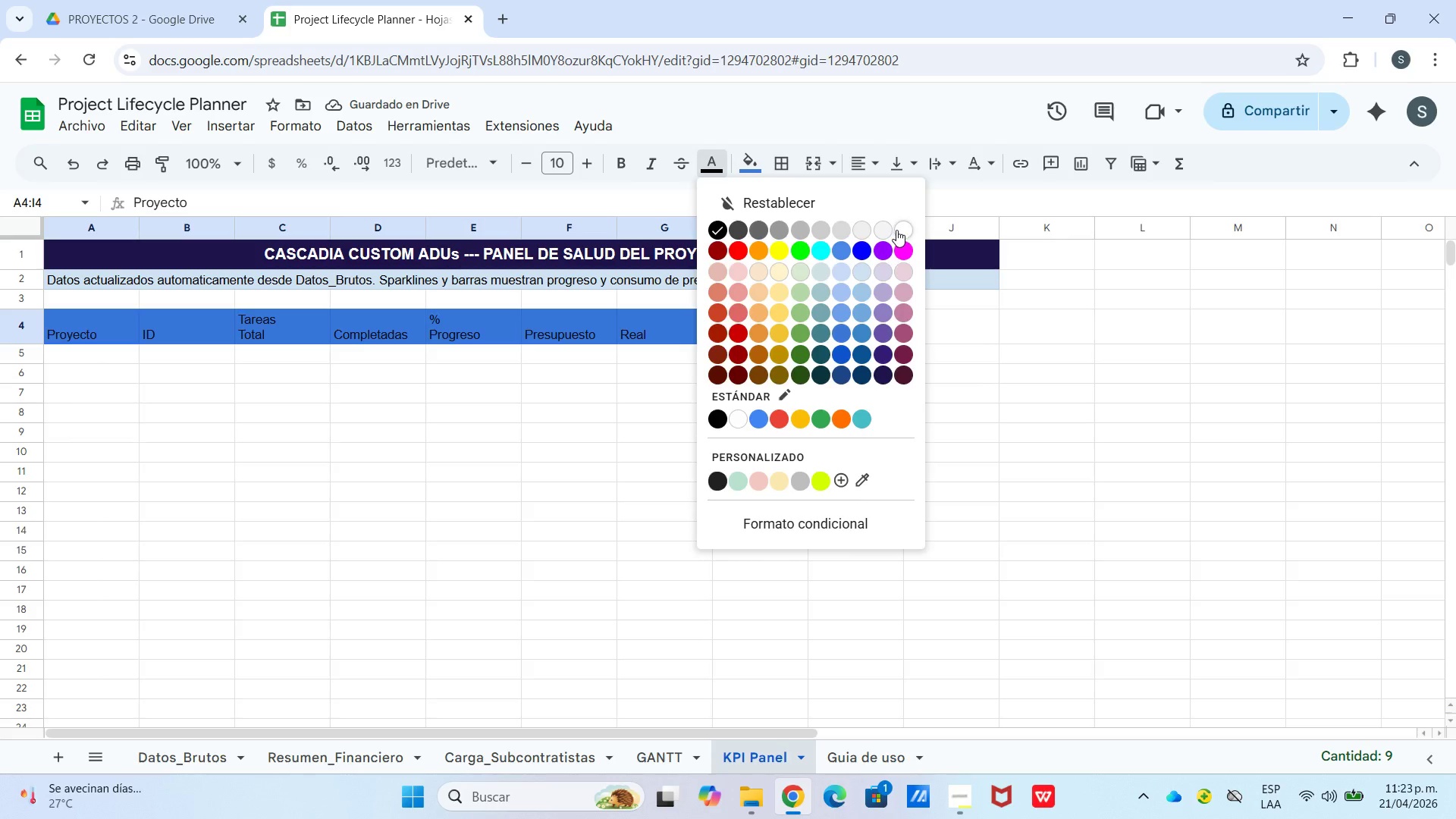 
left_click_drag(start_coordinate=[852, 171], to_coordinate=[858, 170])
 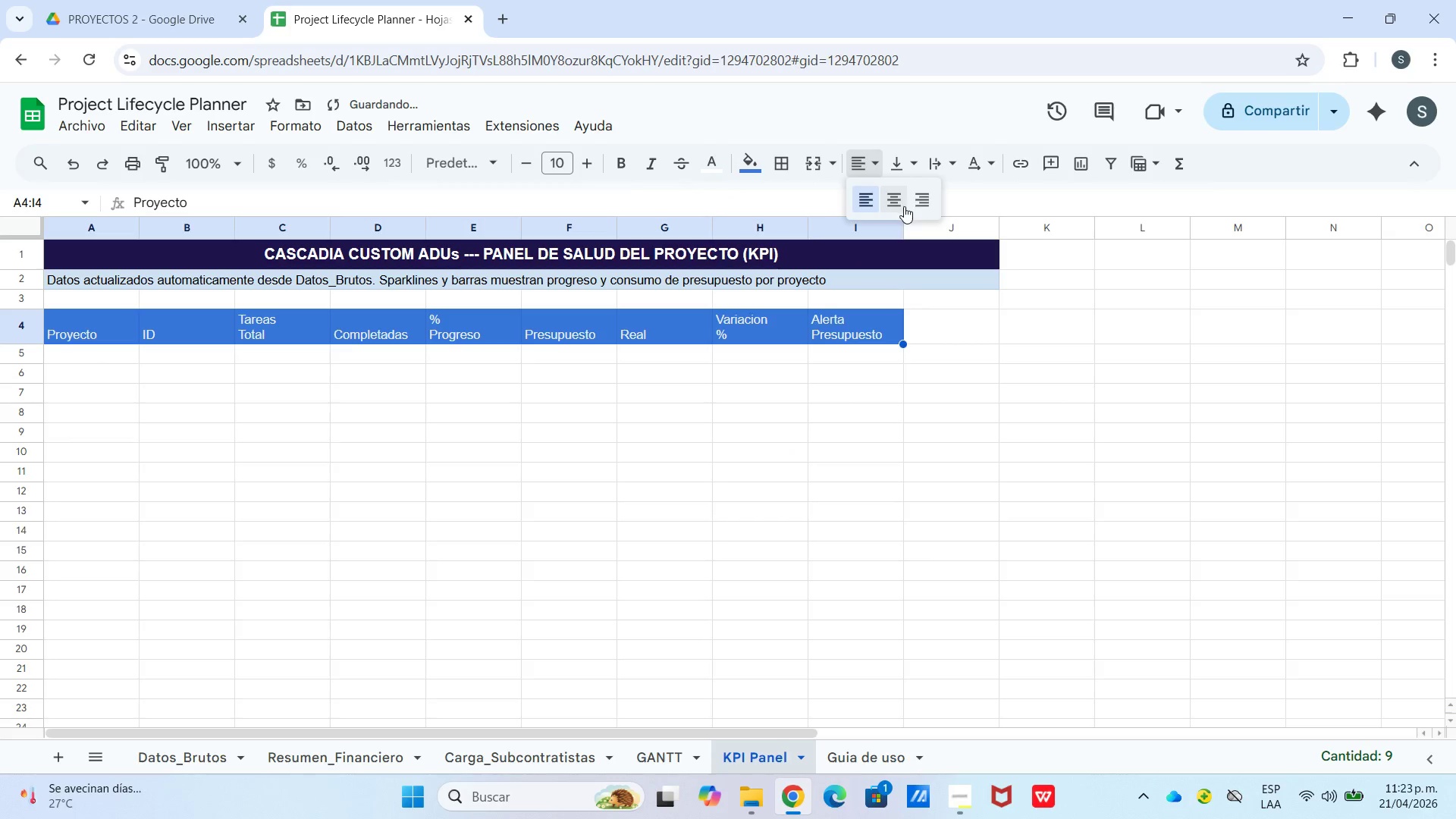 
left_click_drag(start_coordinate=[904, 206], to_coordinate=[896, 205])
 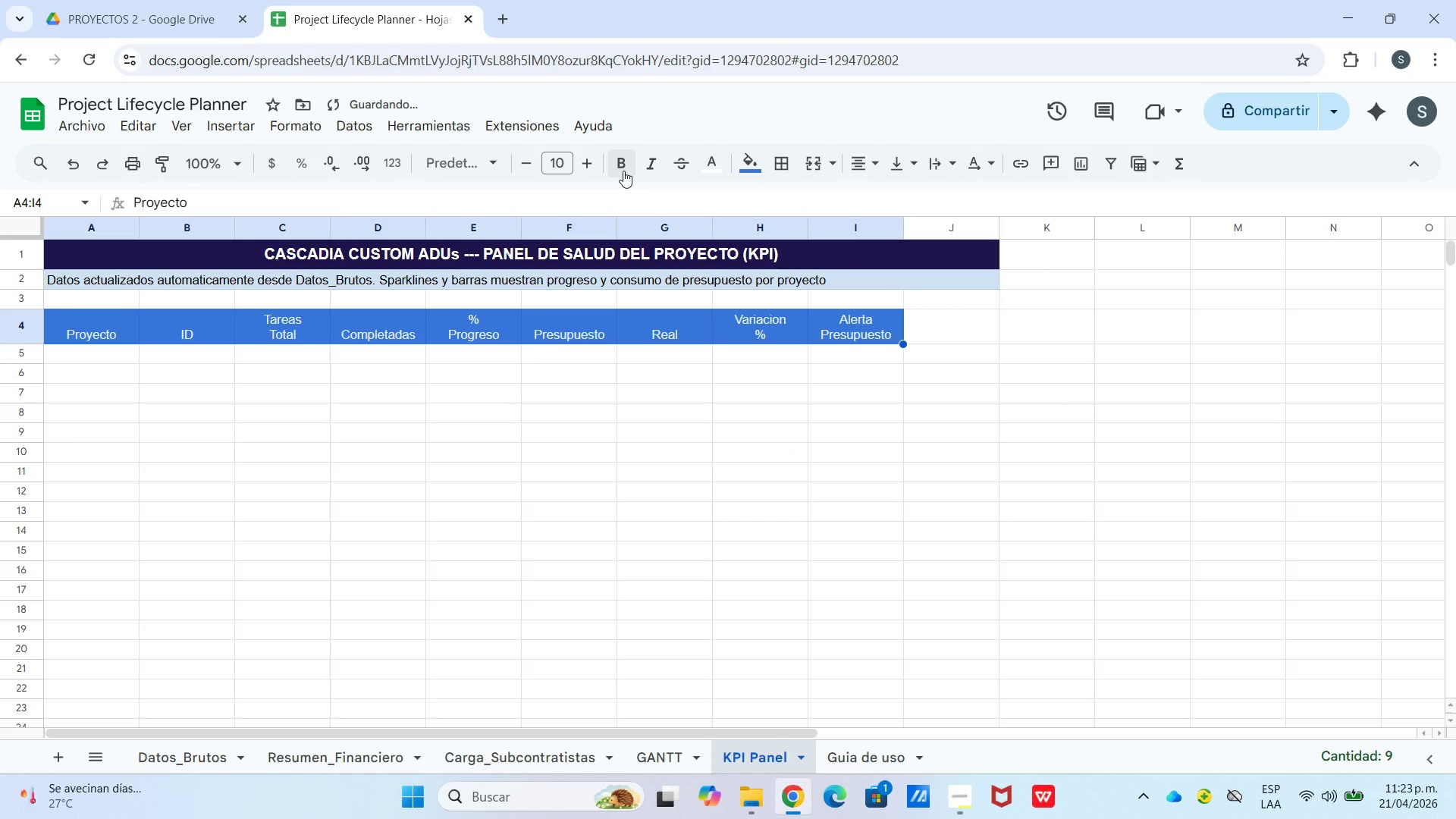 
left_click([623, 171])
 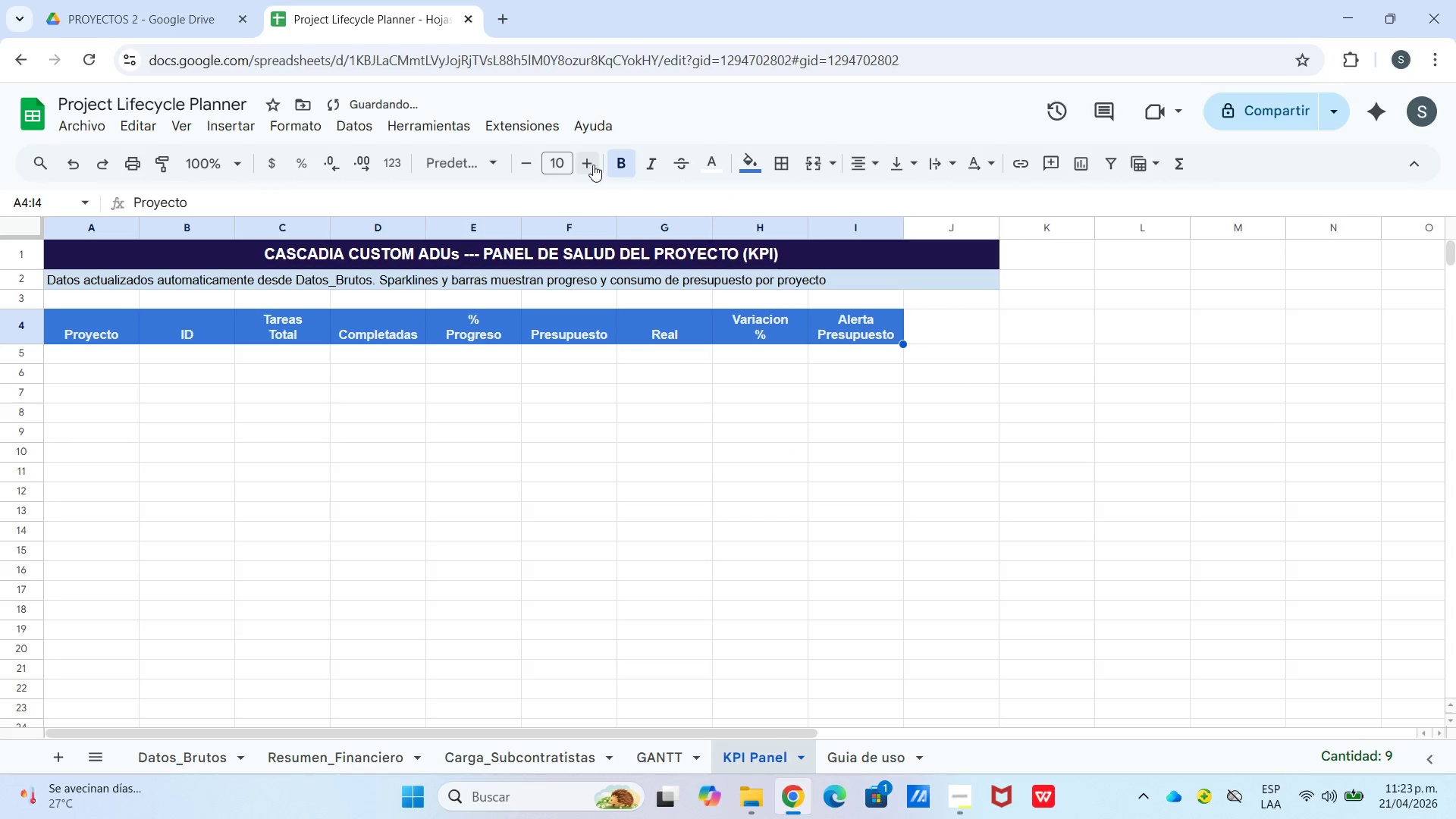 
double_click([585, 165])
 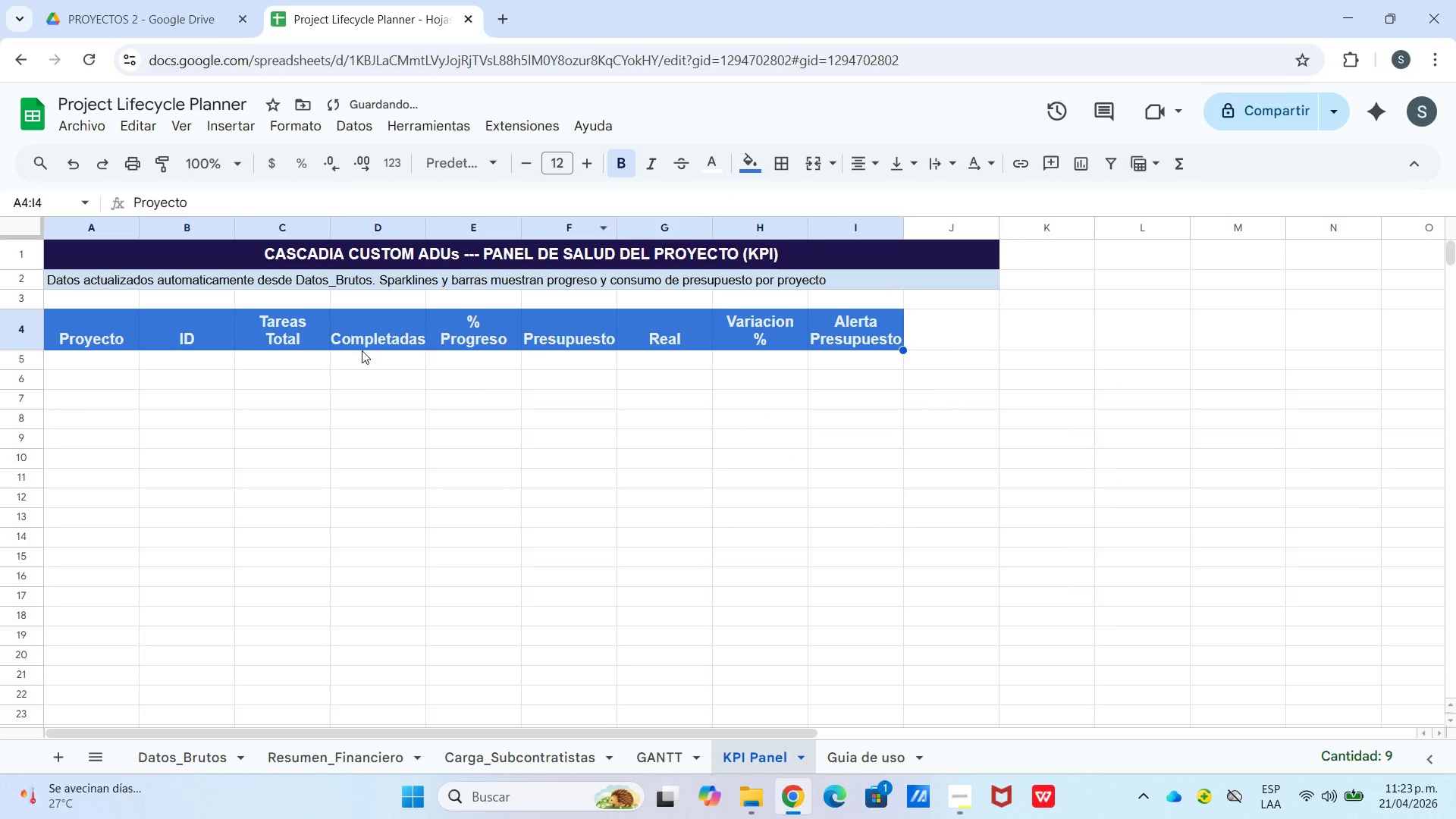 
left_click([237, 394])
 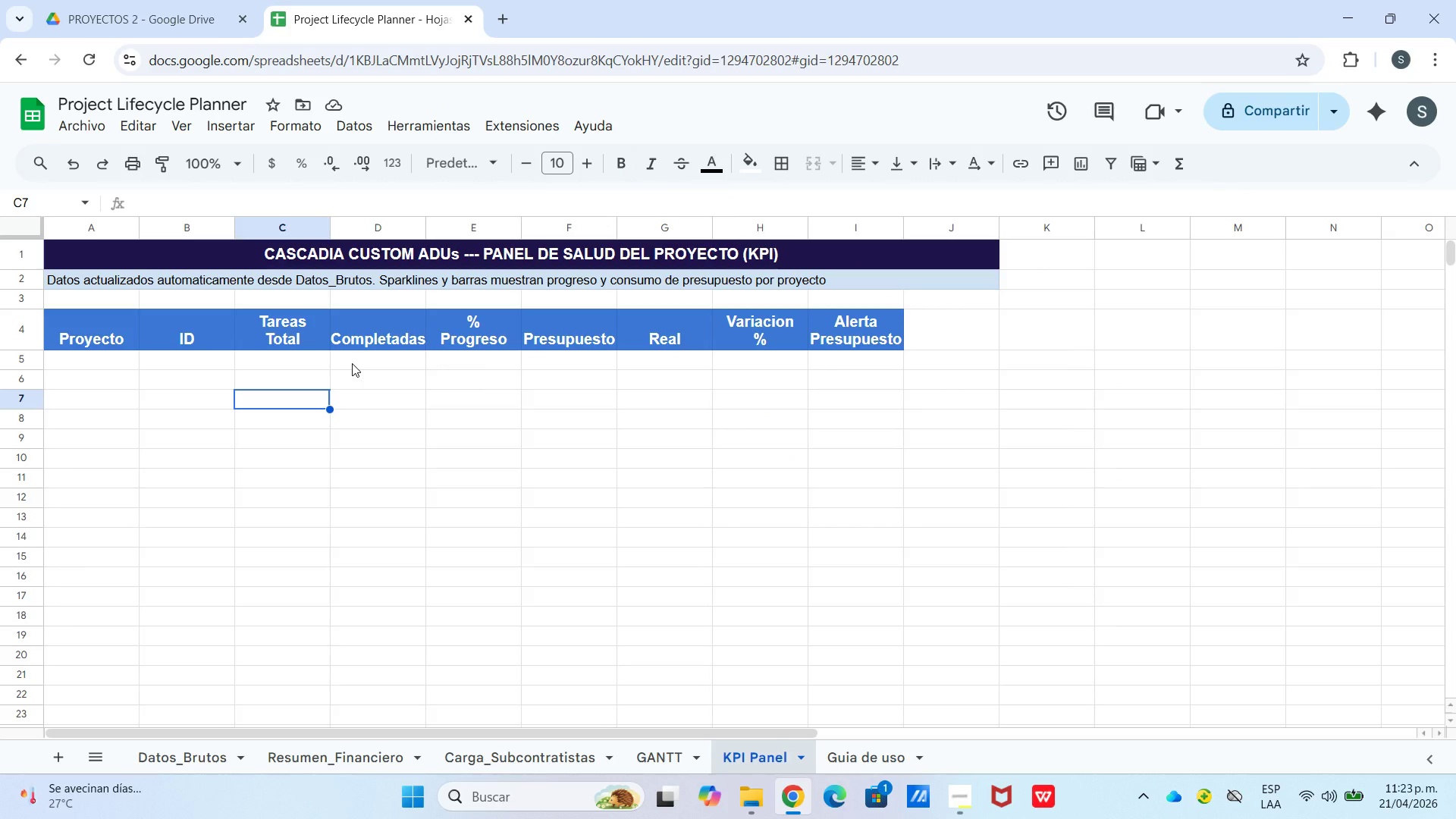 
wait(7.41)
 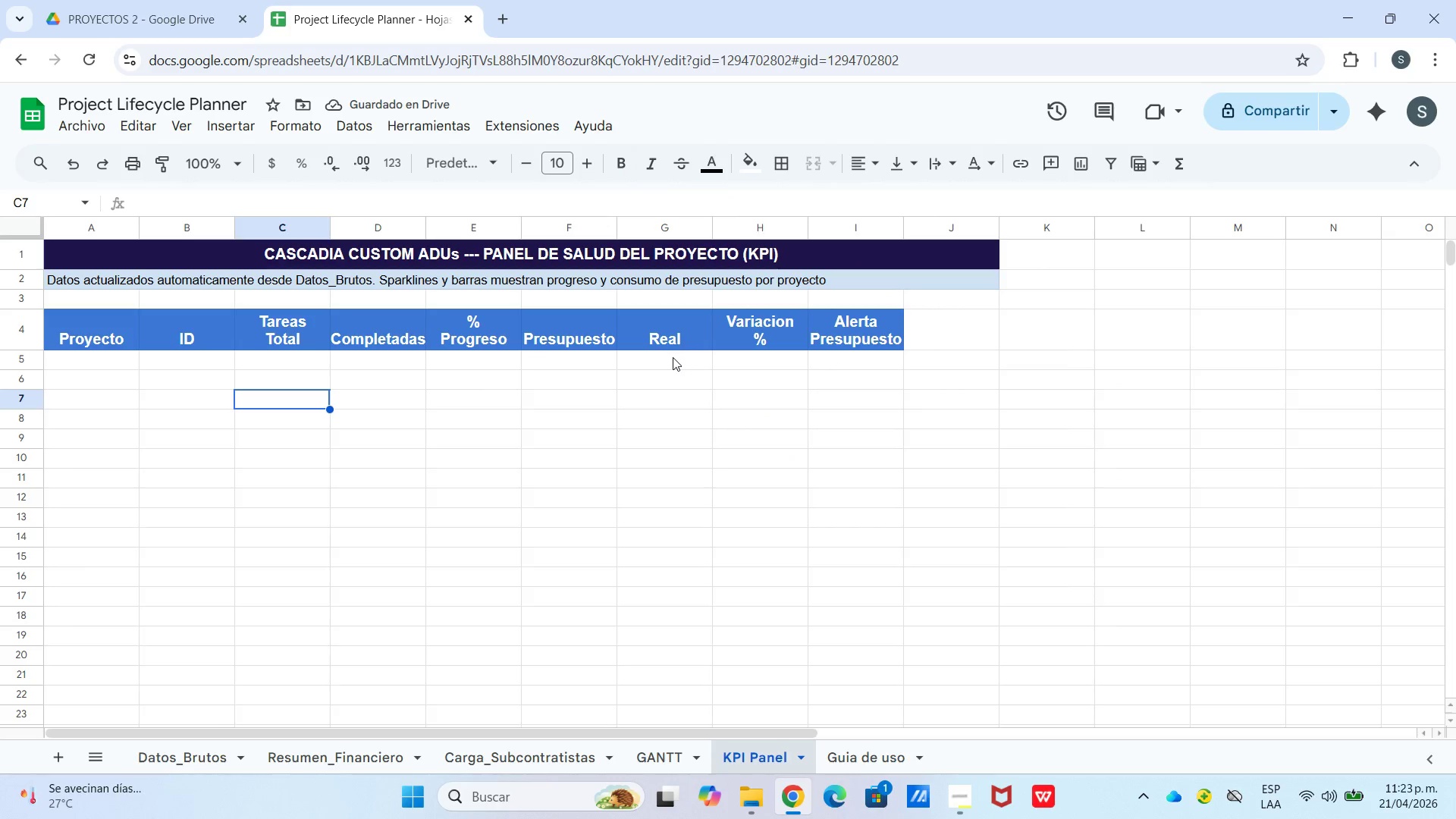 
left_click([108, 355])
 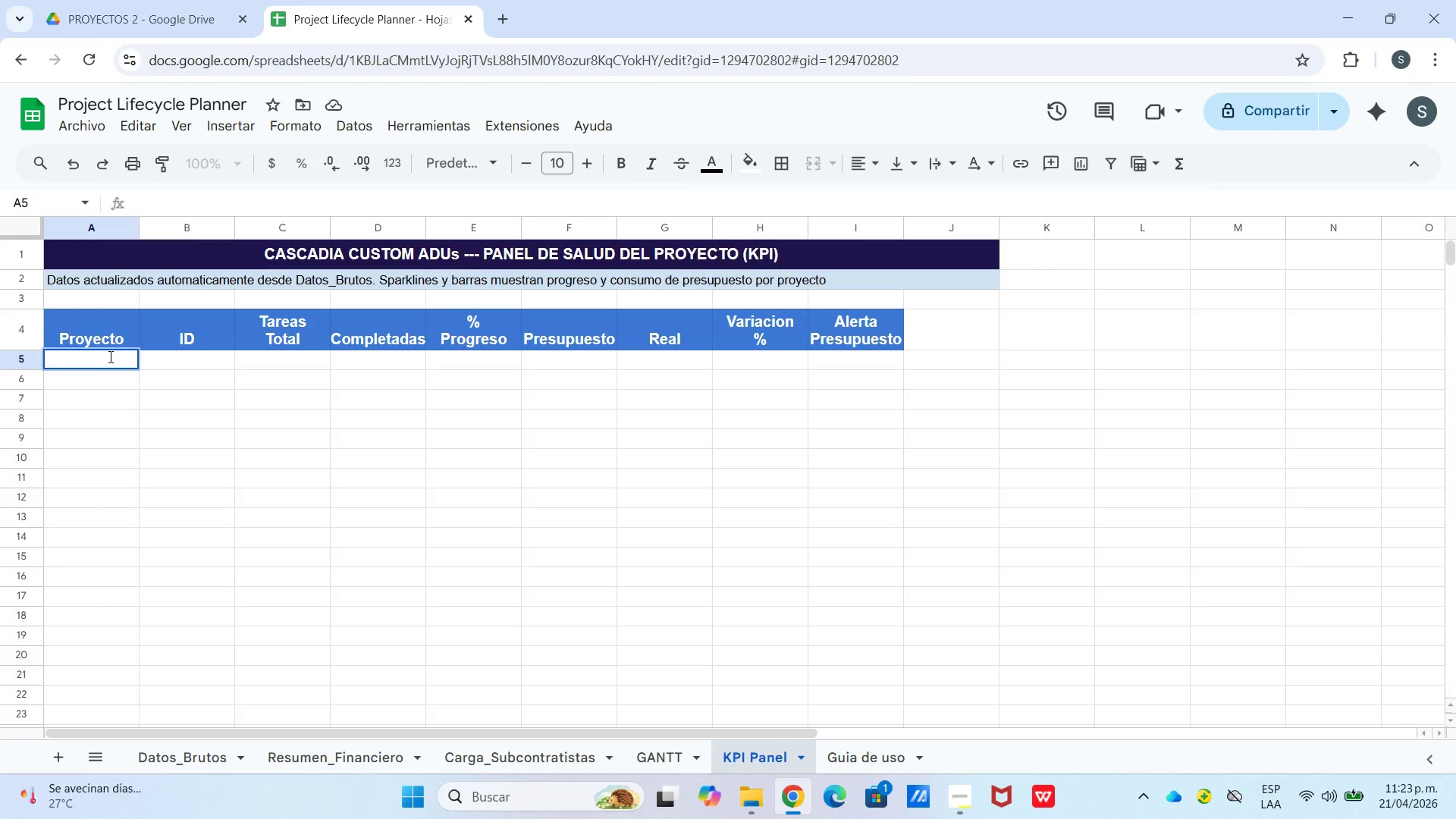 
type(Maple Street ADU)
 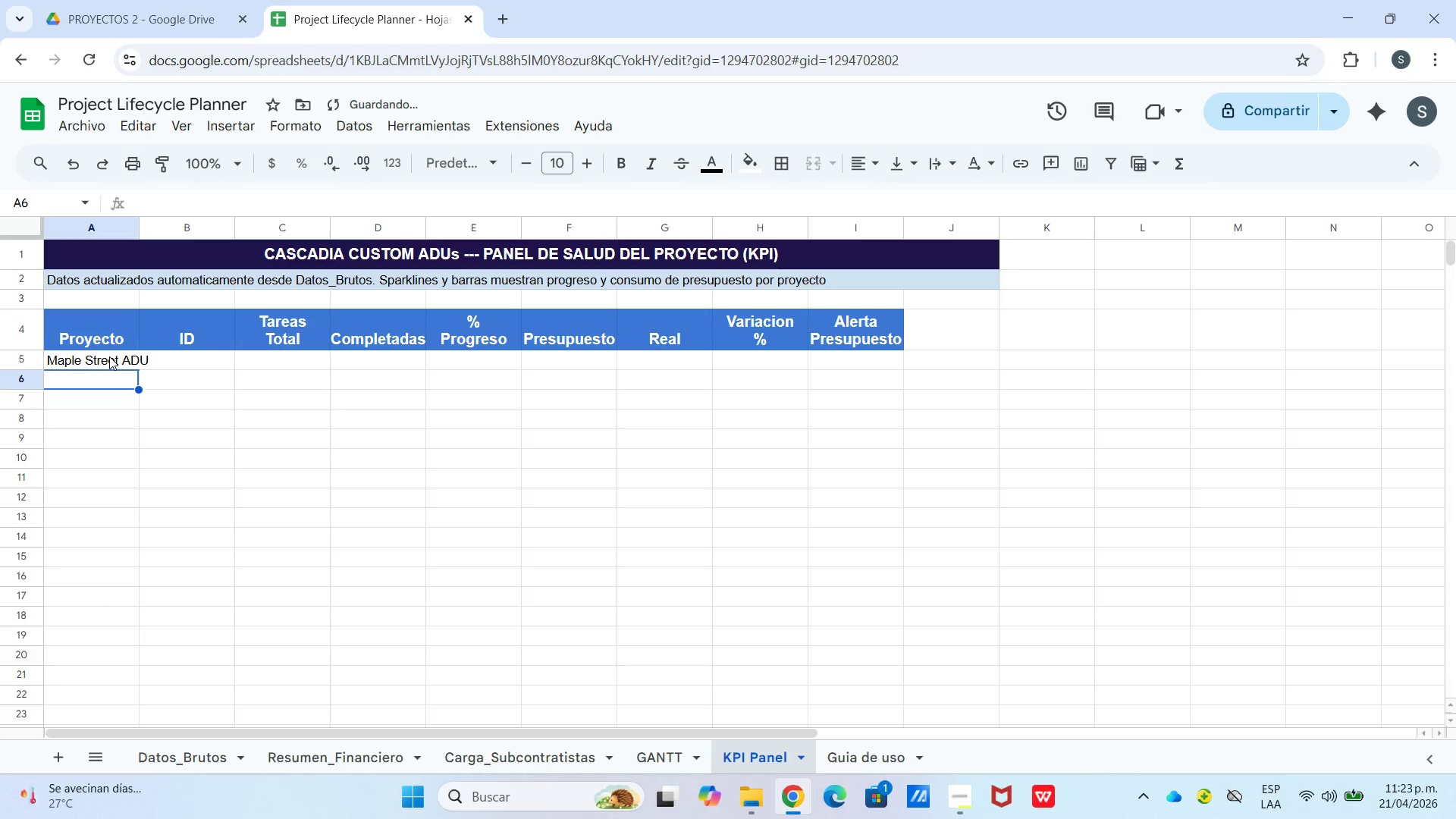 
 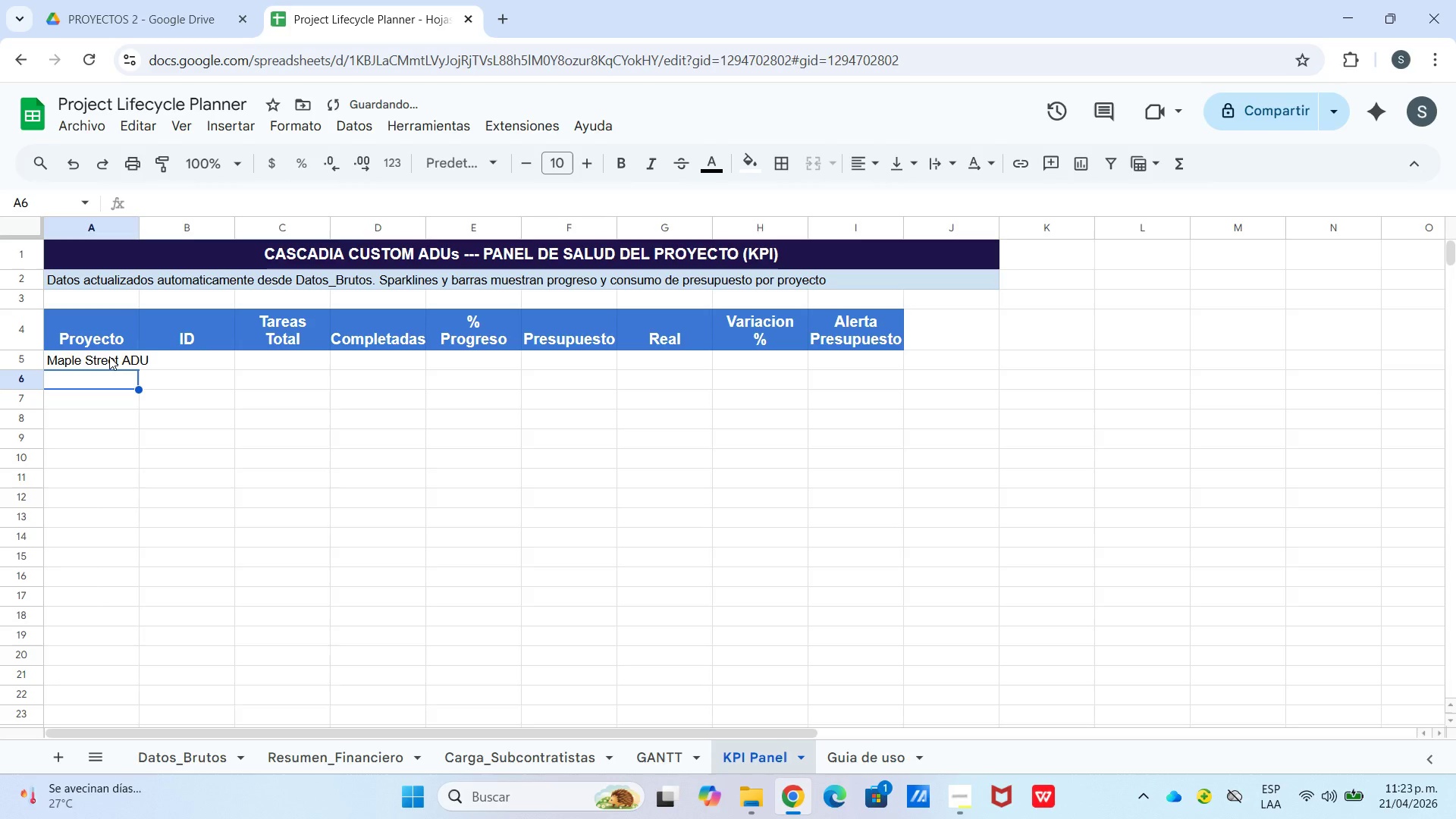 
key(Enter)
 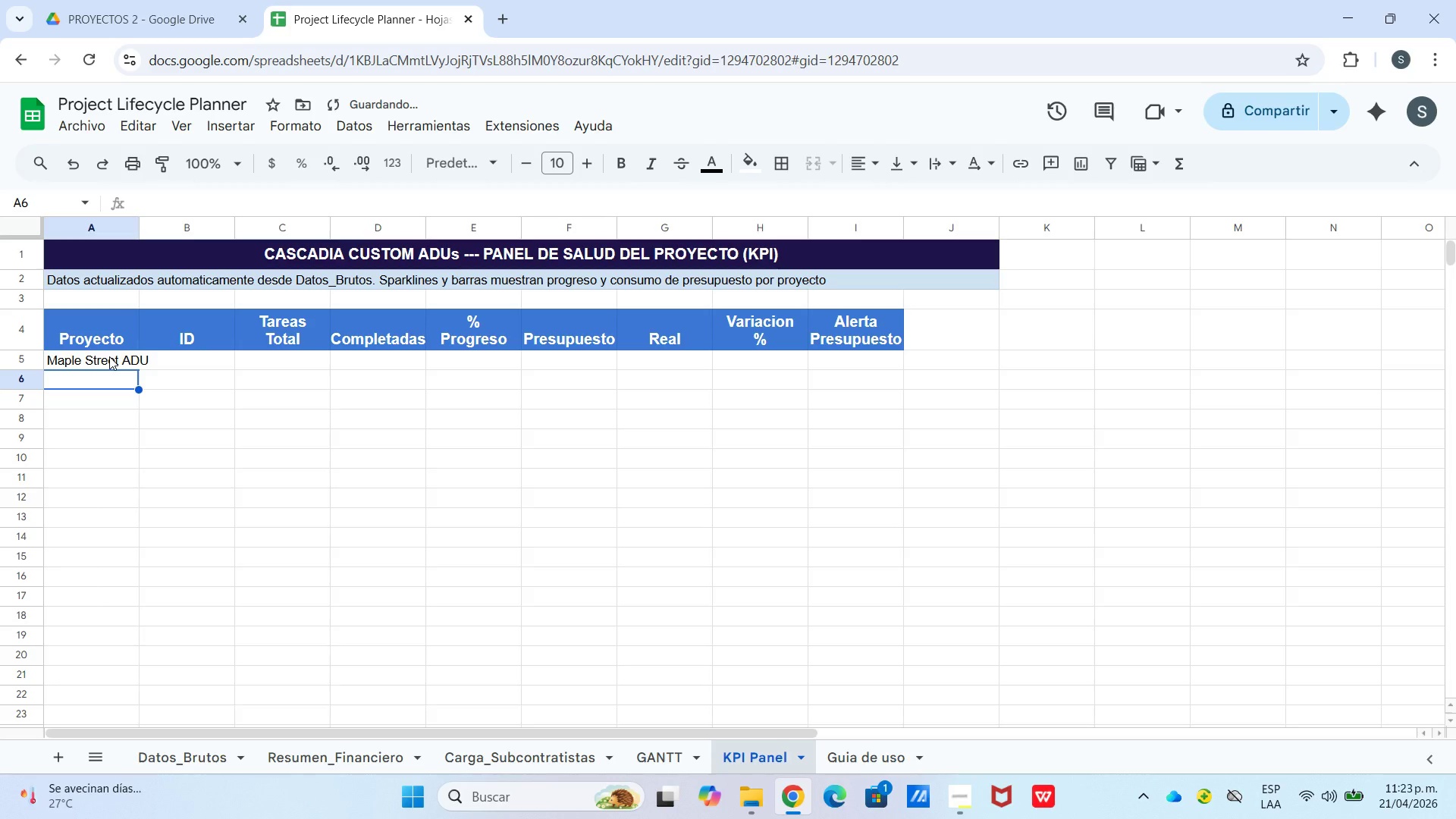 
type(Cedar Ridge Cottage)
 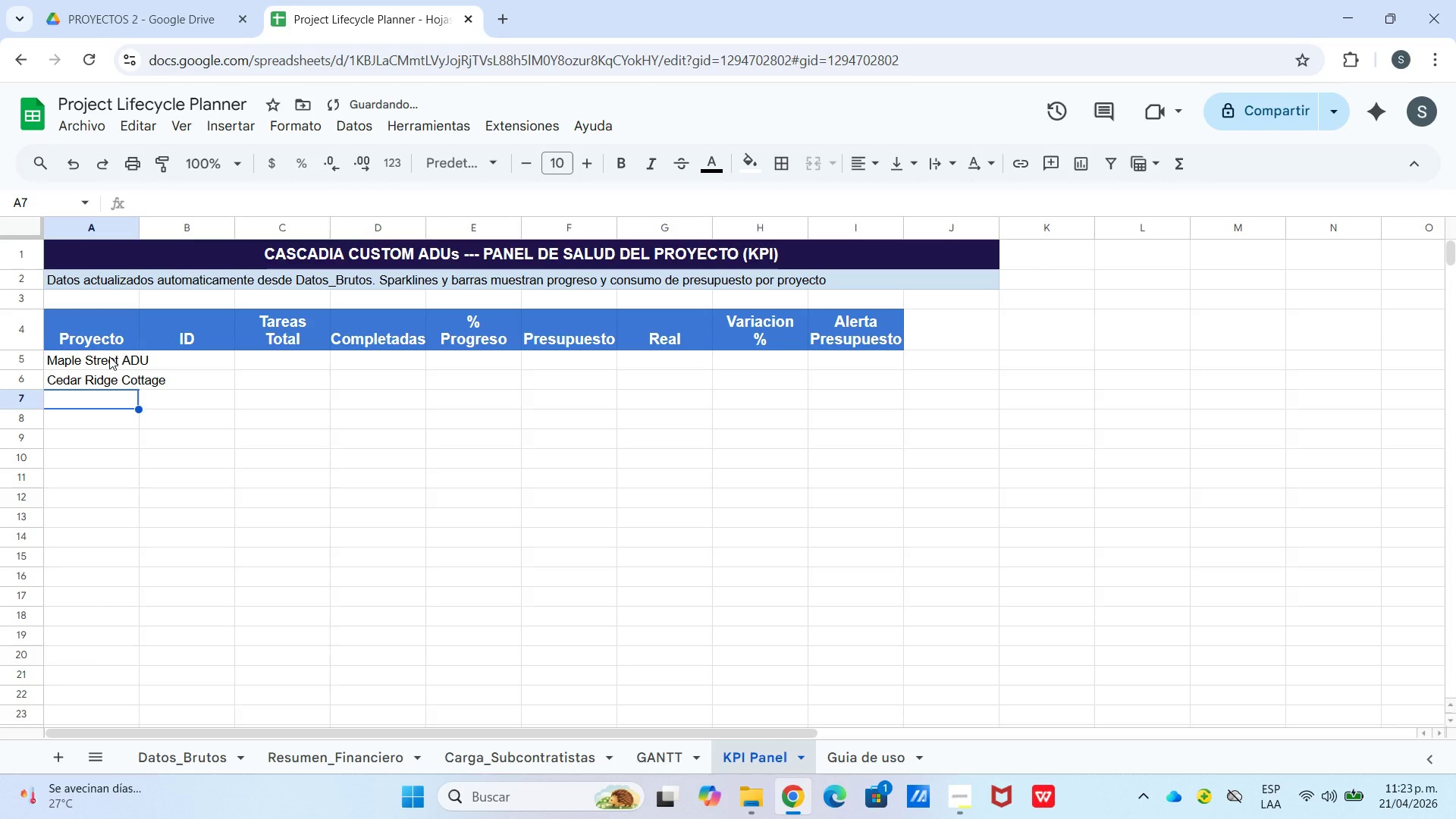 
 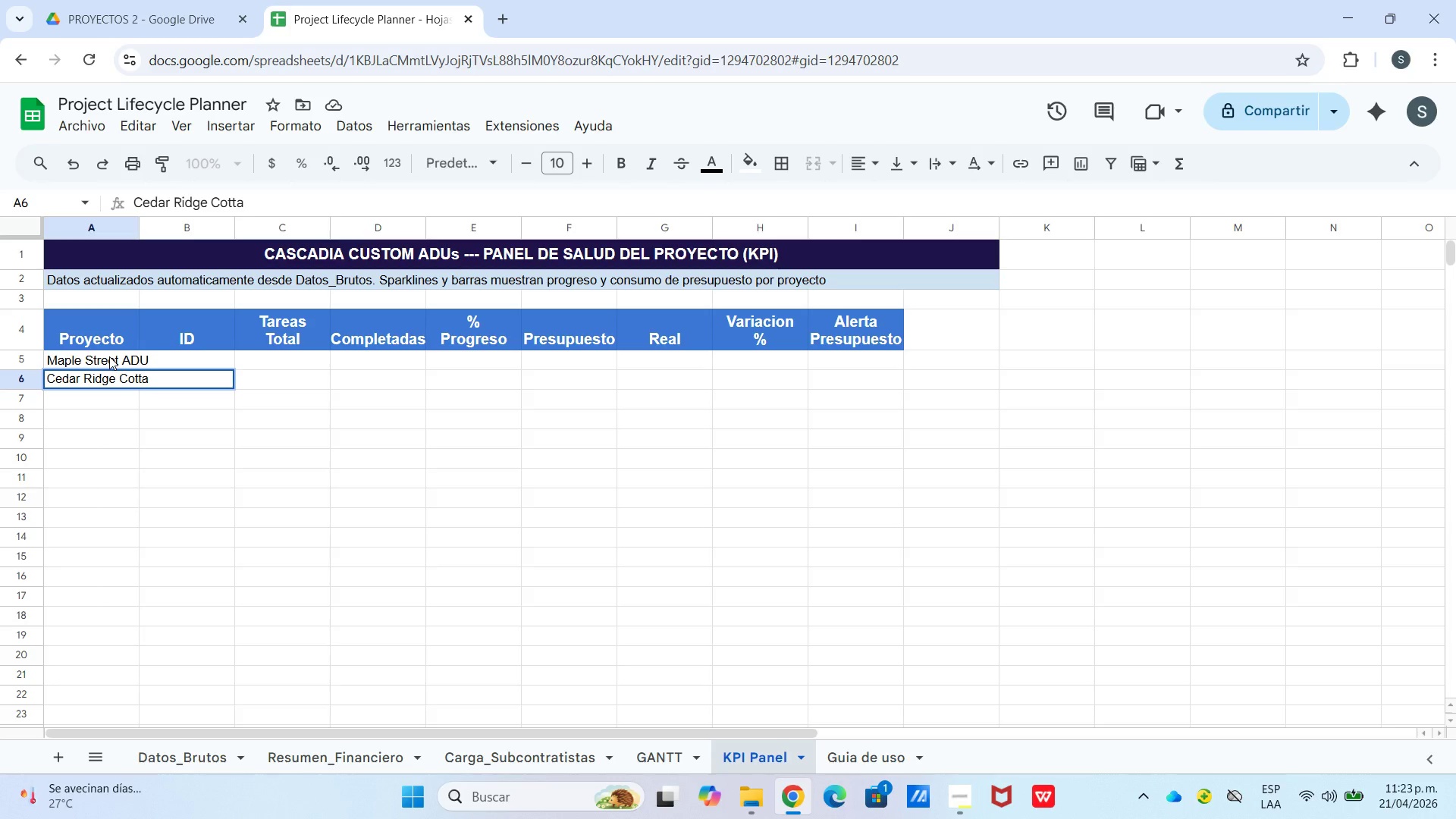 
key(Enter)
 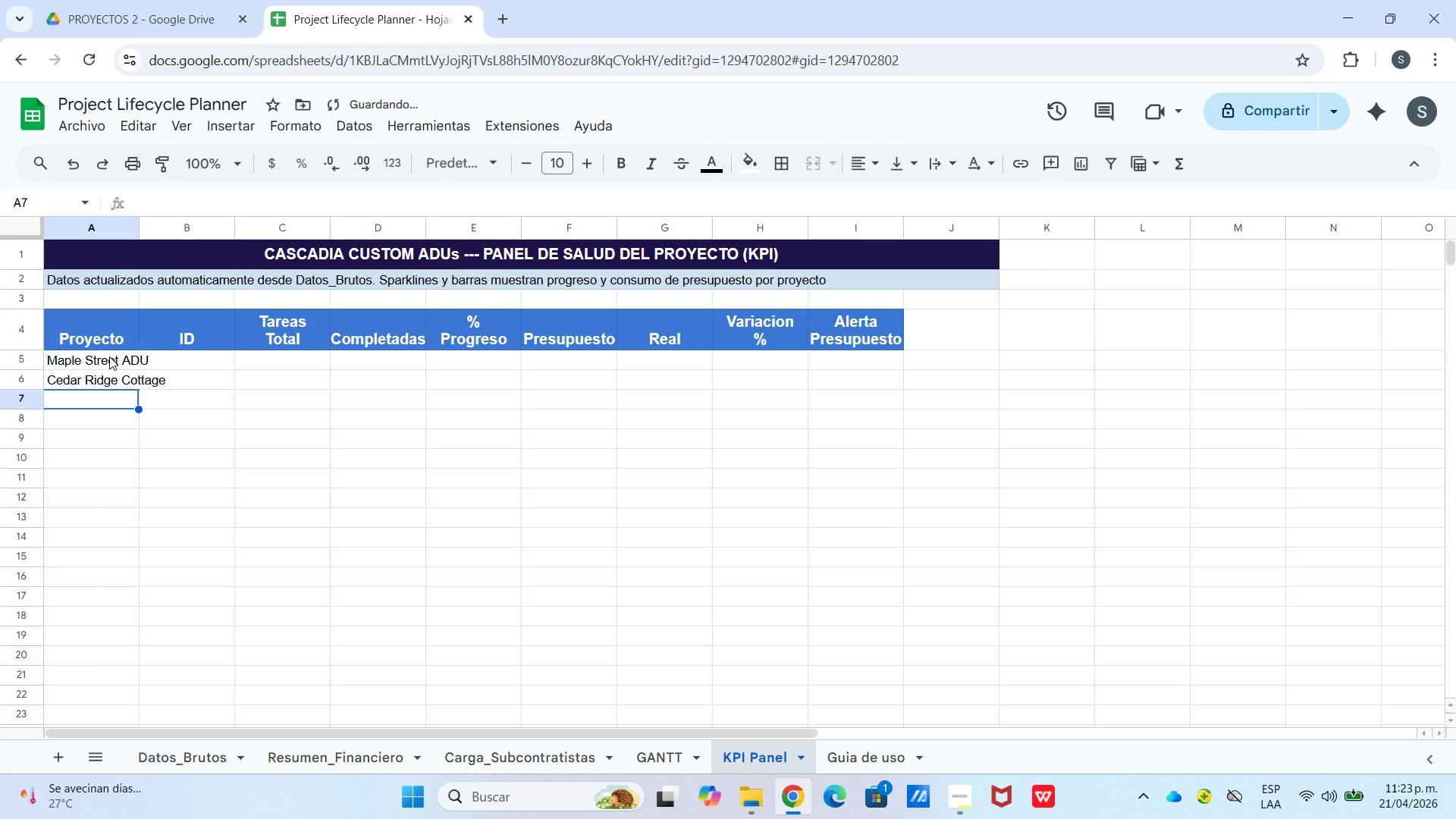 
key(Enter)
 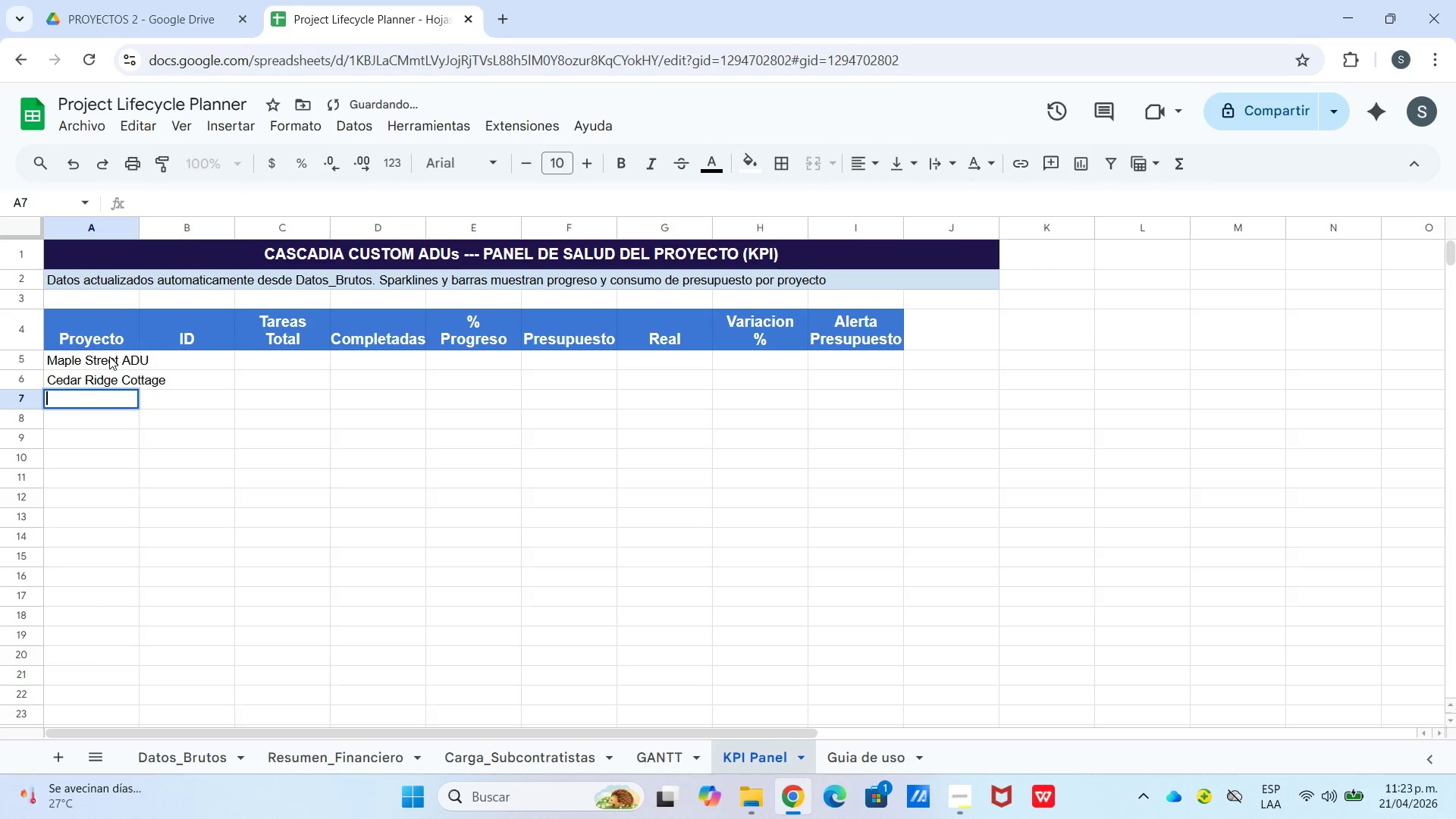 
type(Birchwoood)
key(Backspace)
key(Backspace)
type(d Backyard)
 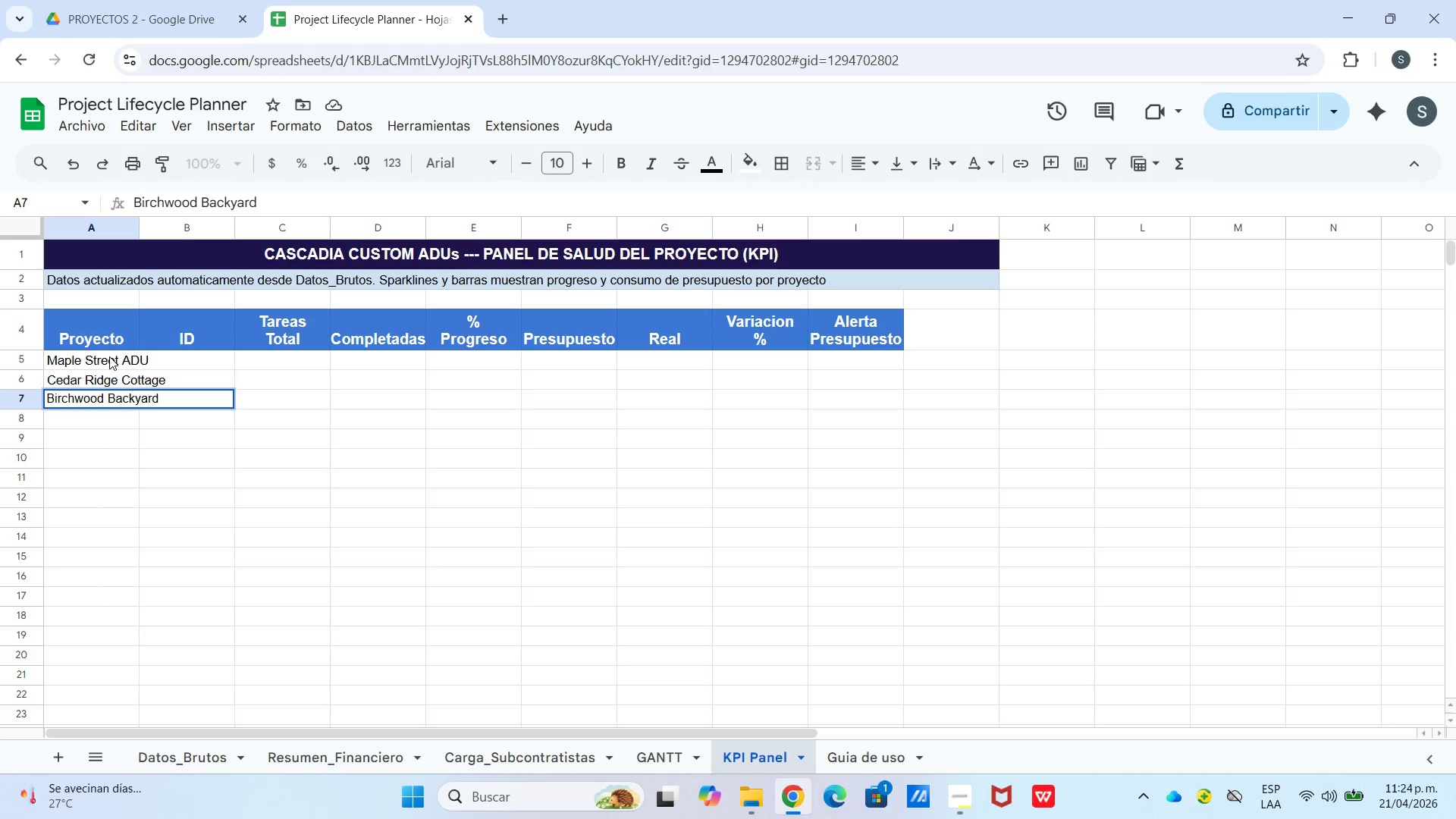 
key(Enter)
 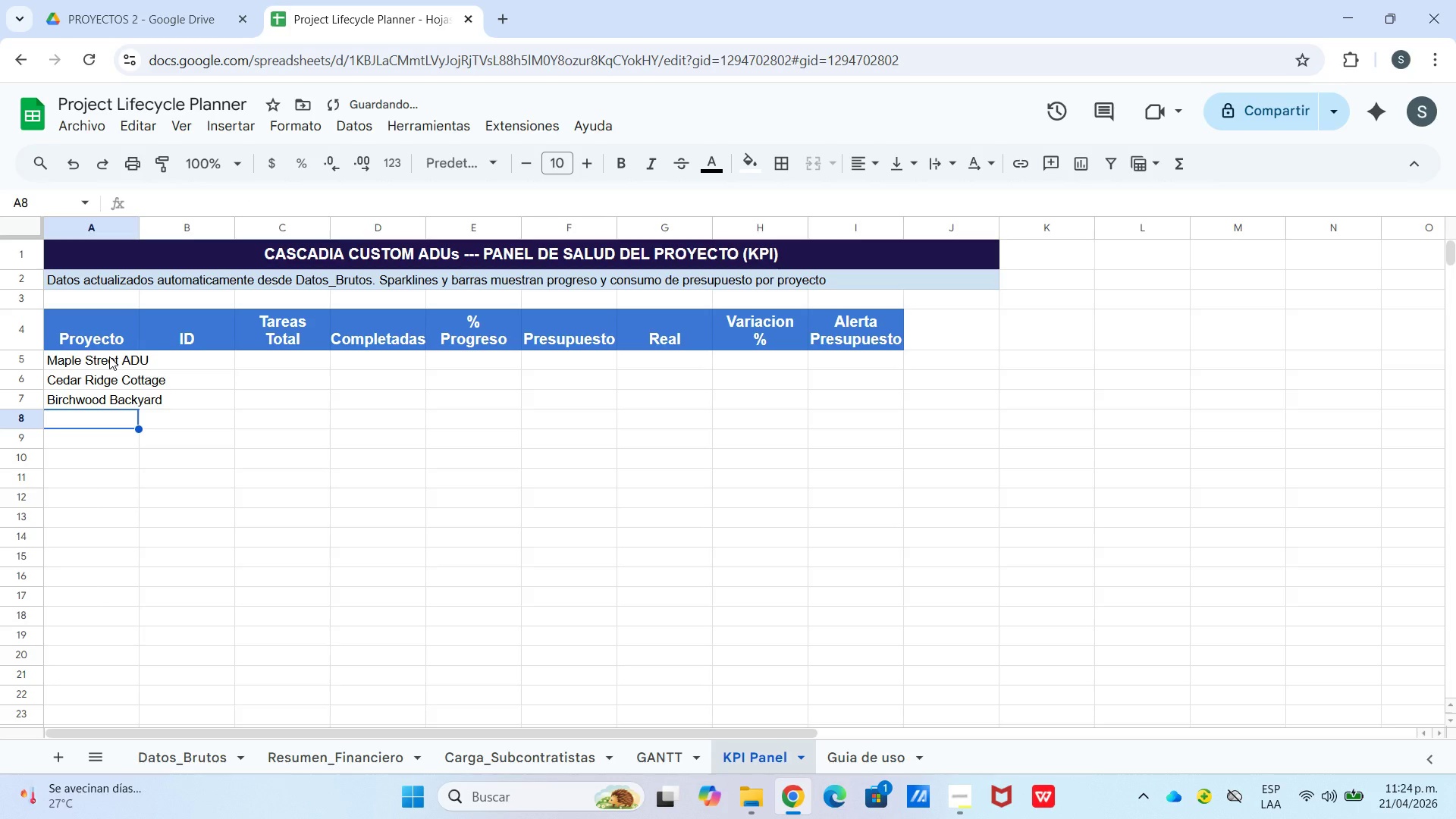 
type(Oakdale Studio)
 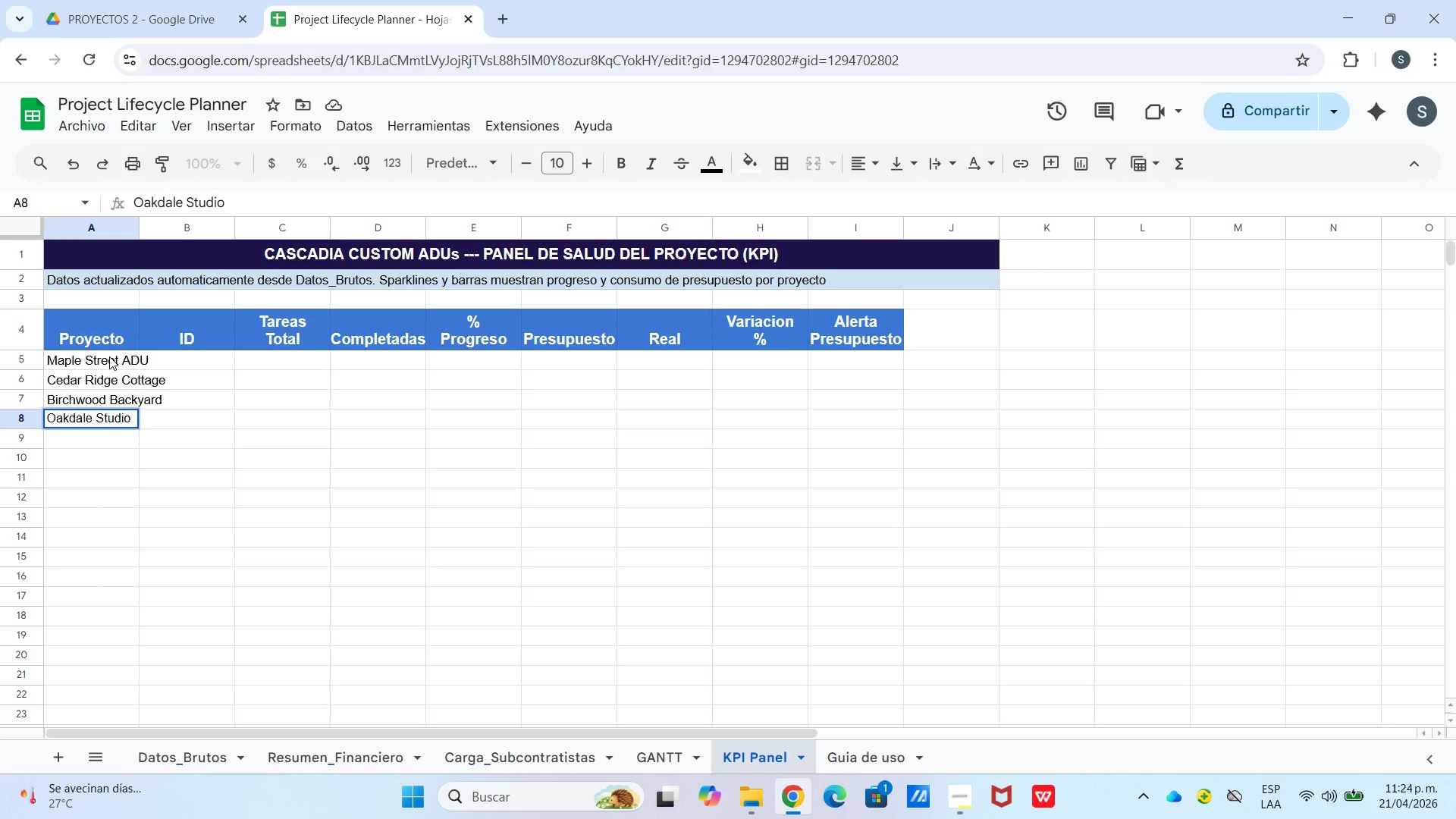 
key(Enter)
 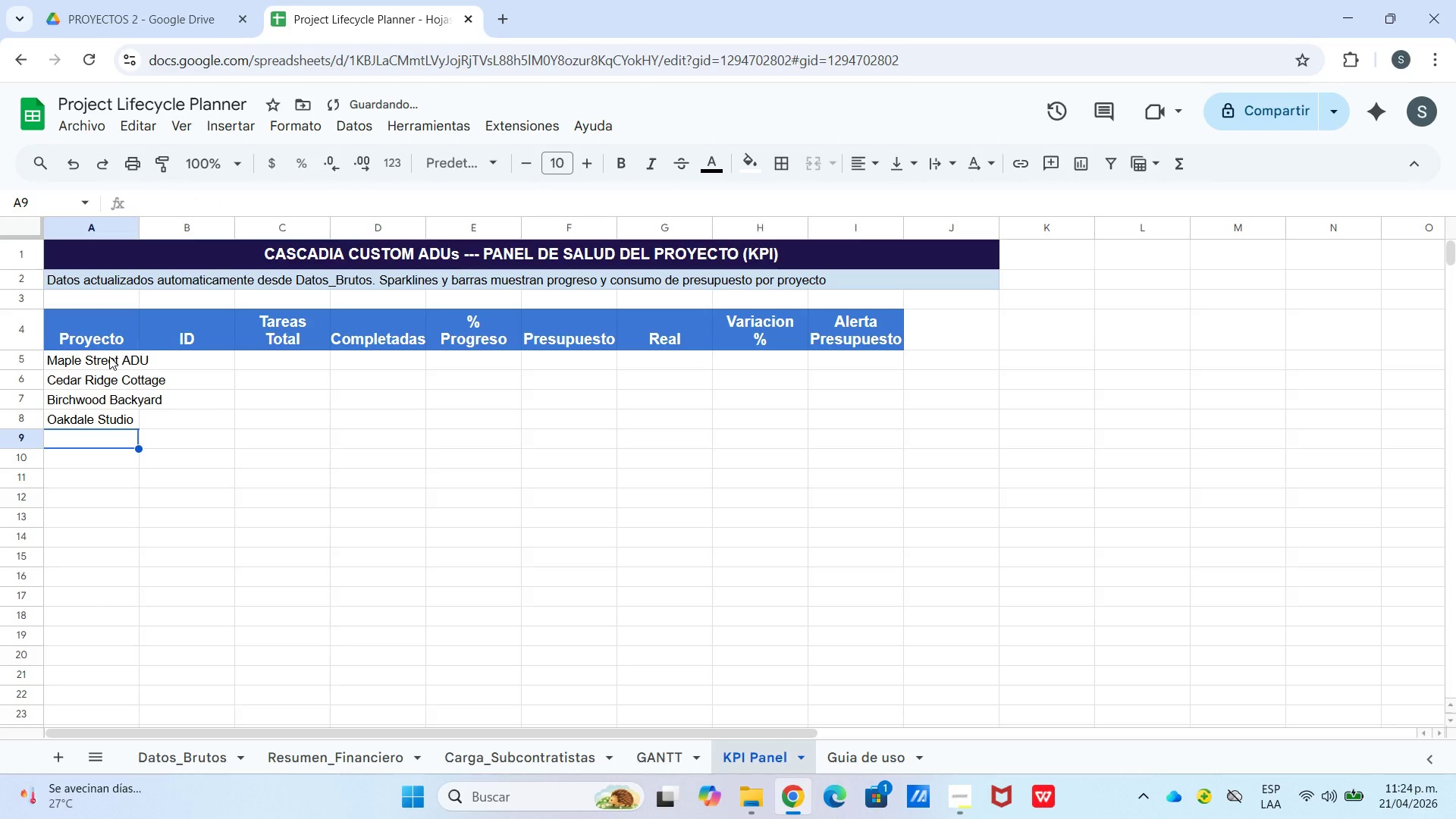 
type(Pine Valley Guest House)
 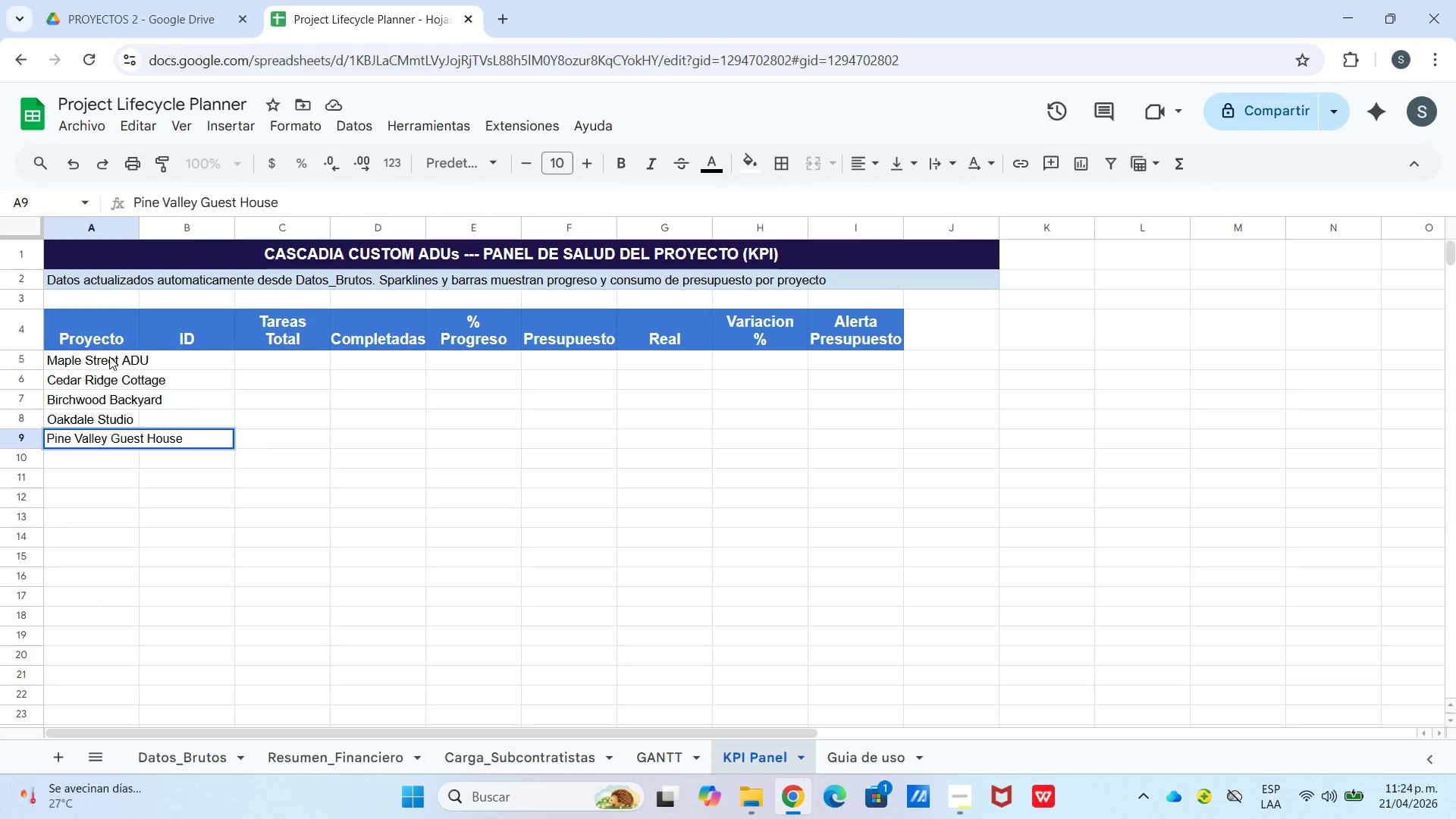 
key(Enter)
 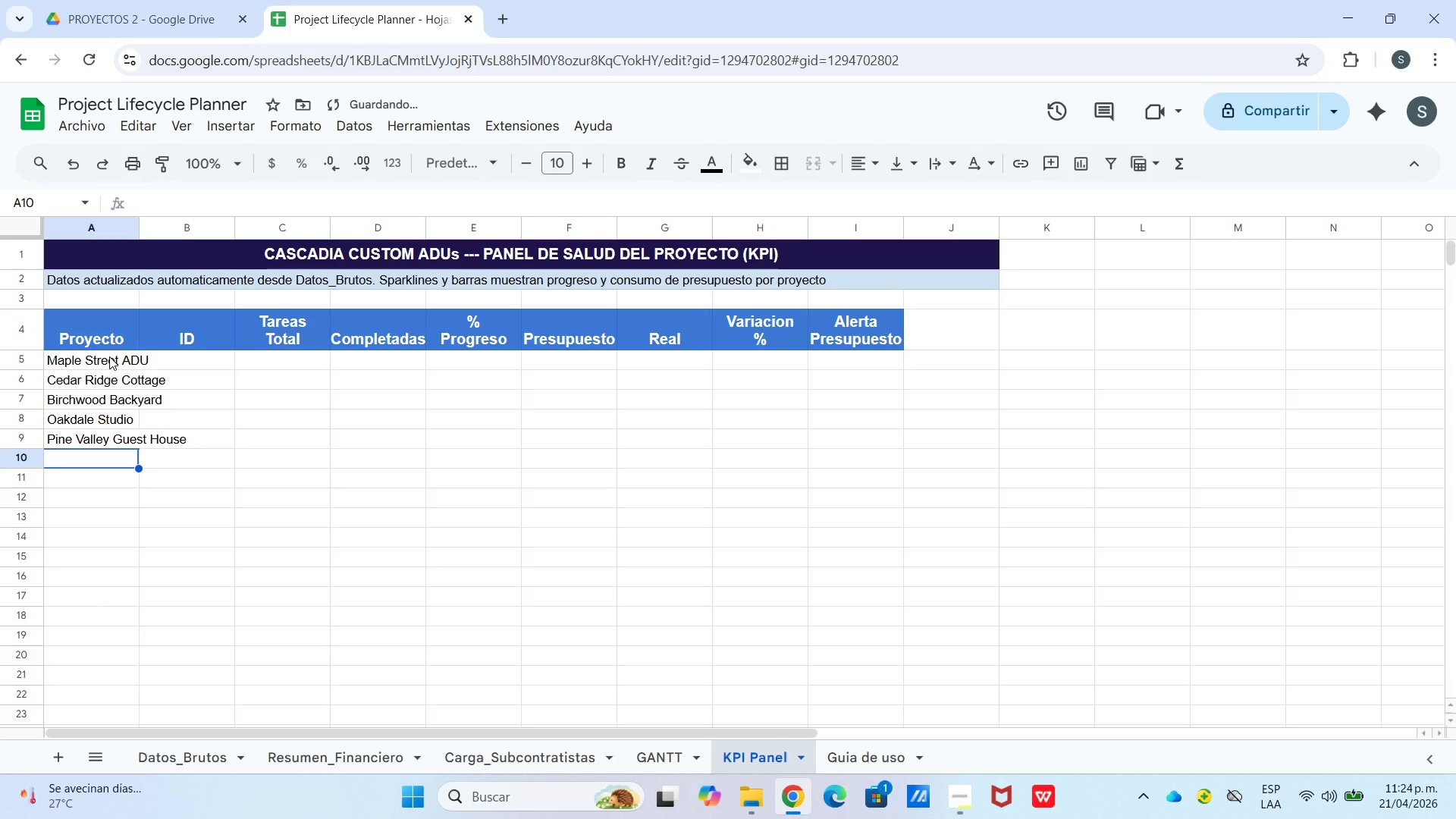 
key(Enter)
 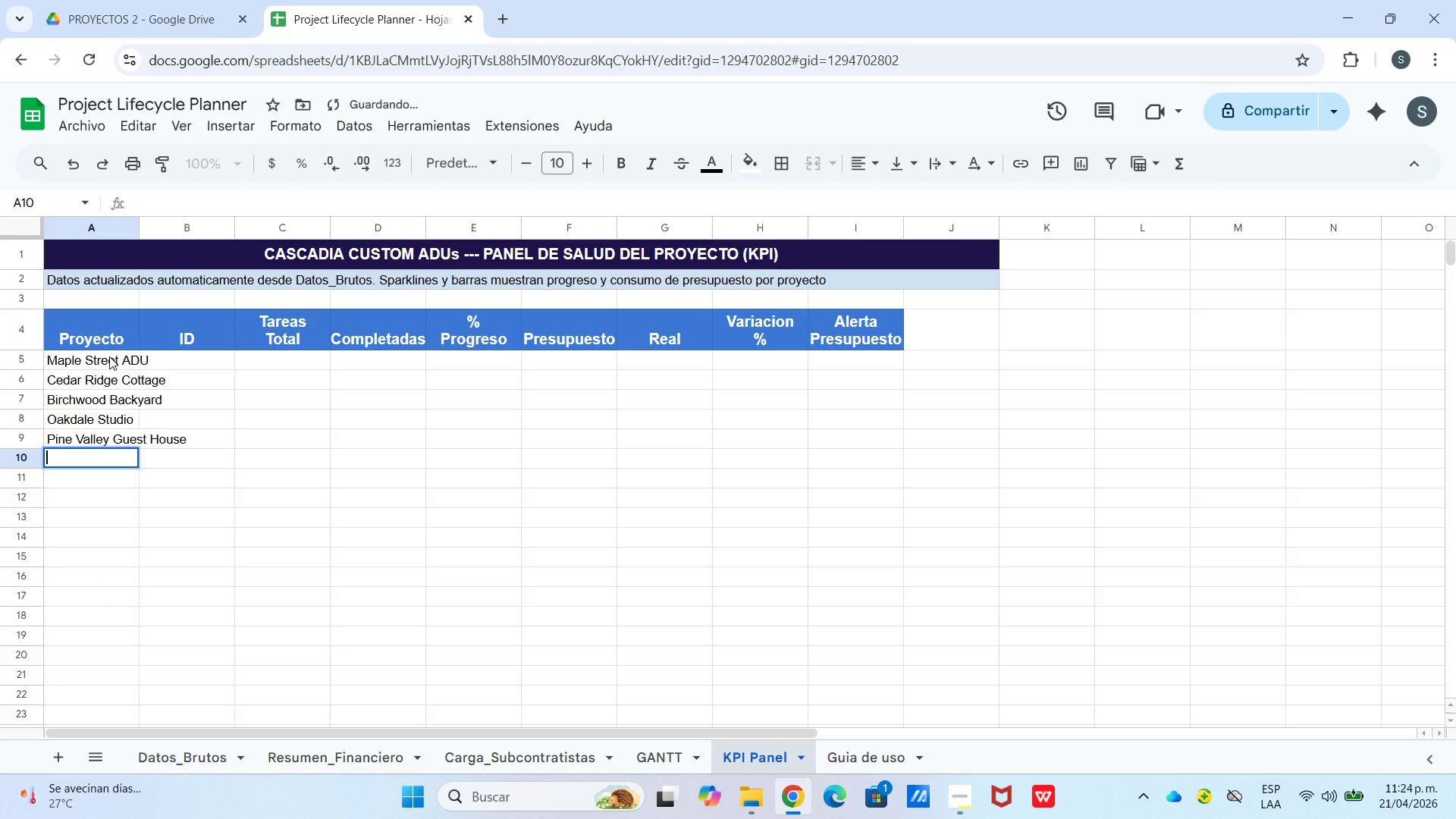 
hold_key(key=ShiftLeft, duration=0.89)
 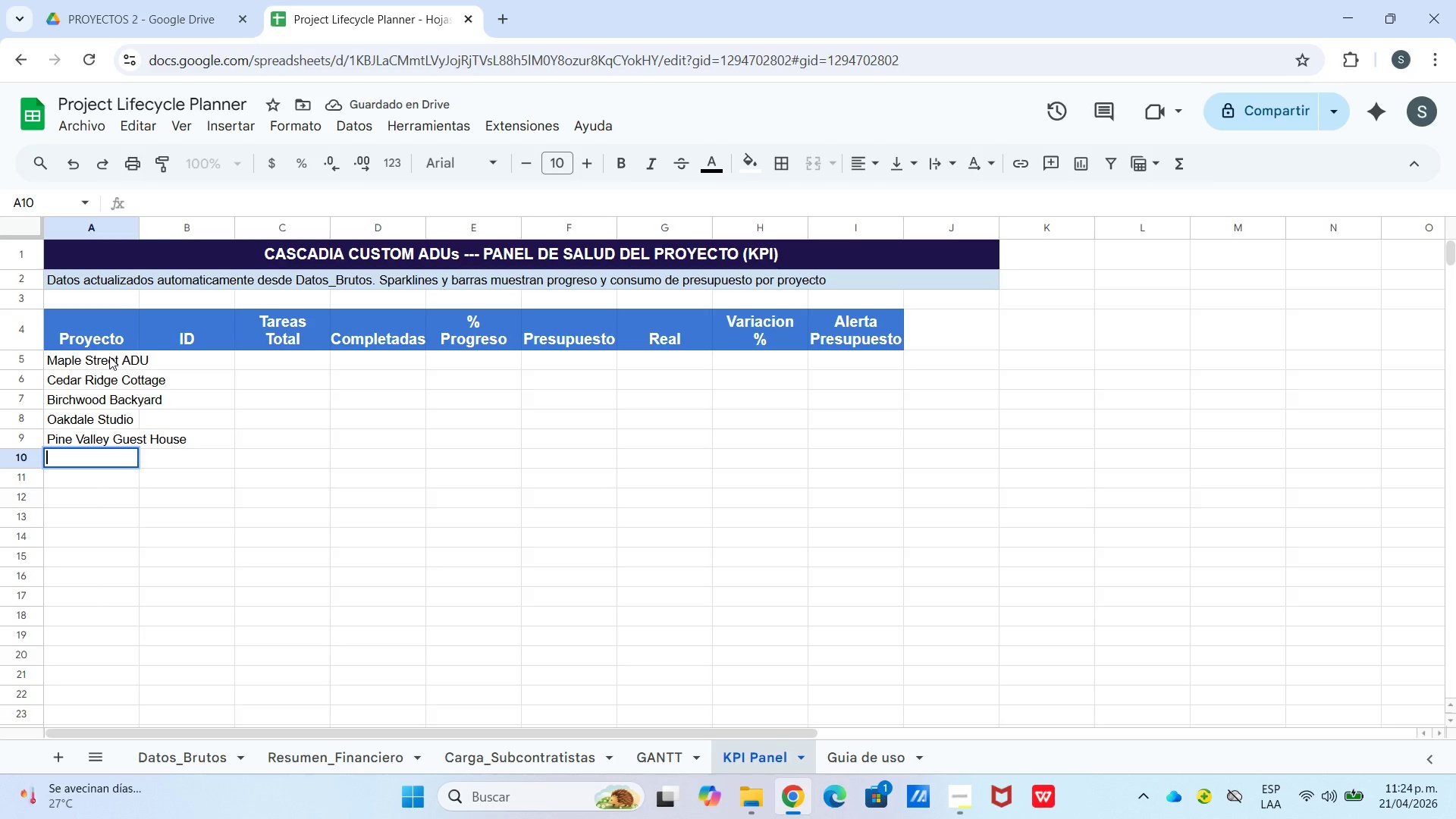 
type(TOTAL & PROMEDIO)
 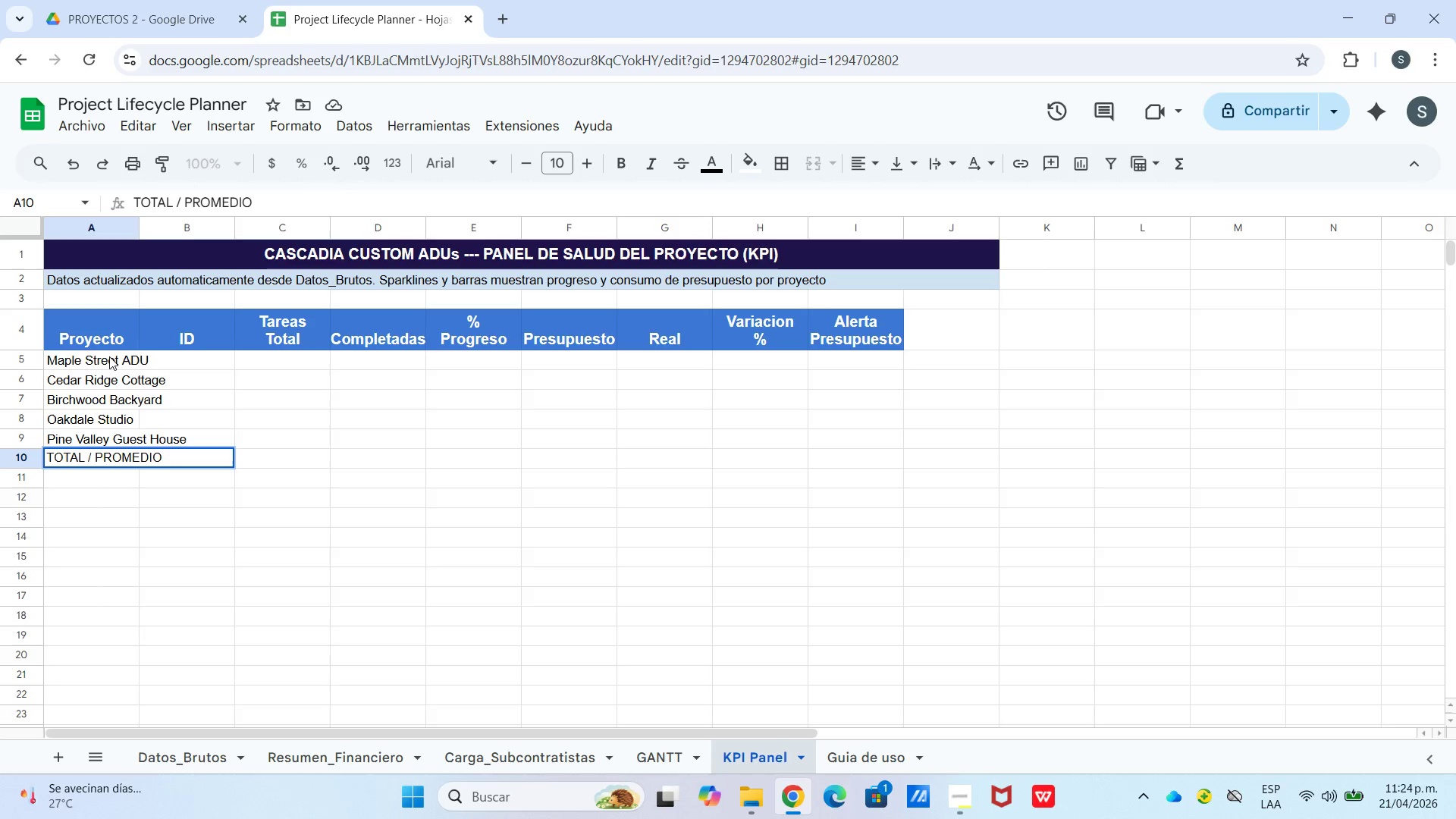 
left_click_drag(start_coordinate=[140, 235], to_coordinate=[143, 235])
 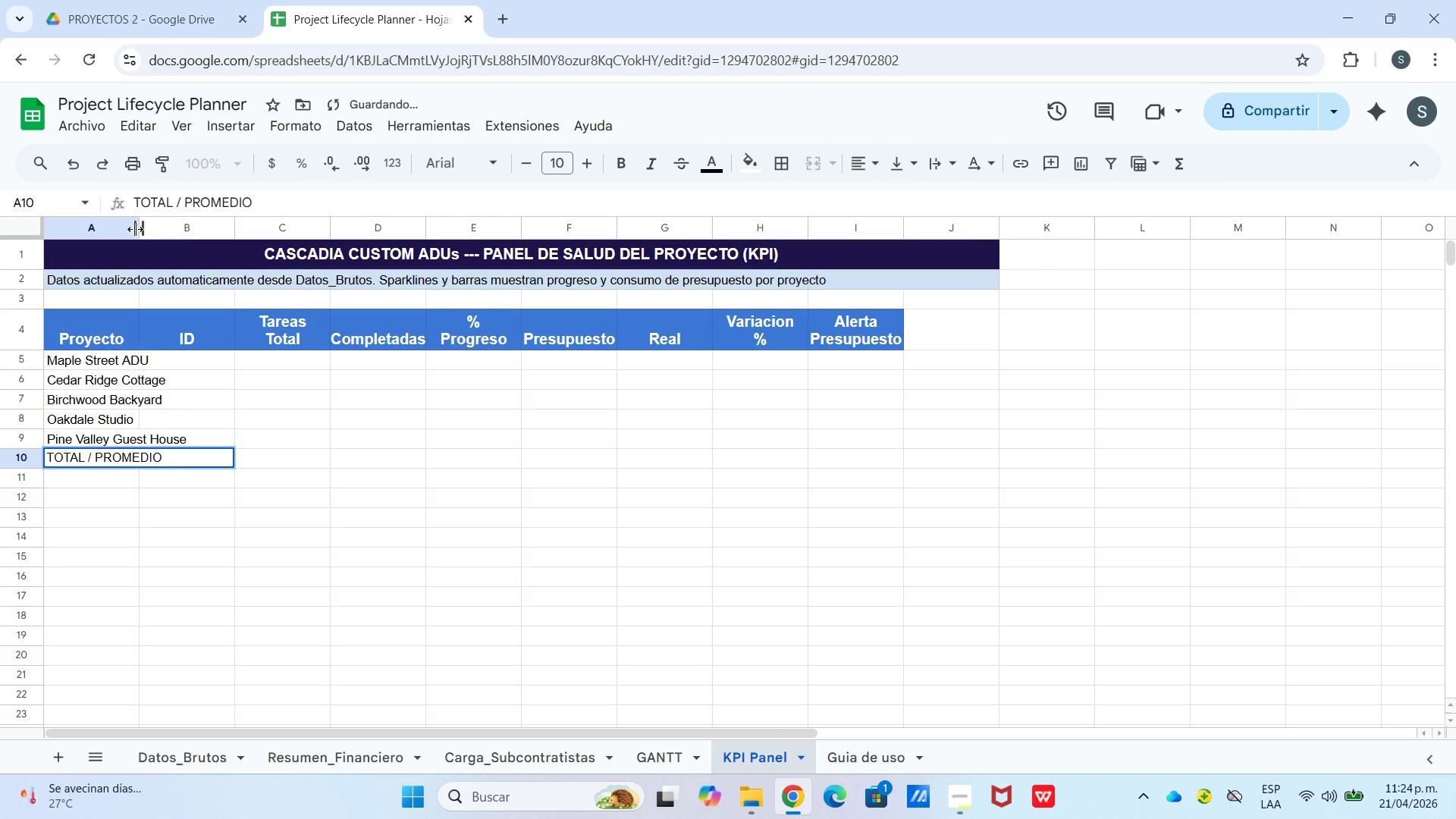 
left_click_drag(start_coordinate=[136, 228], to_coordinate=[196, 231])
 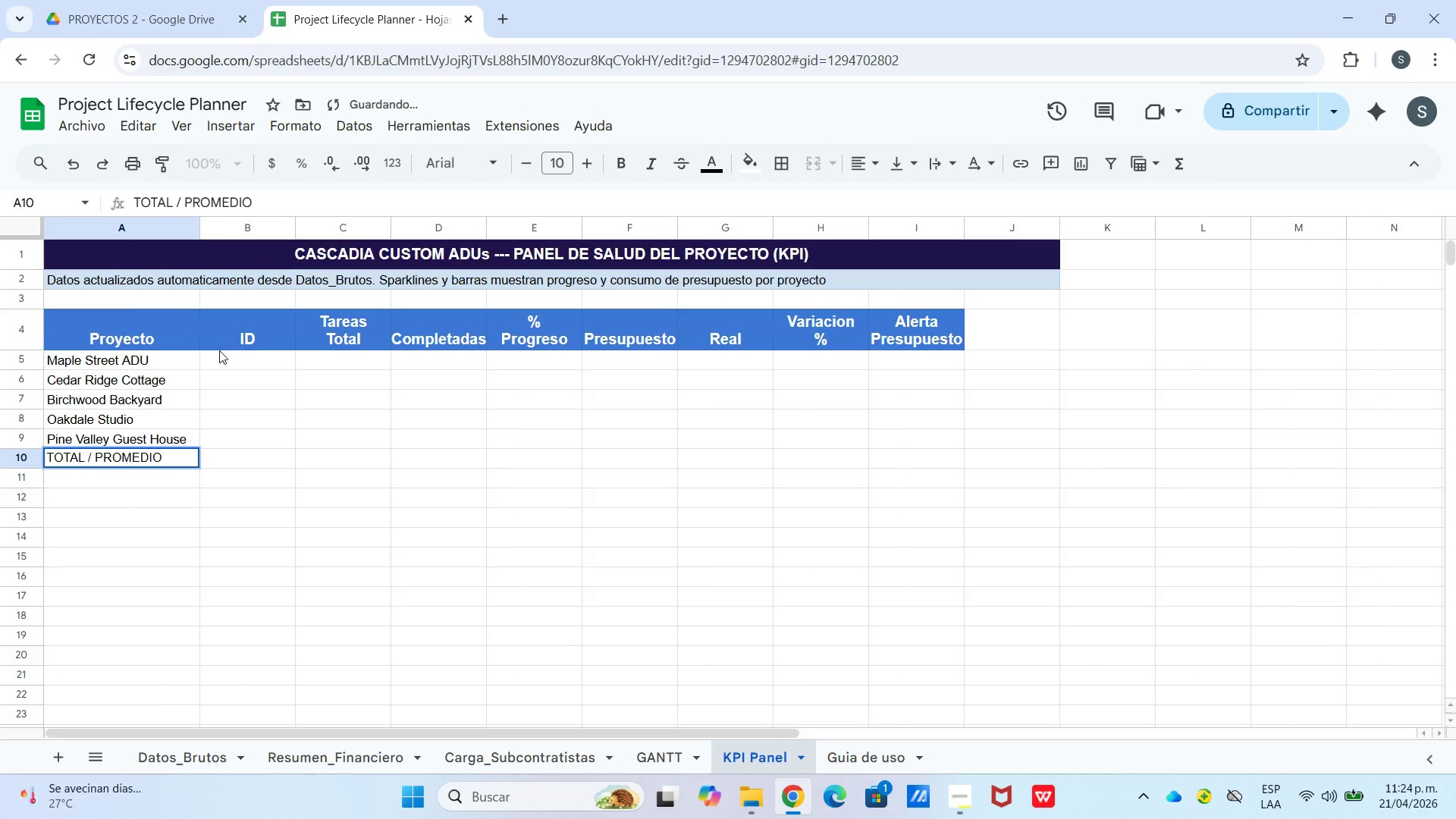 
left_click([224, 357])
 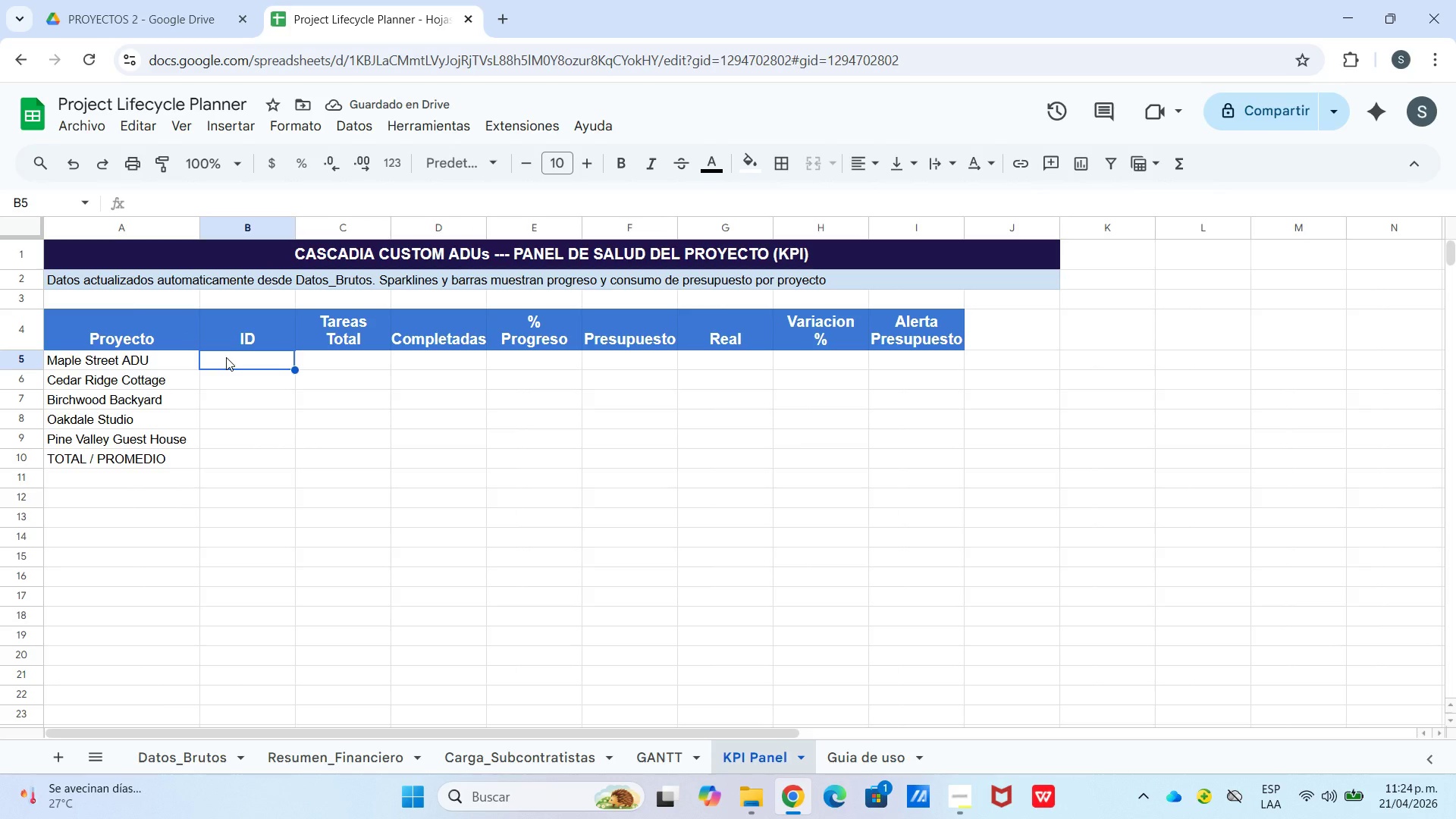 
wait(6.41)
 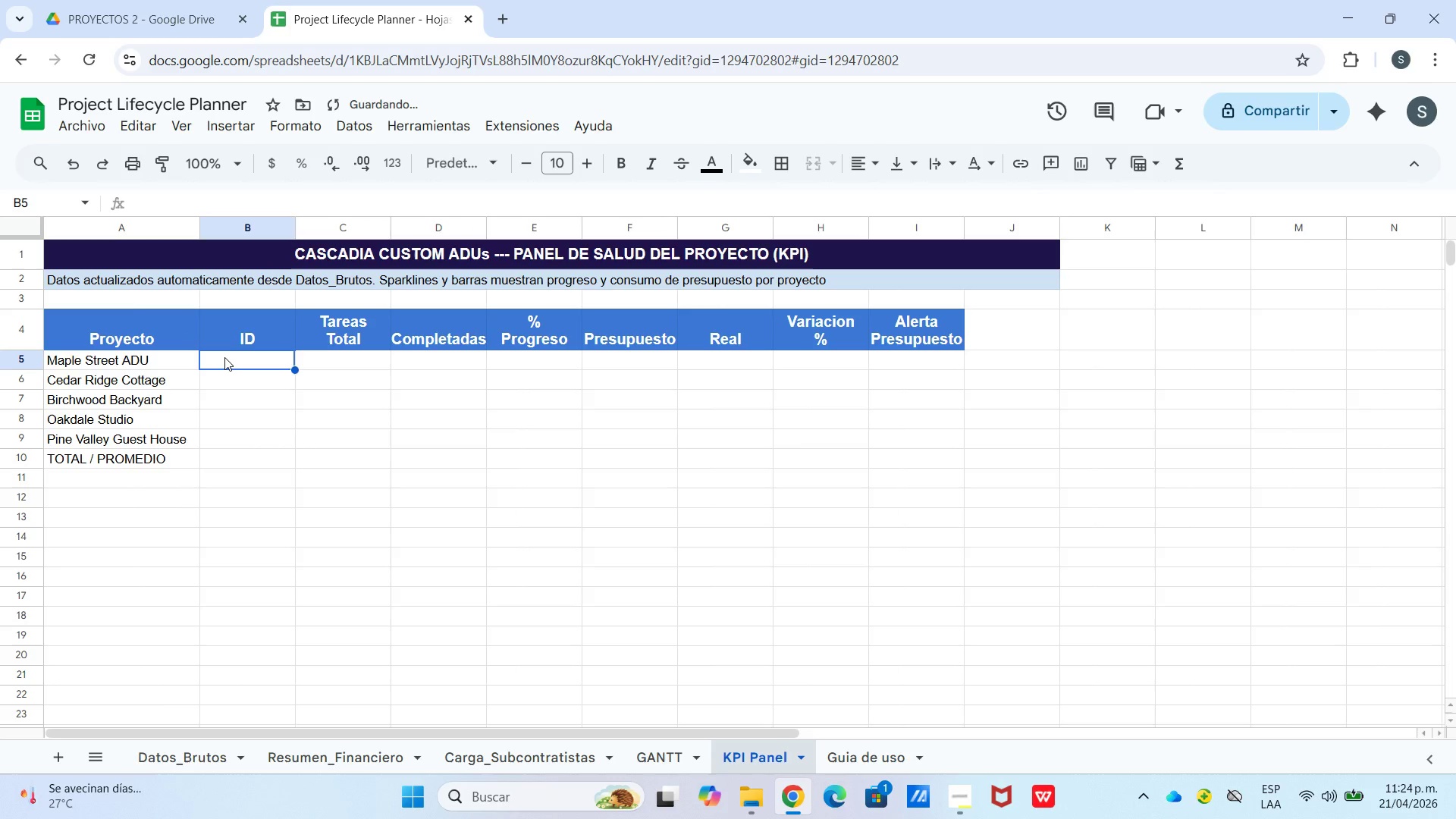 
type(ADU_)
key(Backspace)
key(Backspace)
key(Backspace)
key(Backspace)
type(adu-001)
 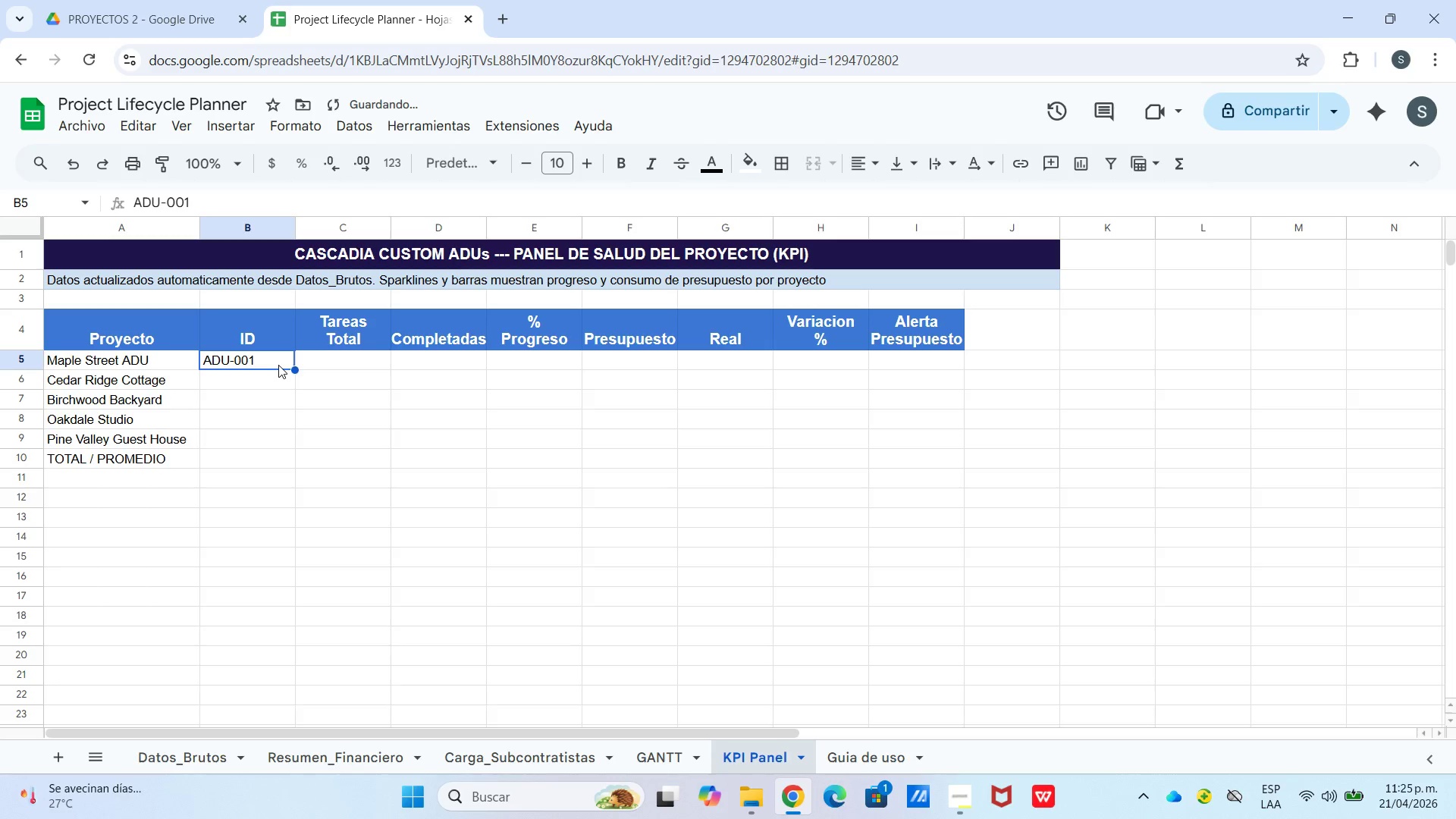 
left_click_drag(start_coordinate=[298, 369], to_coordinate=[301, 434])
 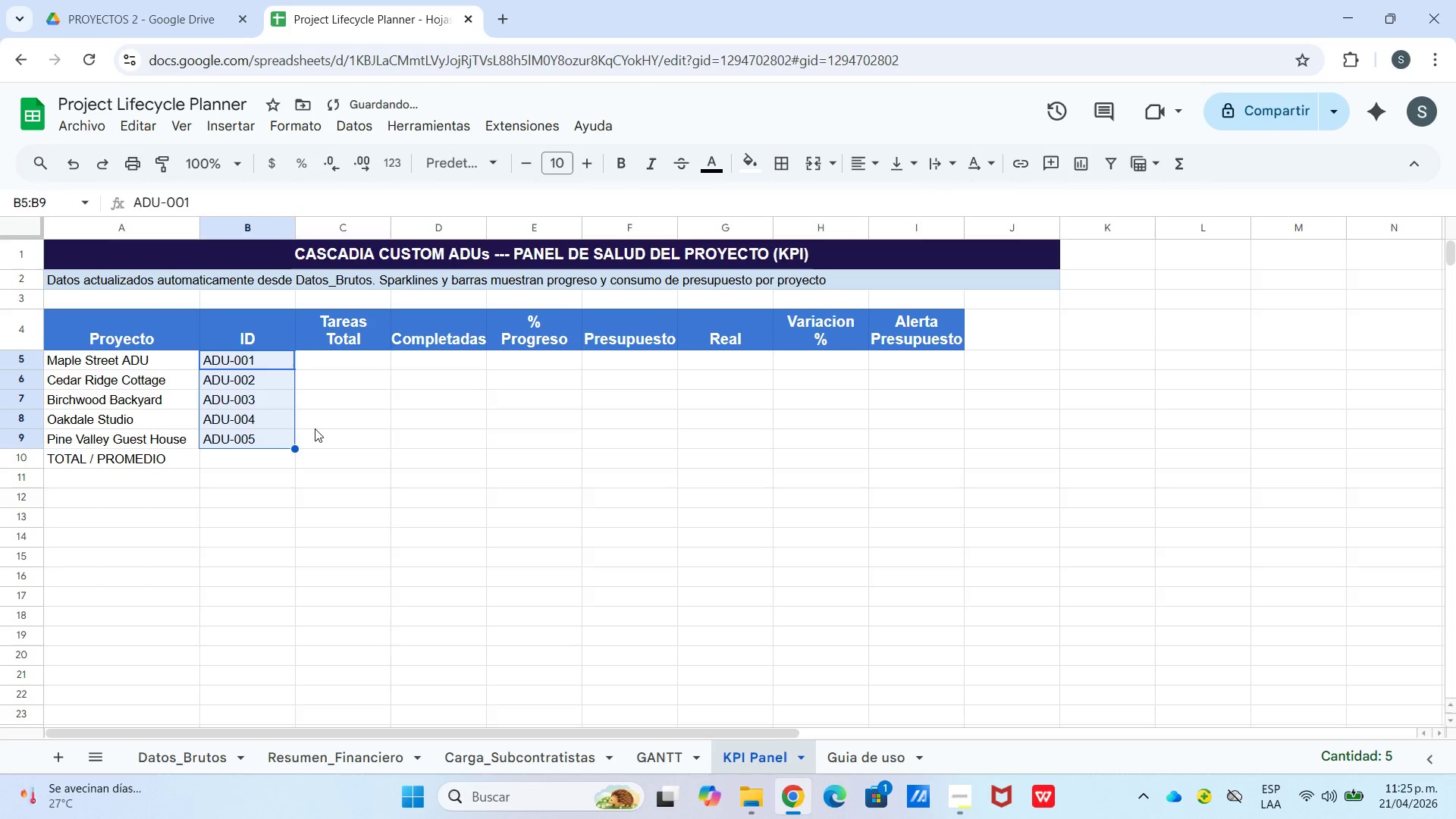 
left_click([320, 428])
 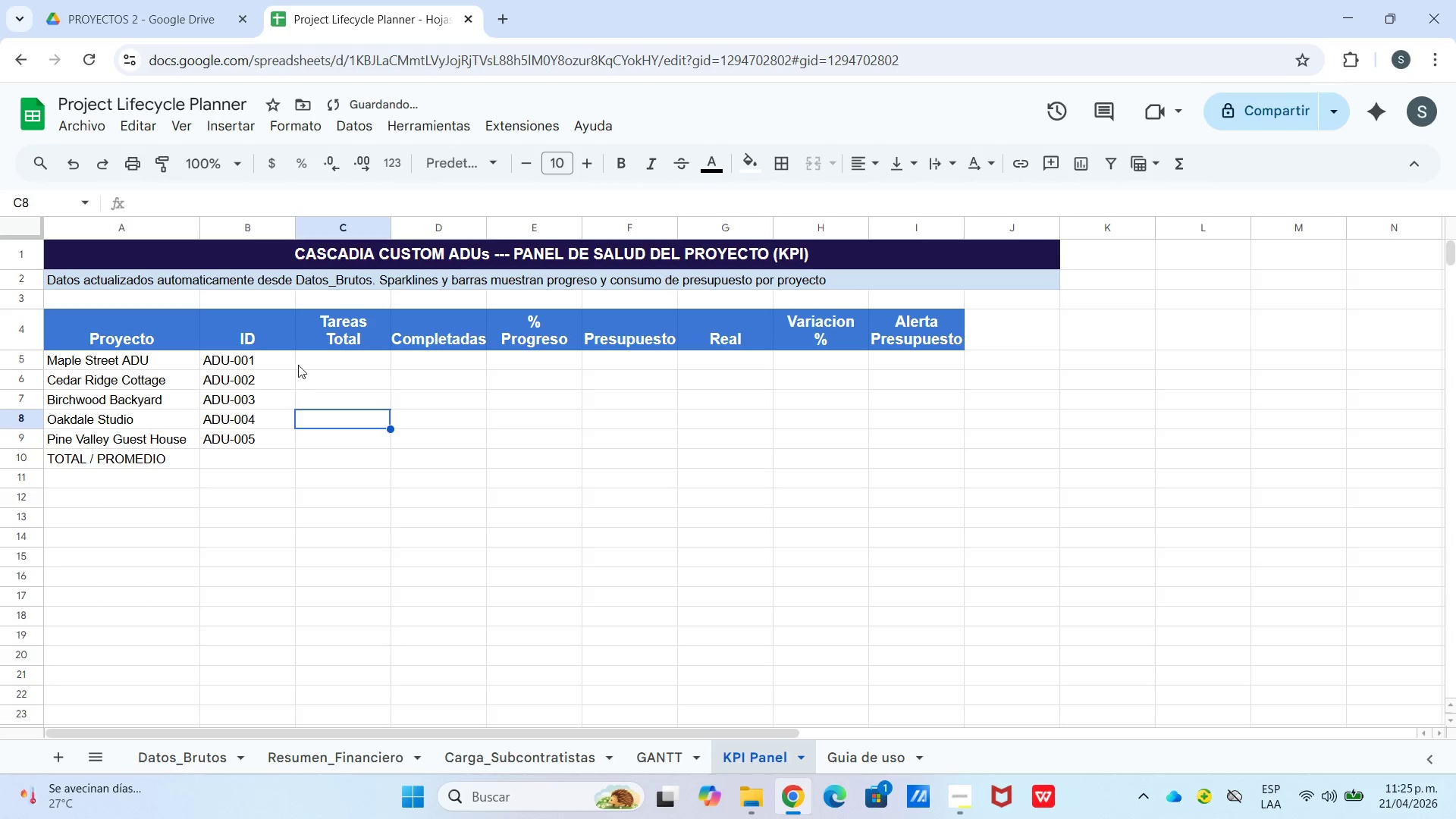 
left_click([298, 365])
 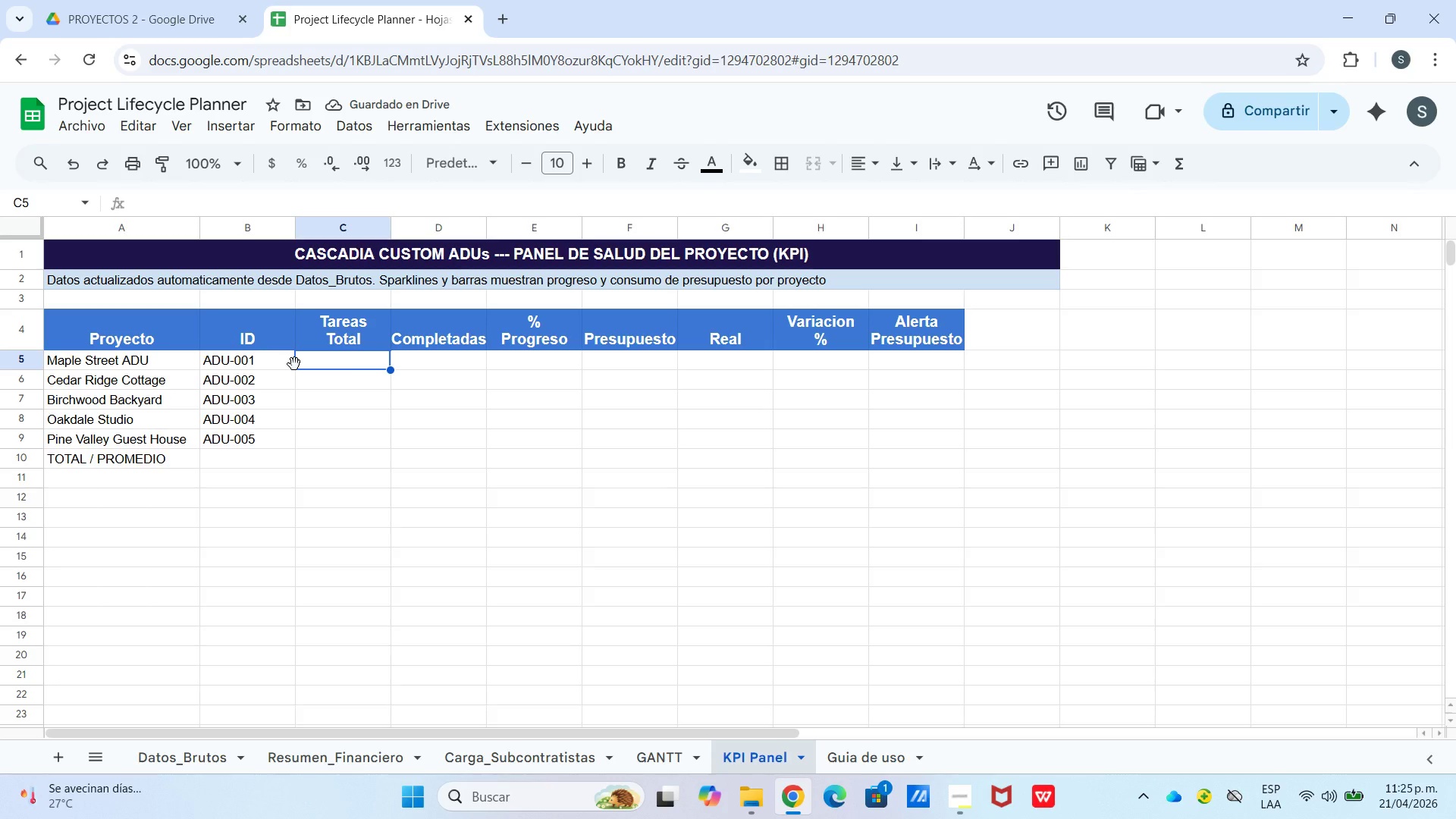 
type()contar)
 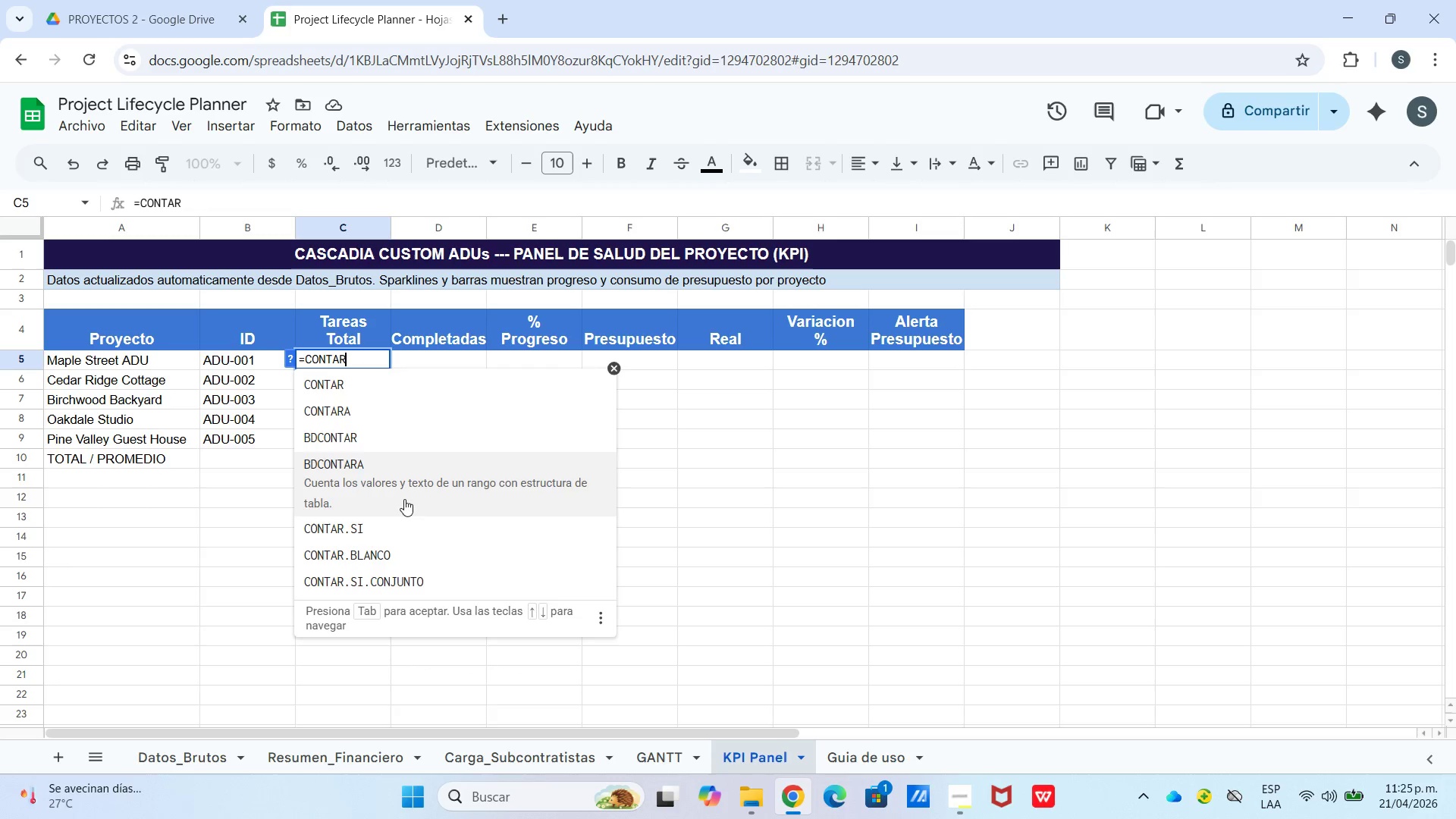 
left_click([404, 515])
 